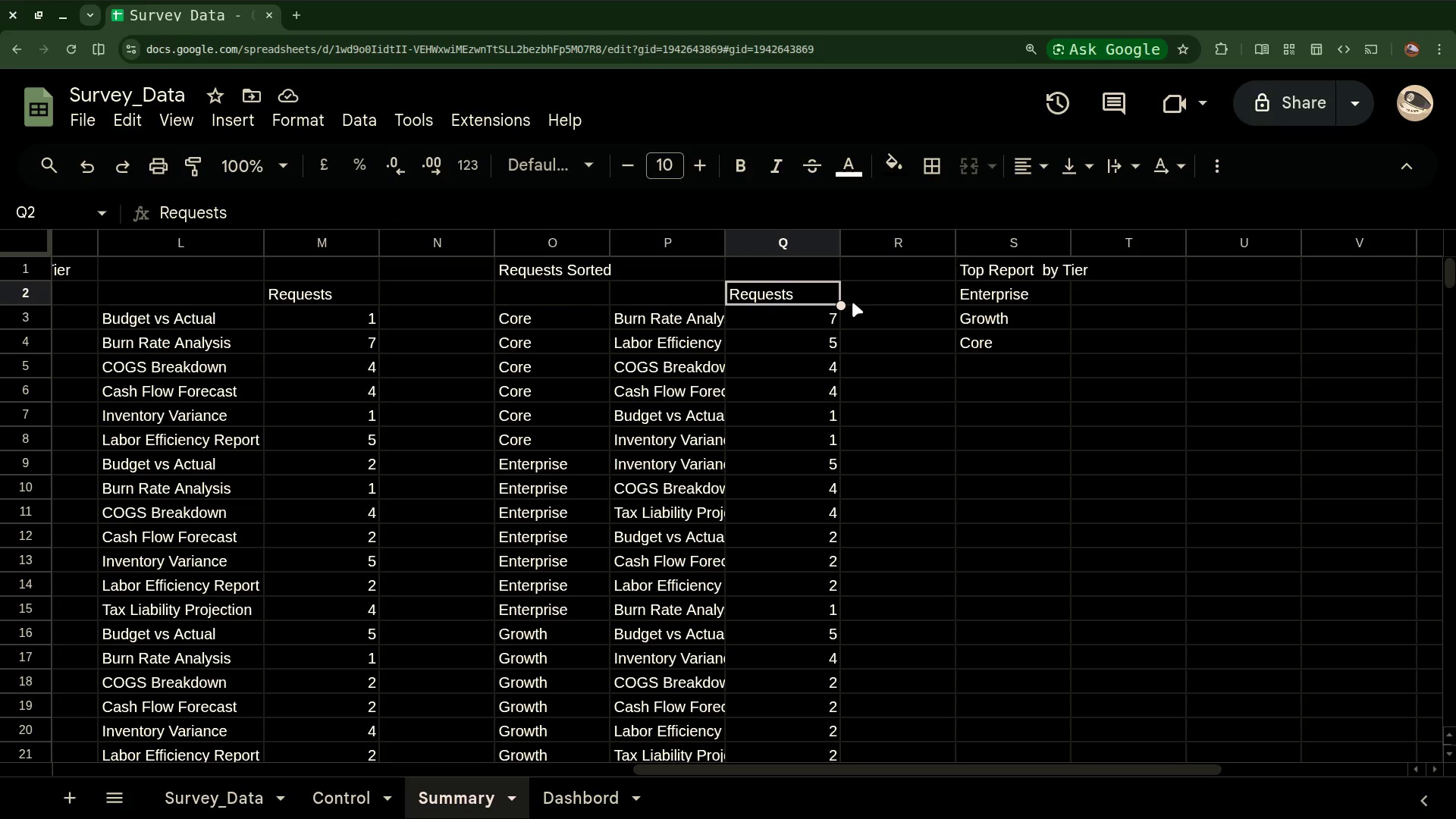 
left_click([886, 294])
 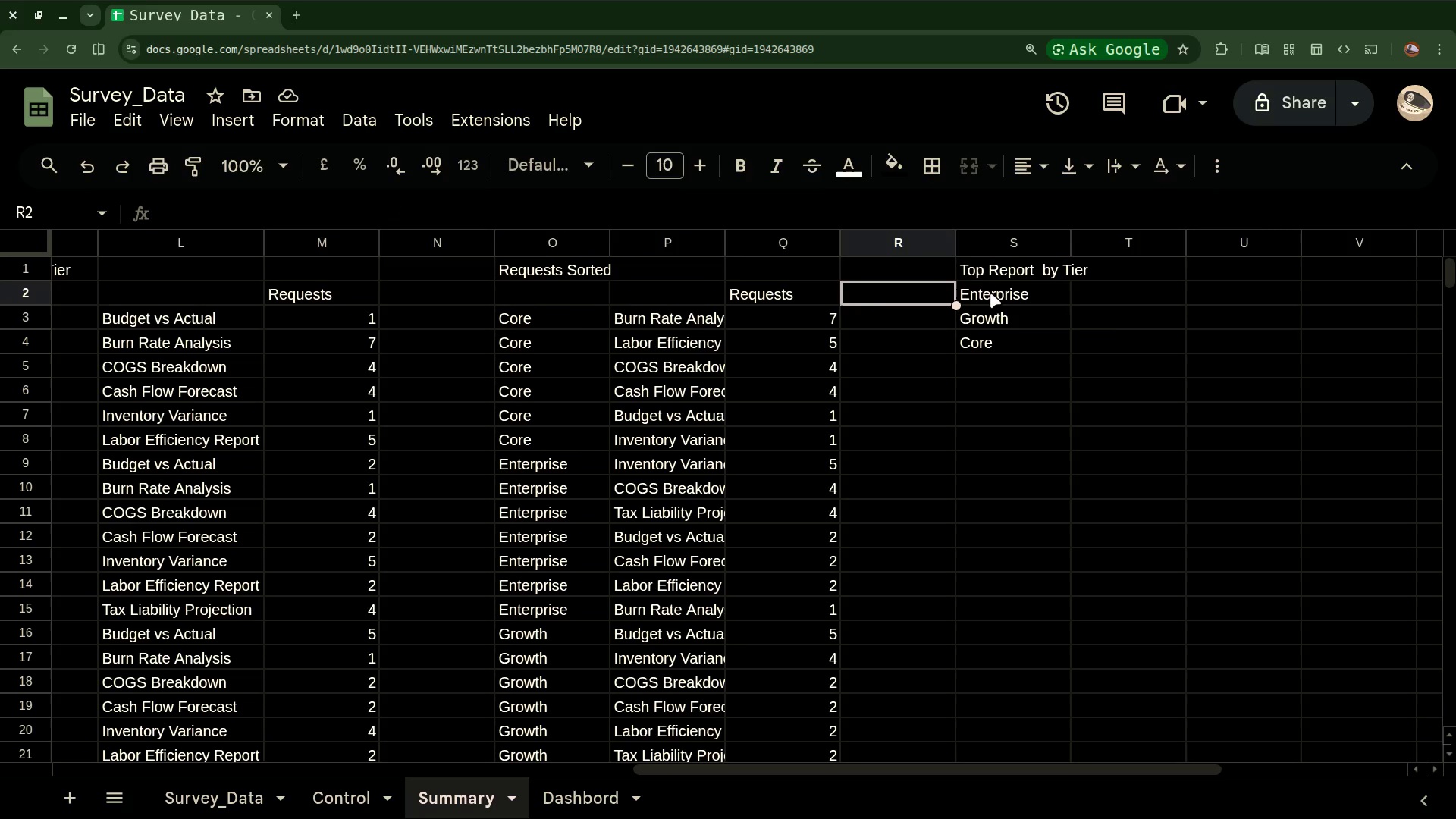 
left_click([991, 293])
 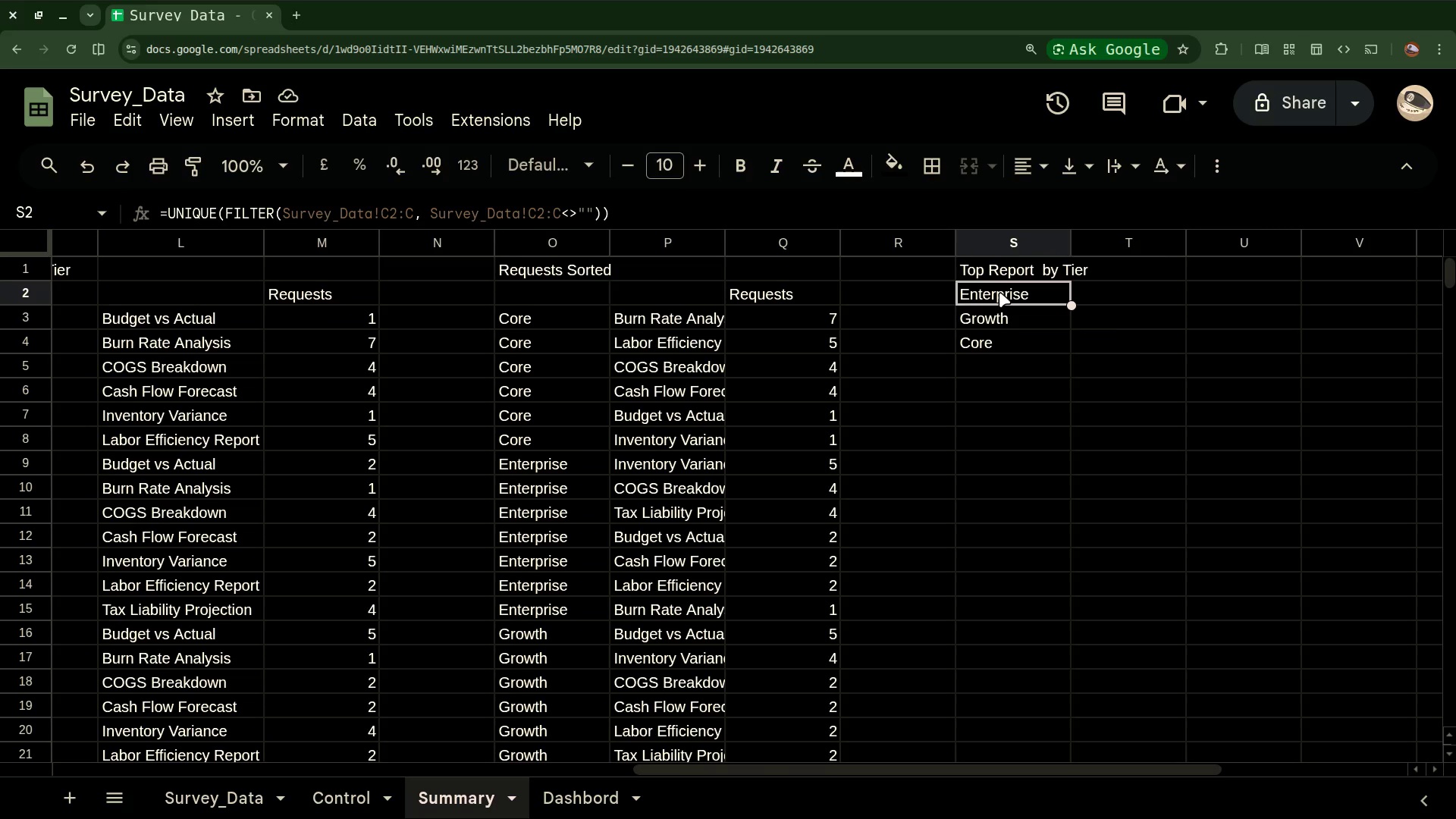 
wait(13.17)
 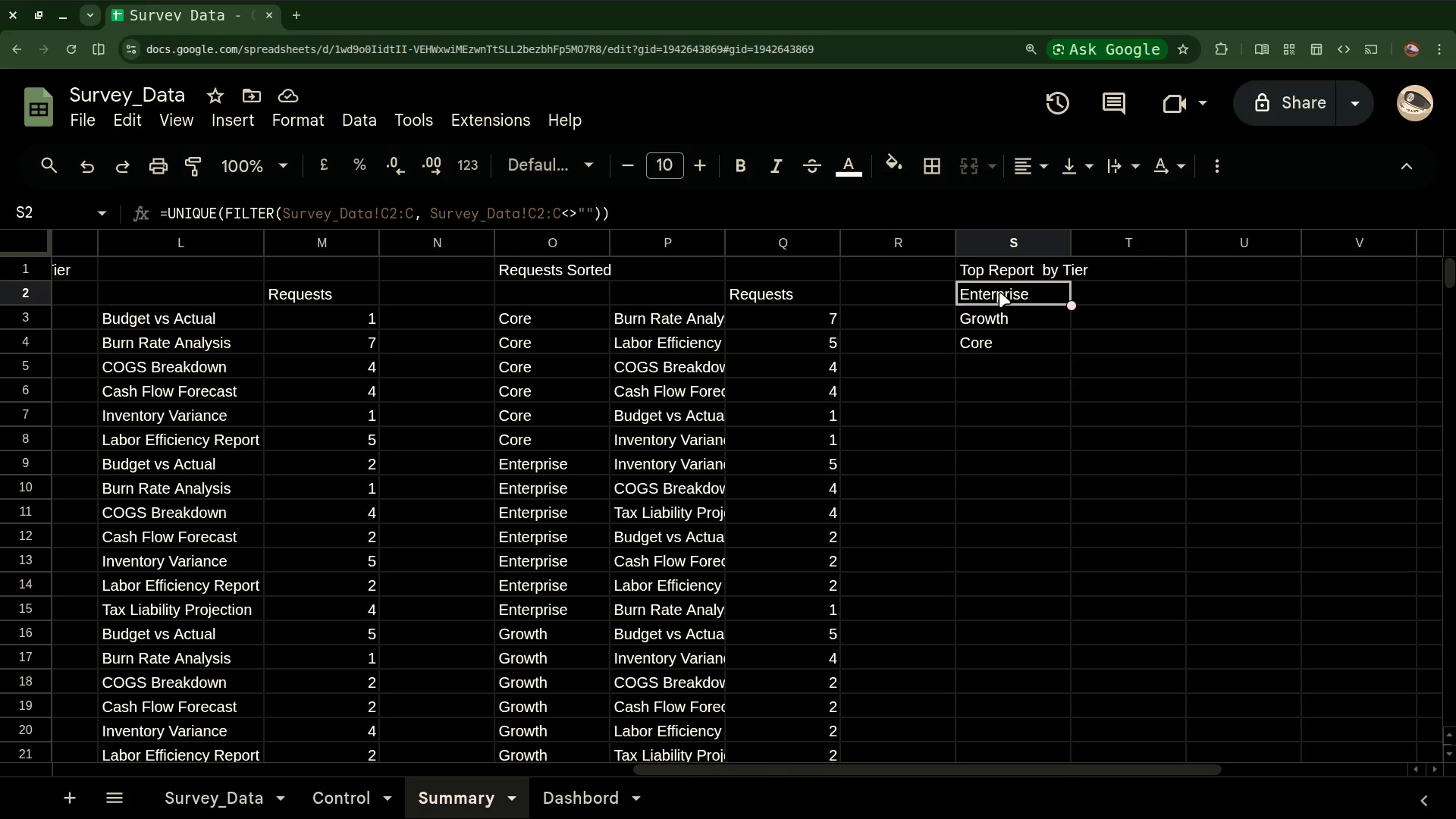 
scroll: coordinate [1031, 285], scroll_direction: down, amount: 5.0
 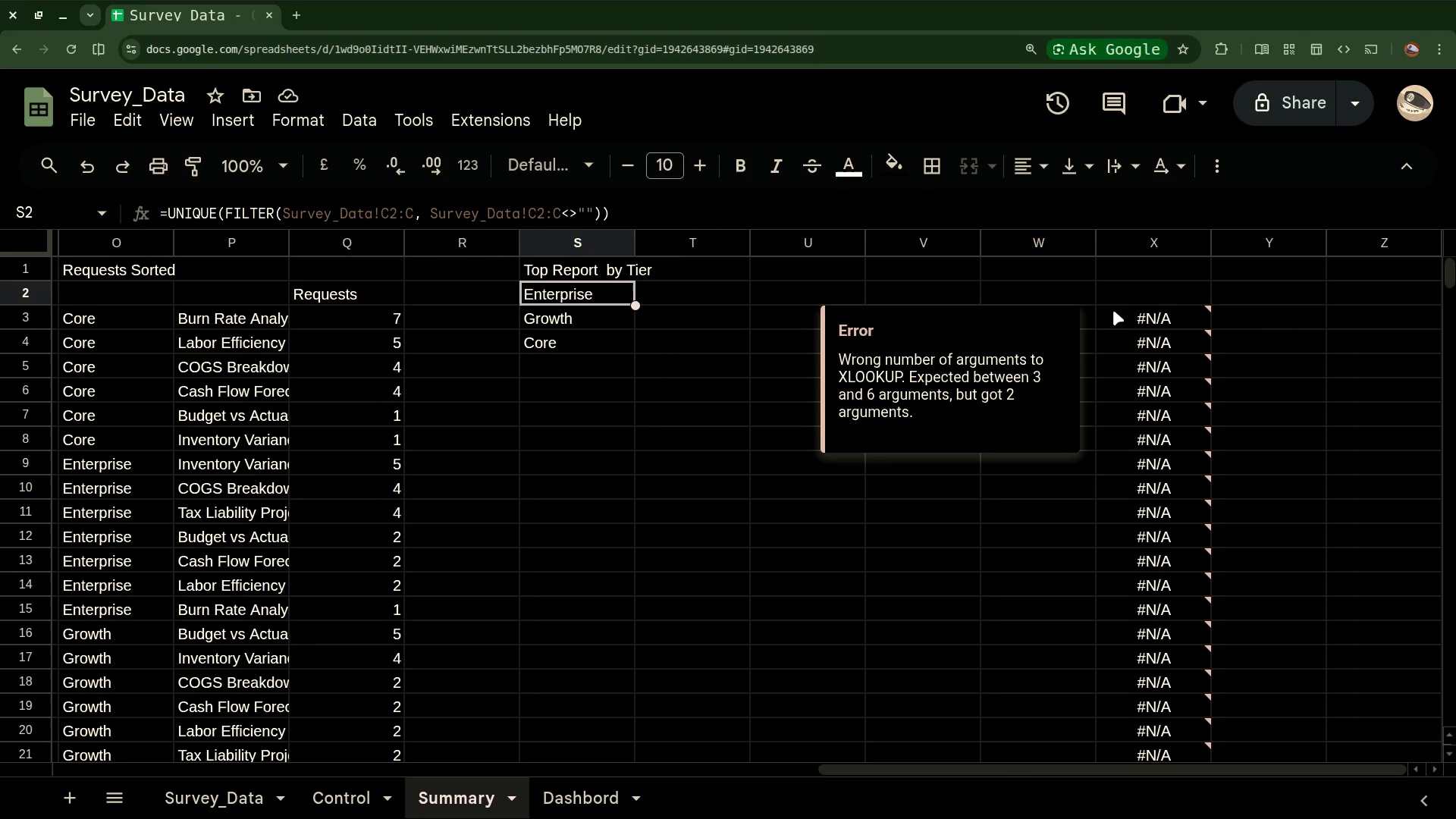 
wait(9.18)
 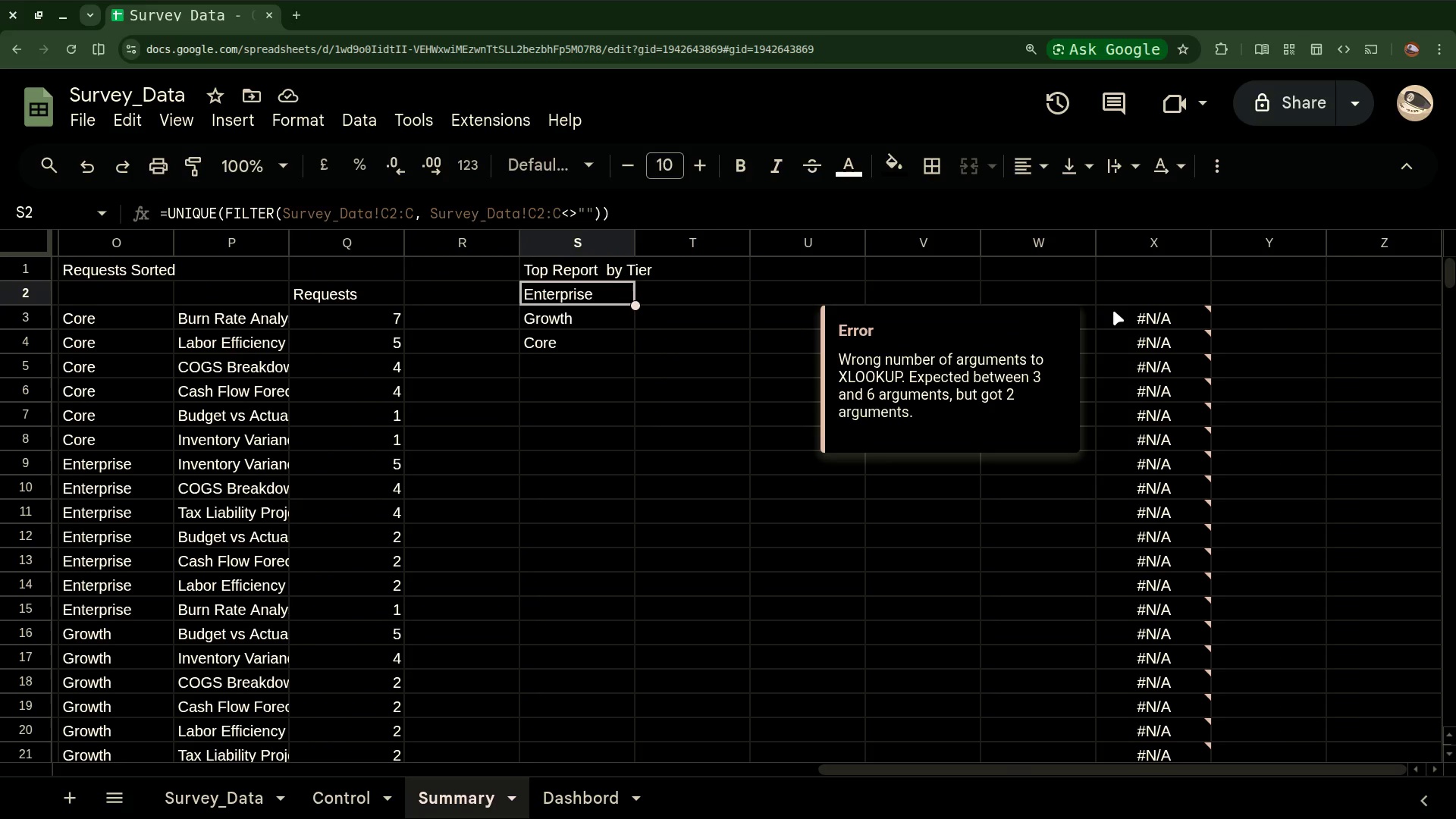 
left_click([1145, 289])
 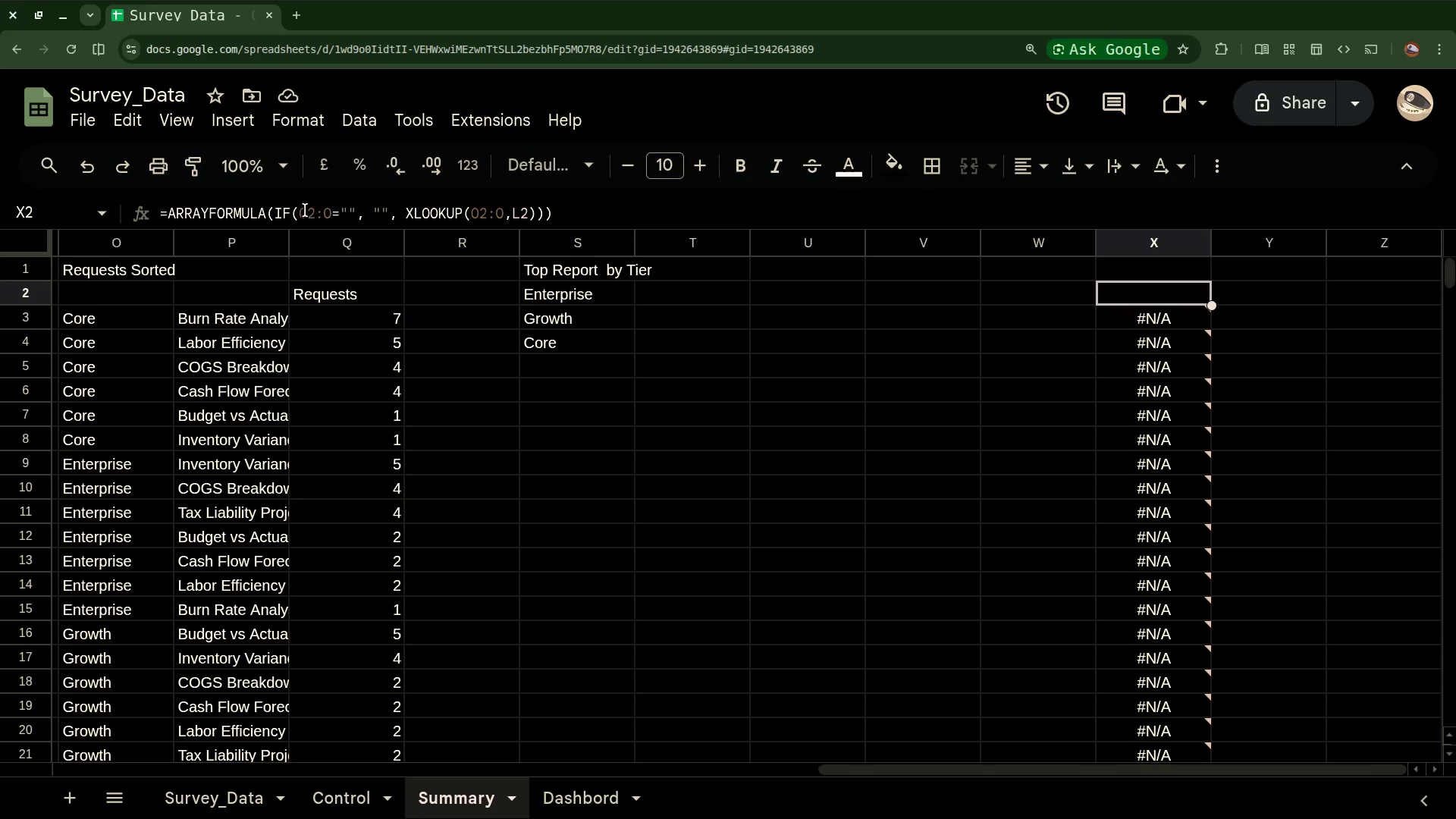 
left_click([309, 210])
 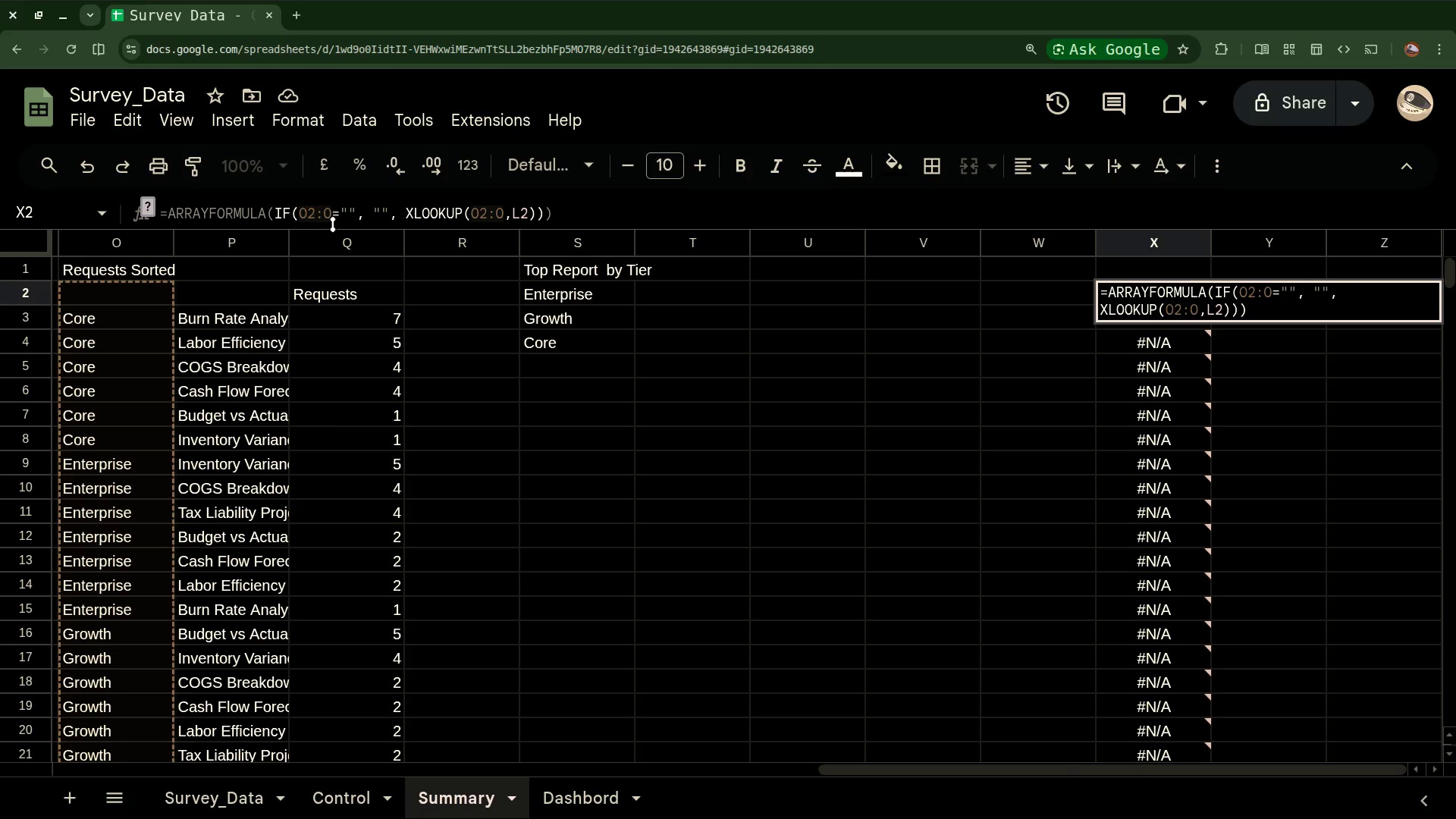 
key(Backspace)
 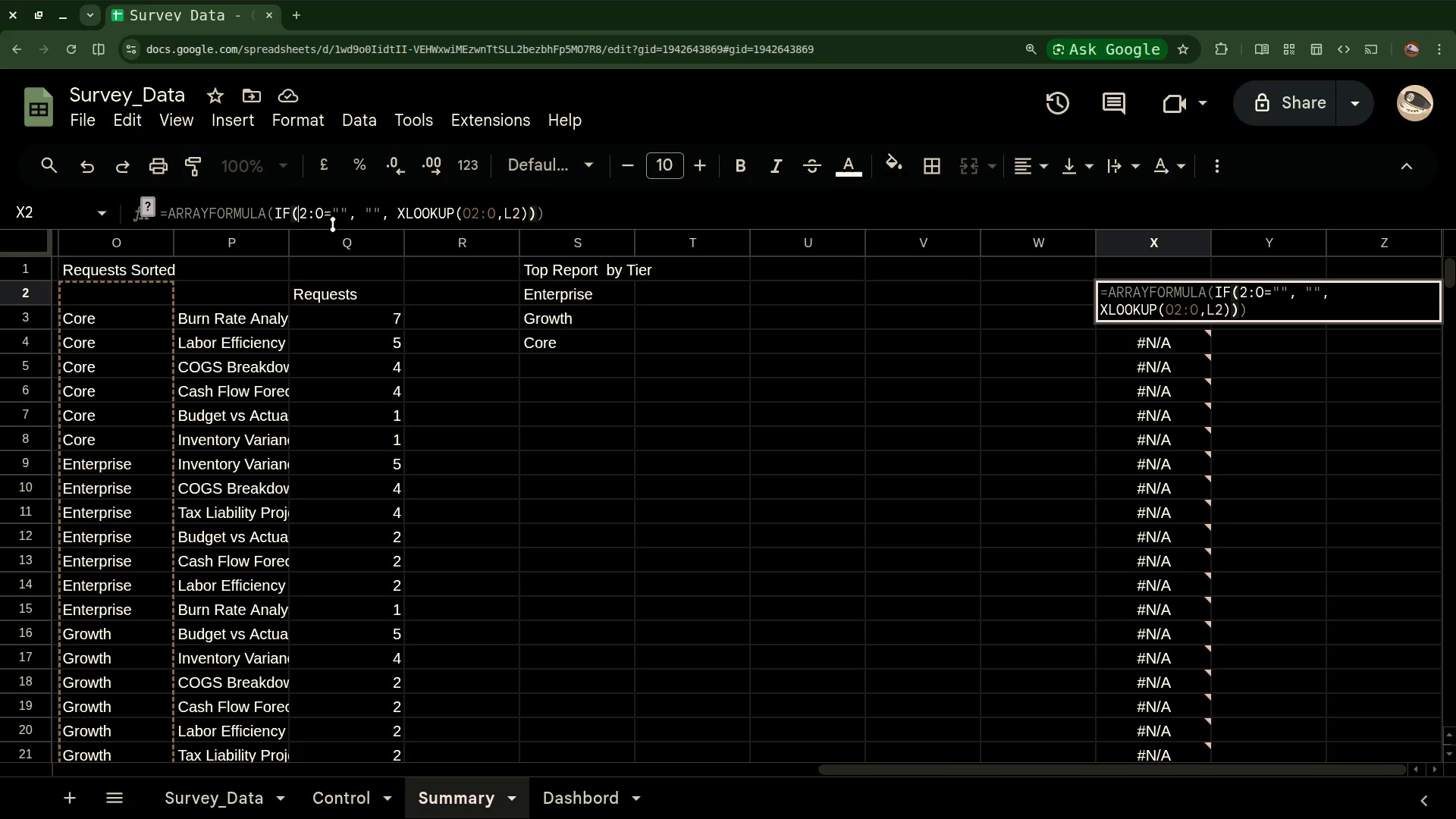 
key(N)
 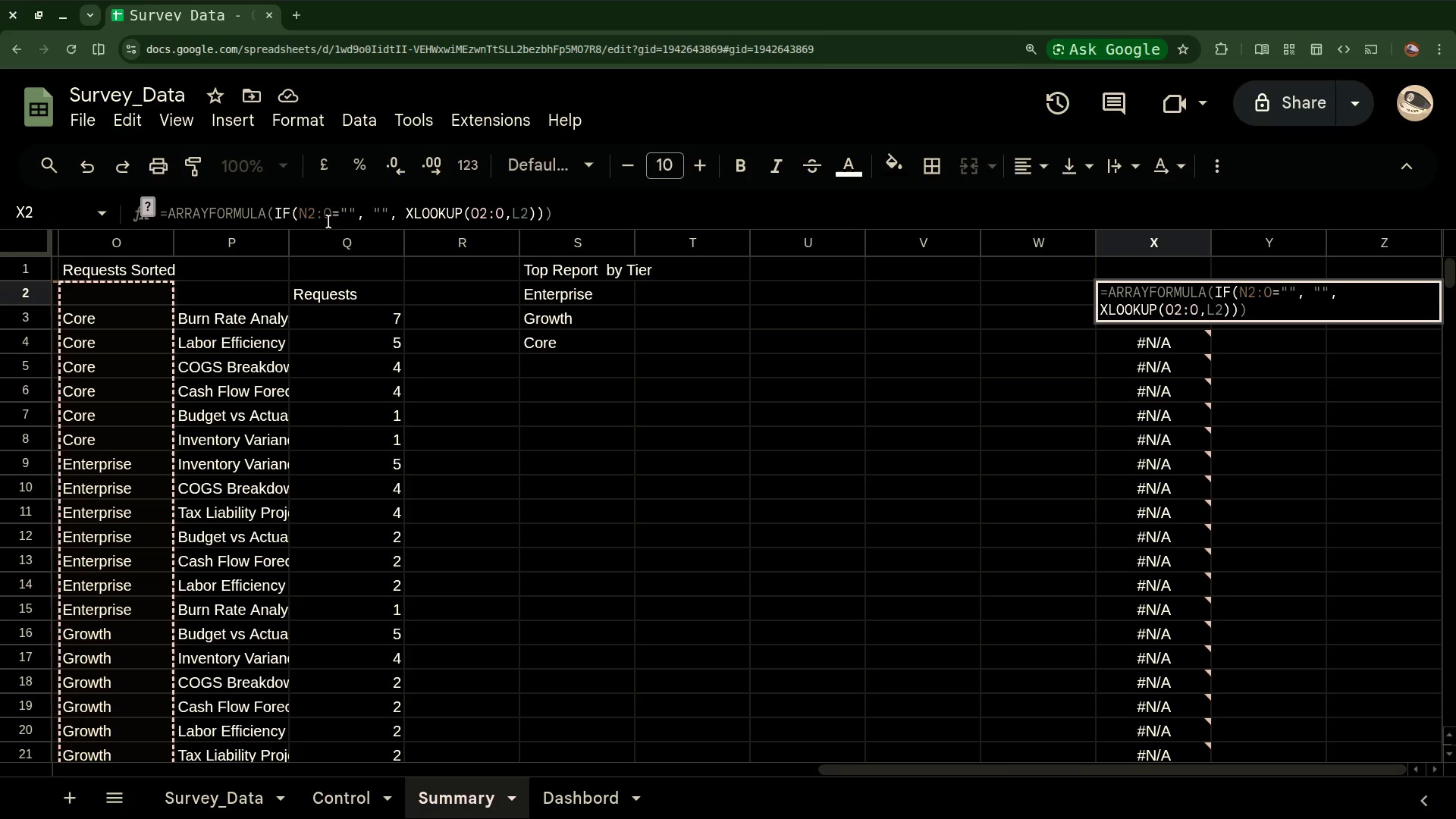 
left_click([332, 218])
 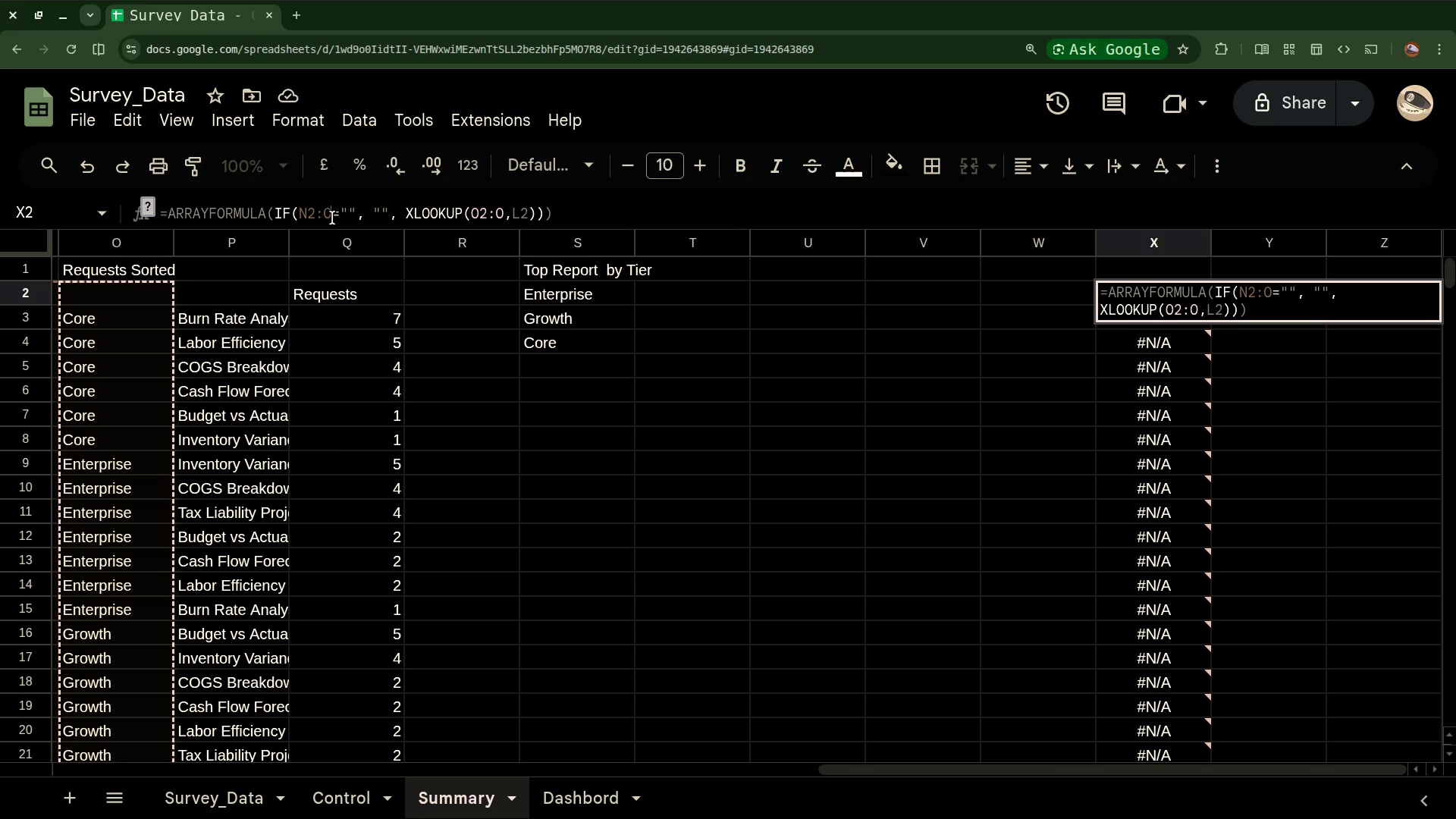 
key(Backspace)
 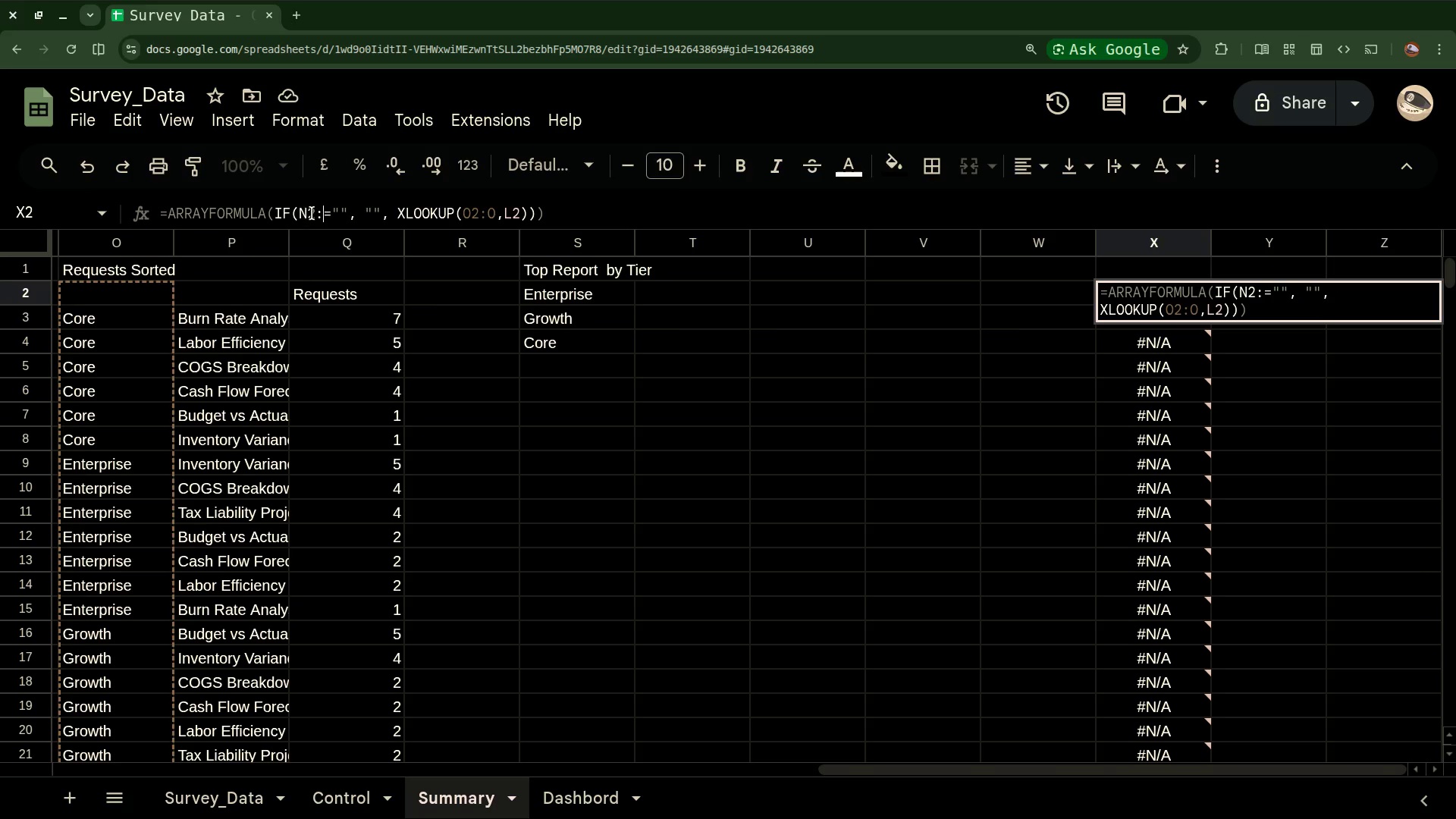 
left_click([313, 213])
 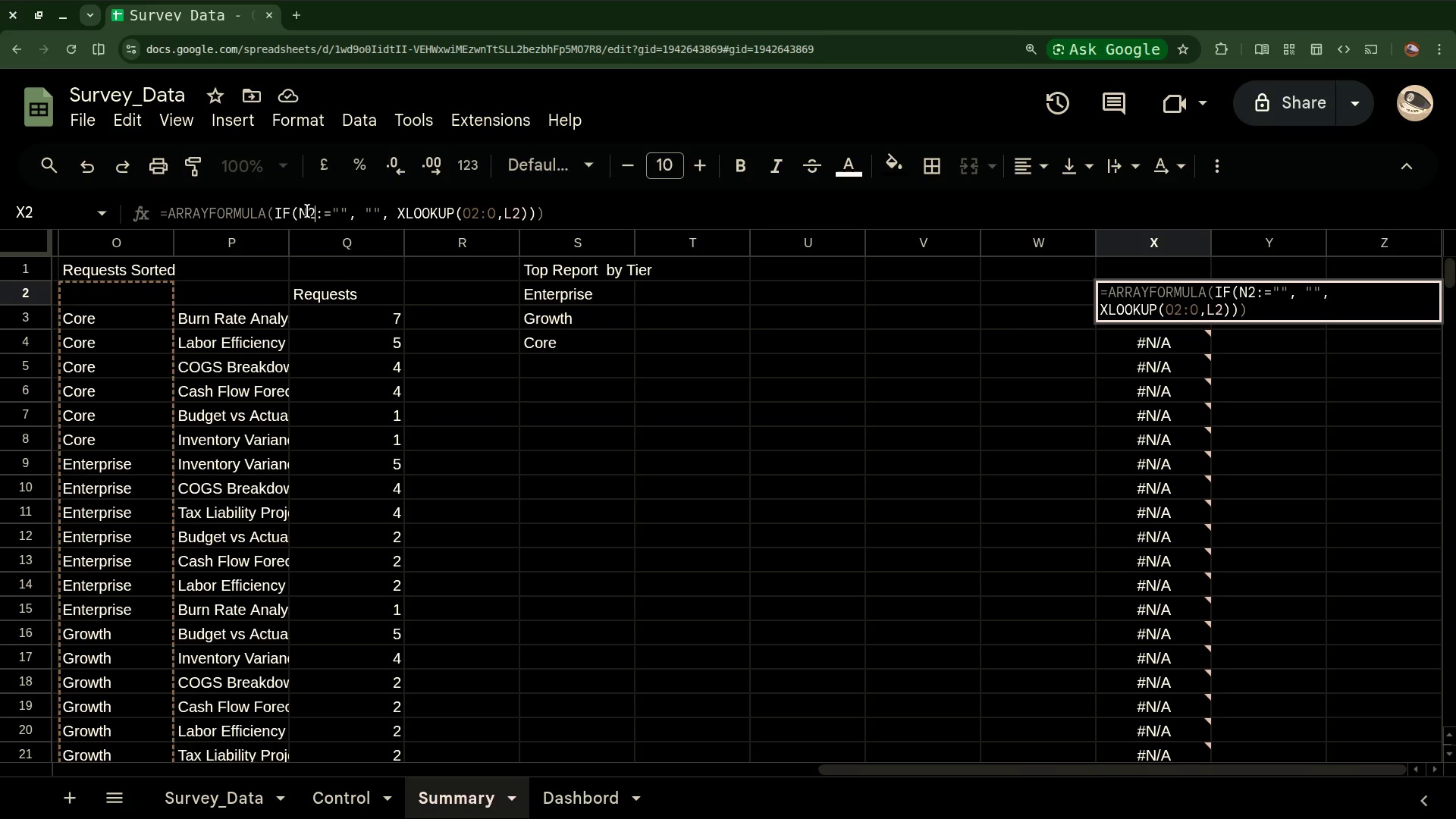 
left_click([312, 213])
 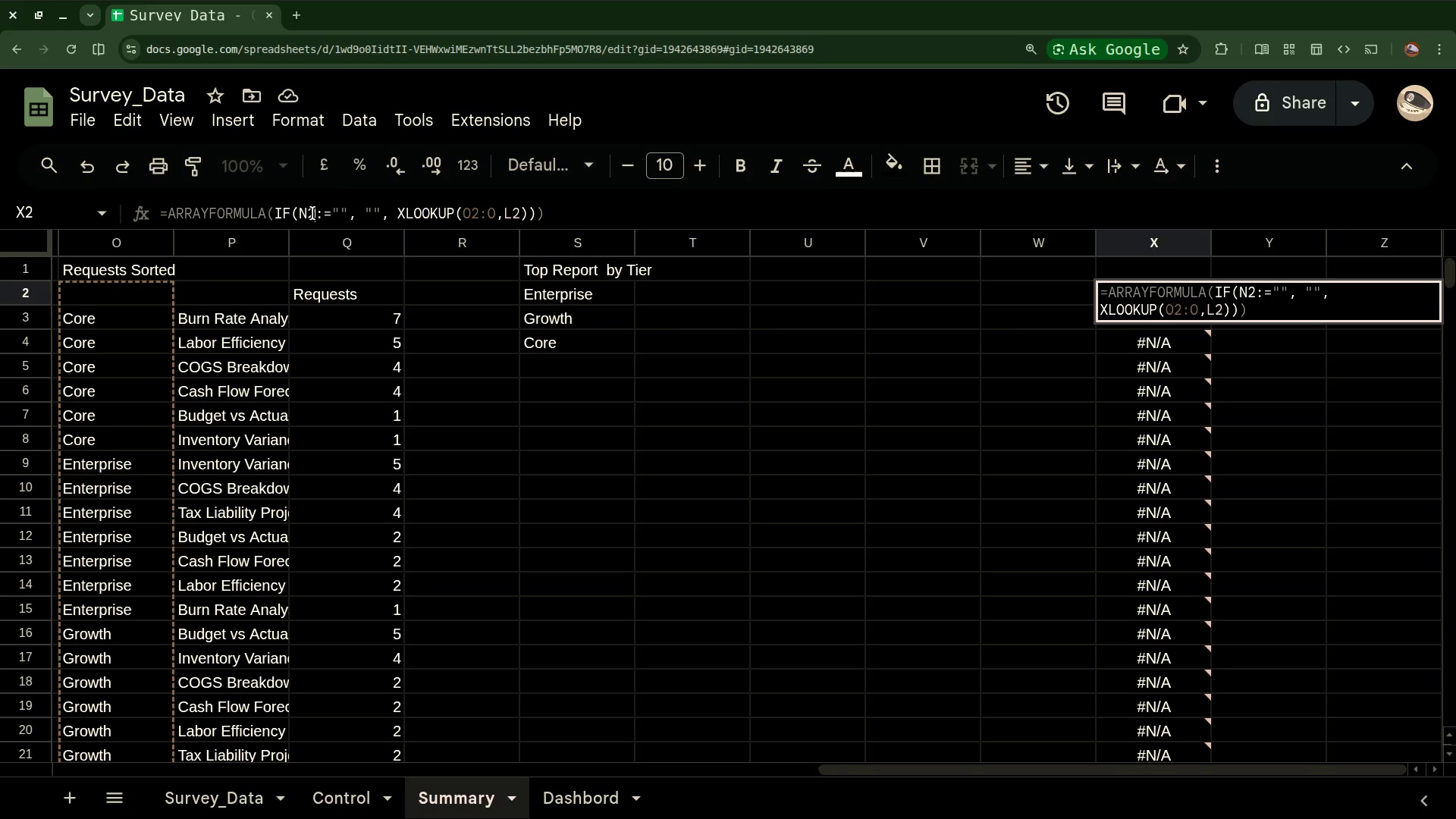 
wait(16.17)
 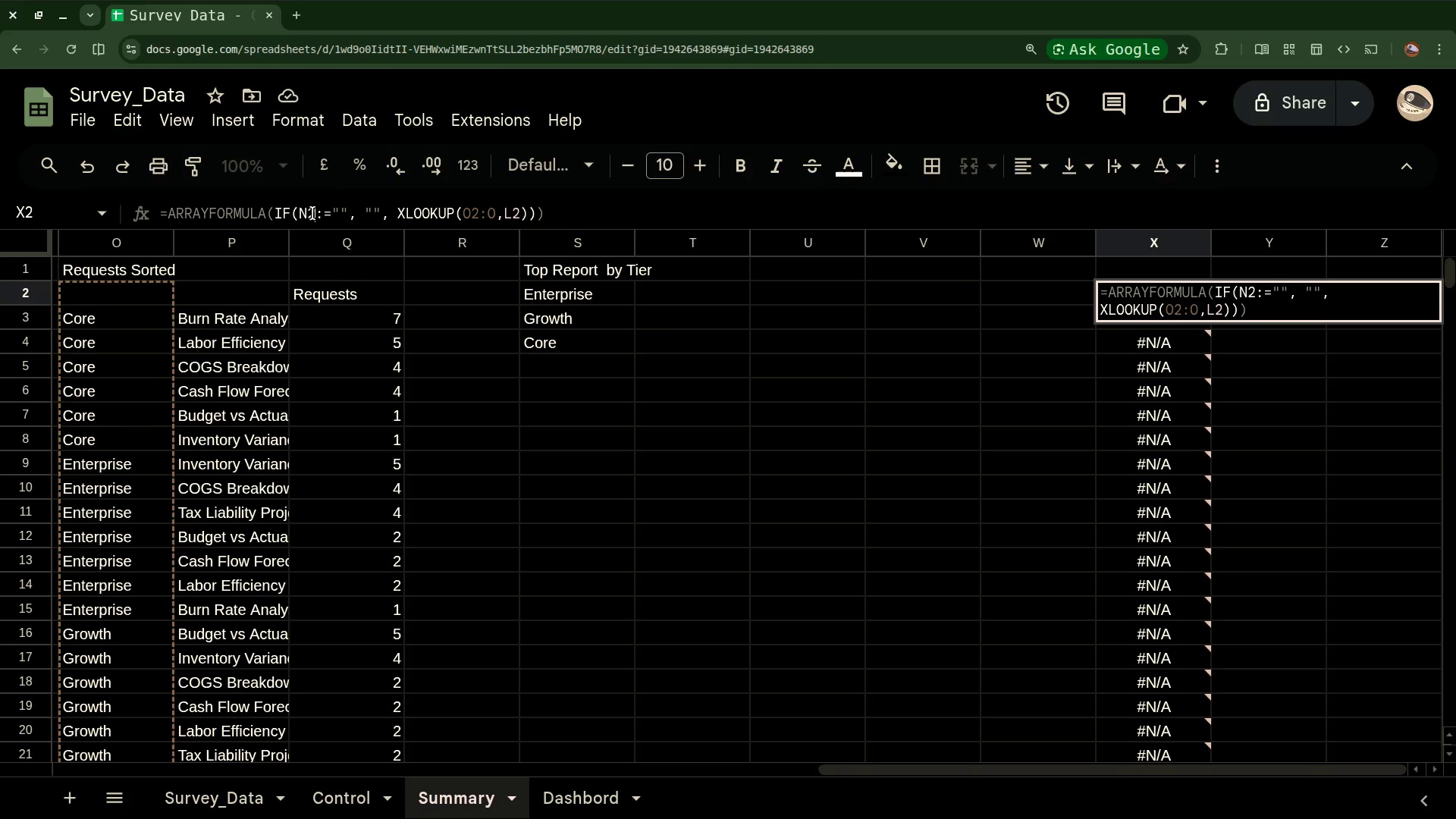 
left_click([310, 209])
 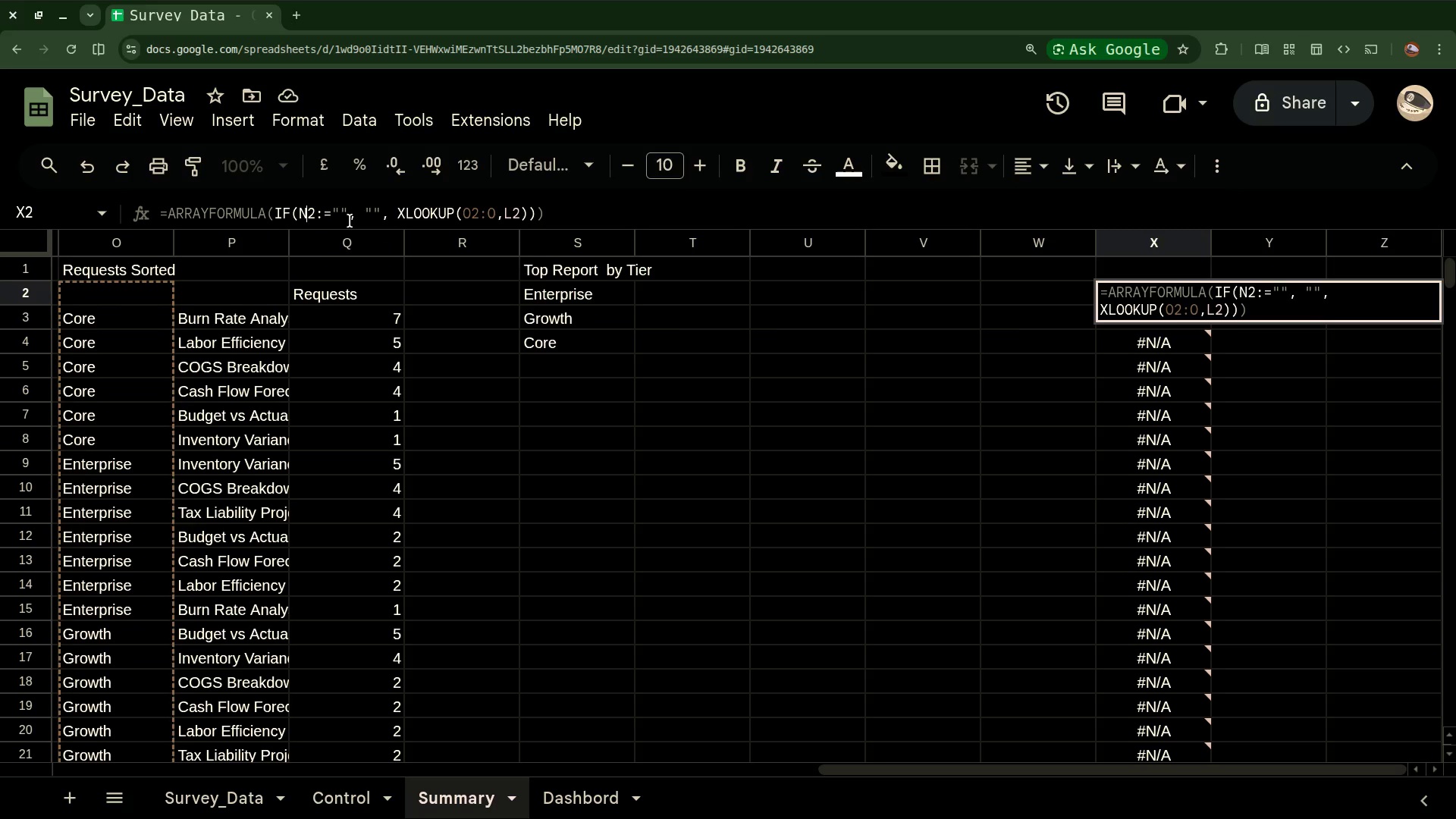 
wait(5.01)
 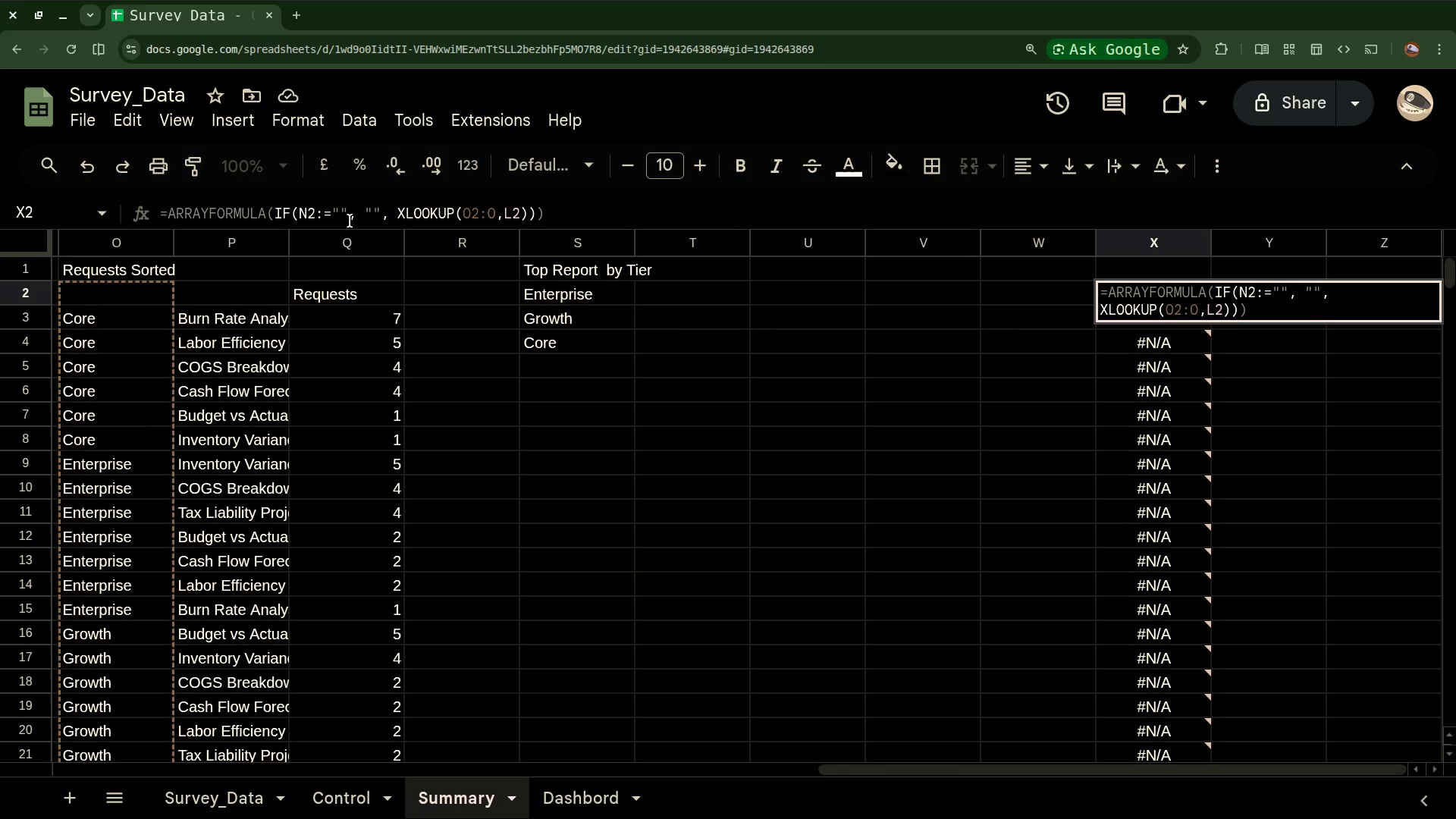 
key(Backspace)
 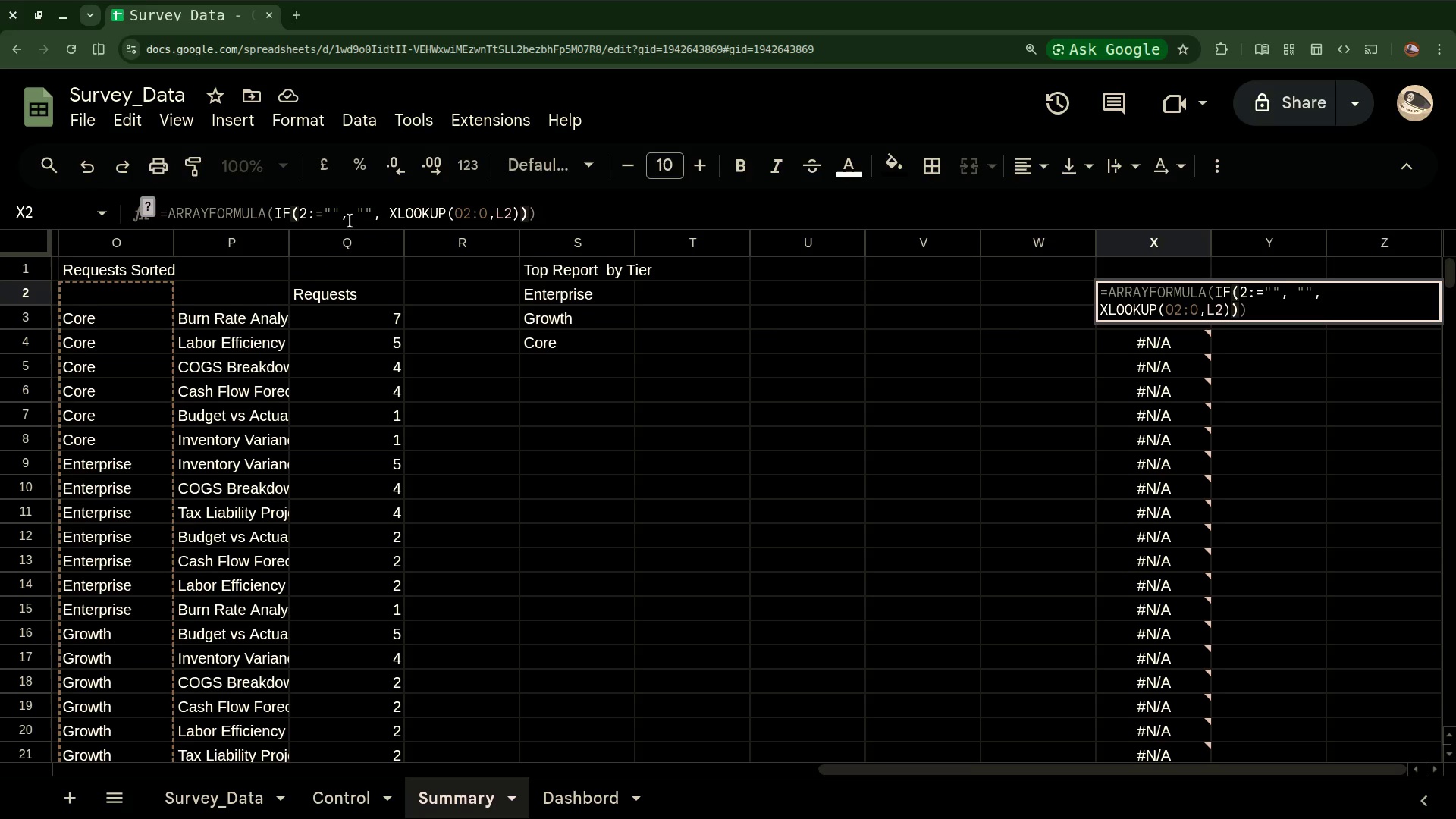 
key(S)
 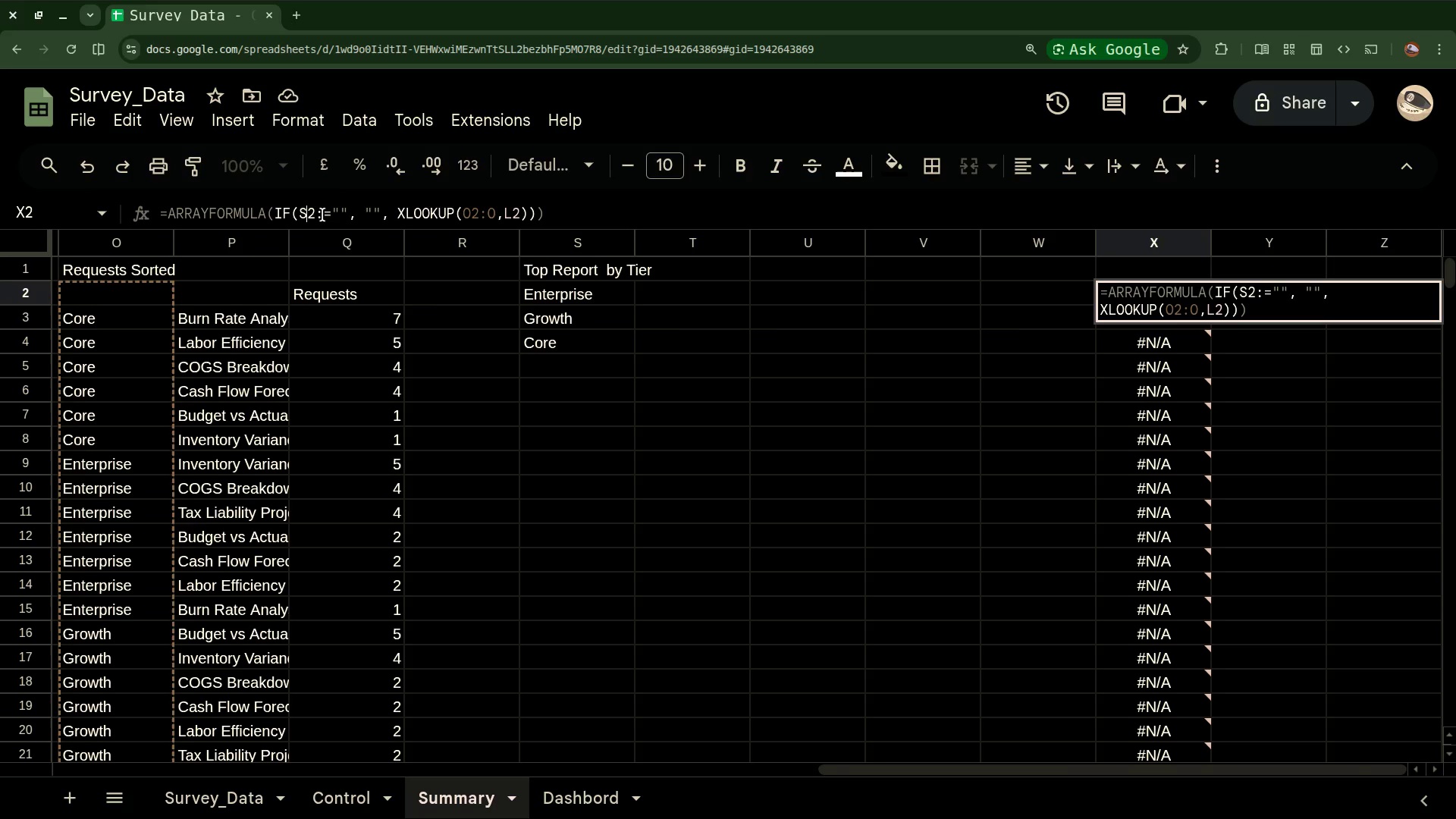 
left_click([322, 215])
 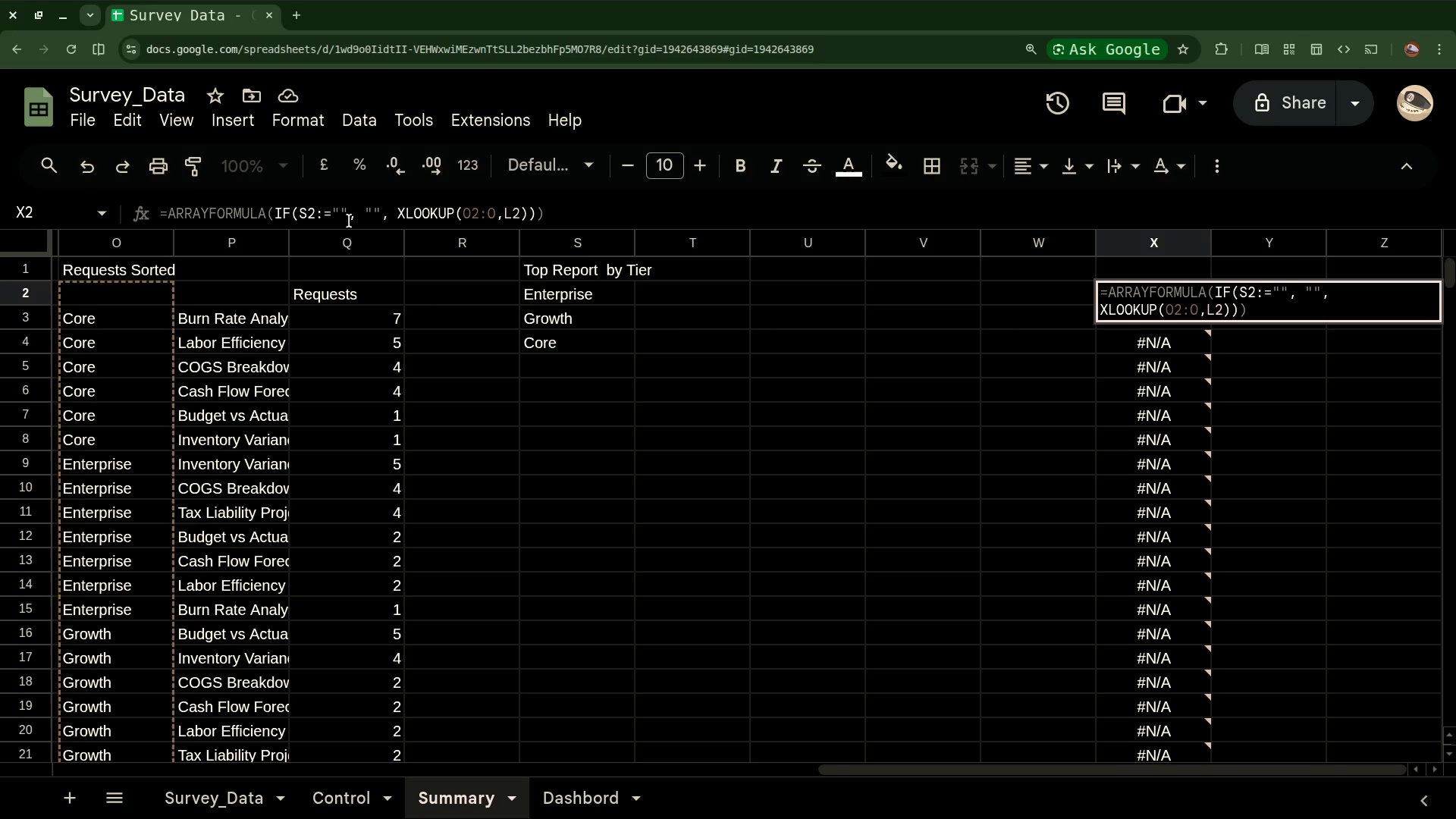 
key(S)
 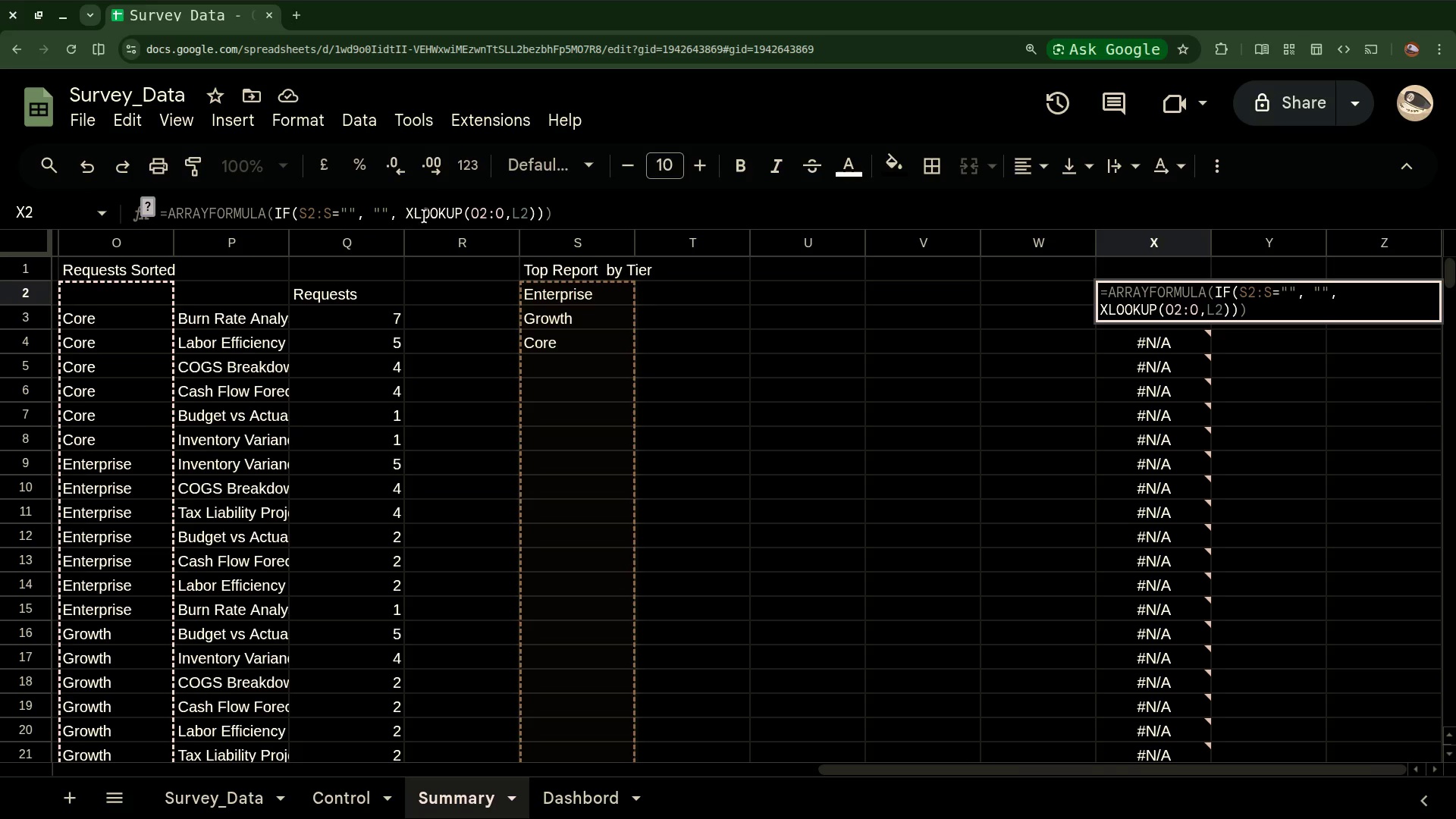 
wait(6.54)
 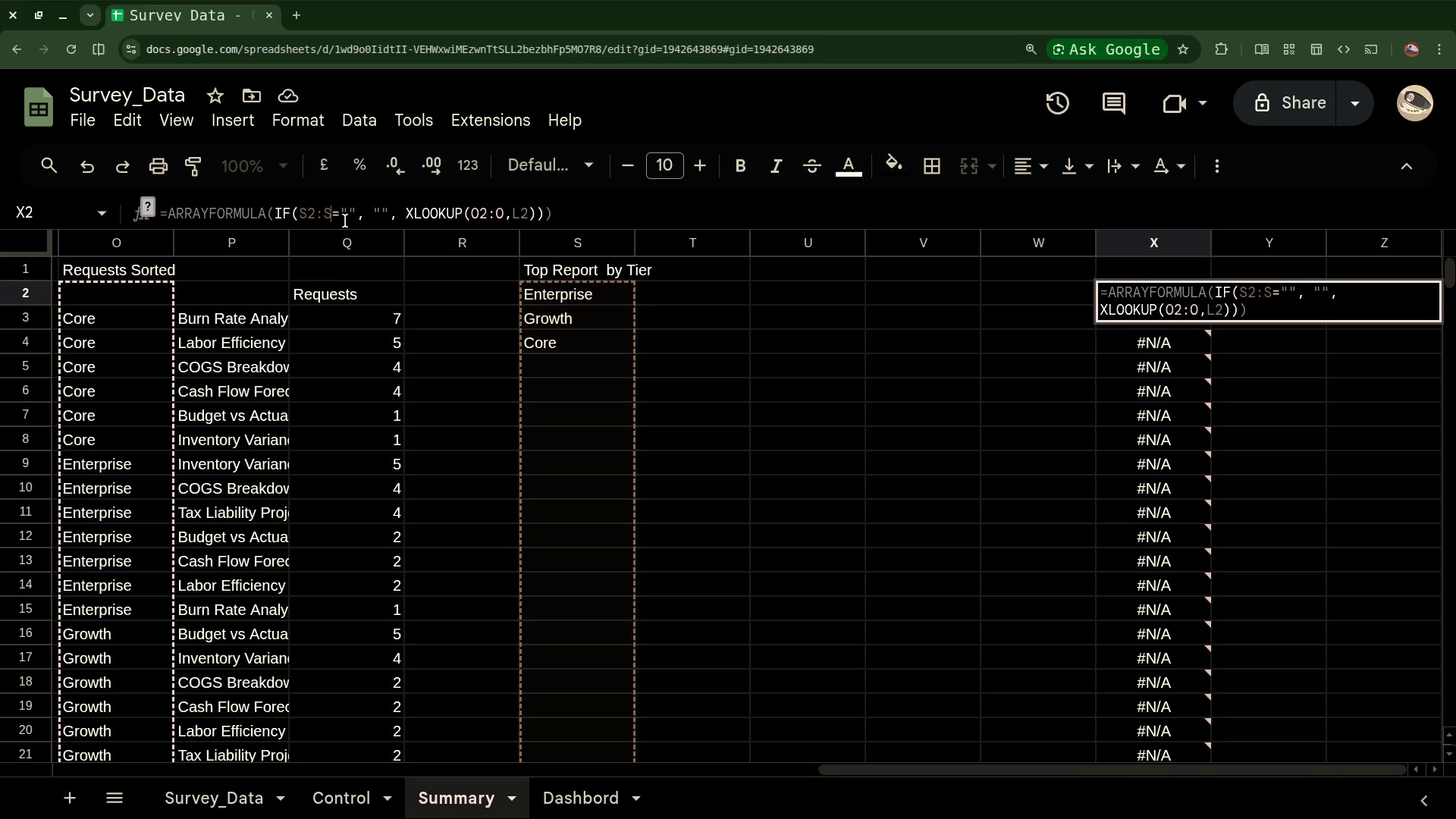 
left_click([484, 212])
 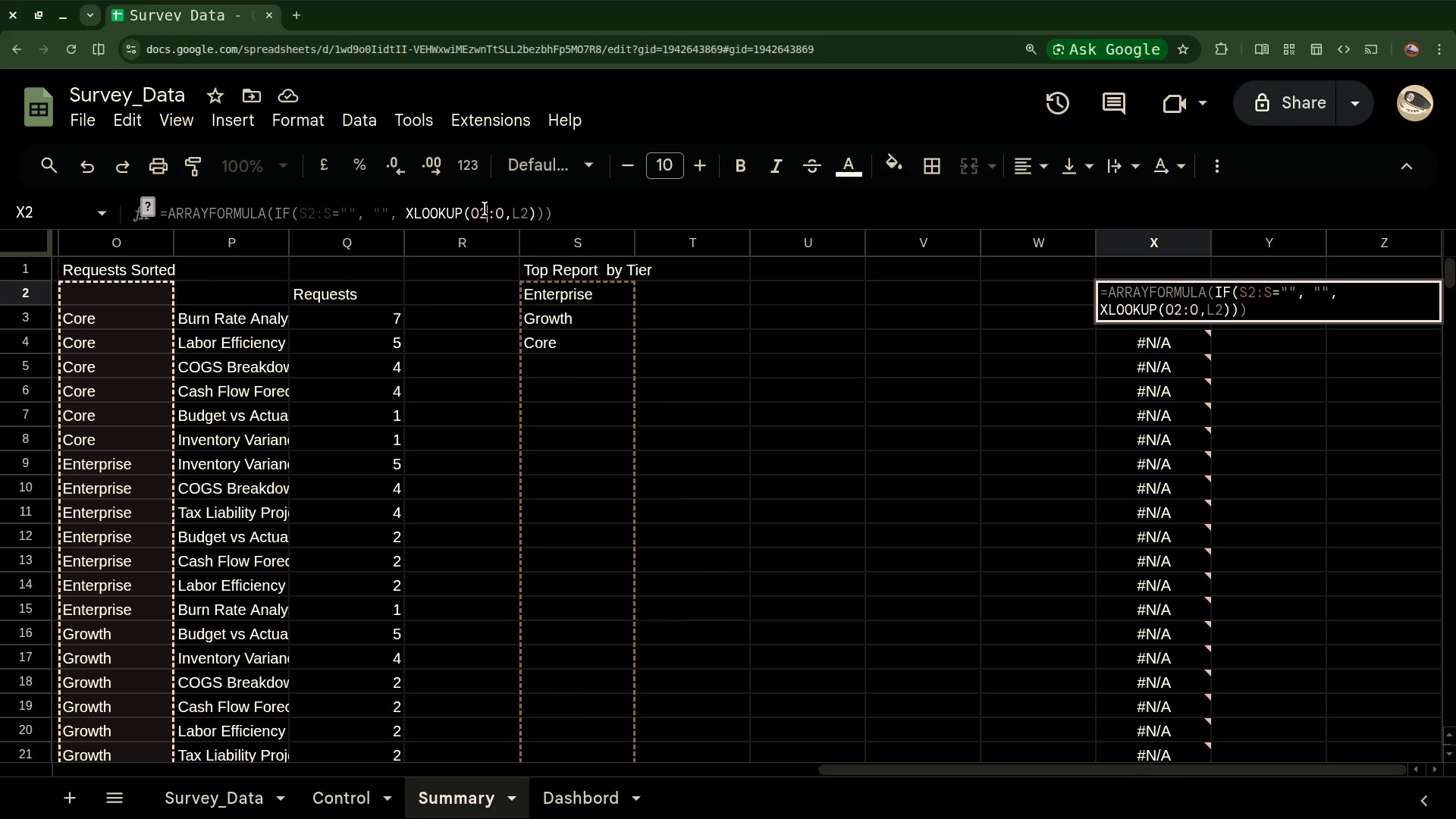 
wait(25.76)
 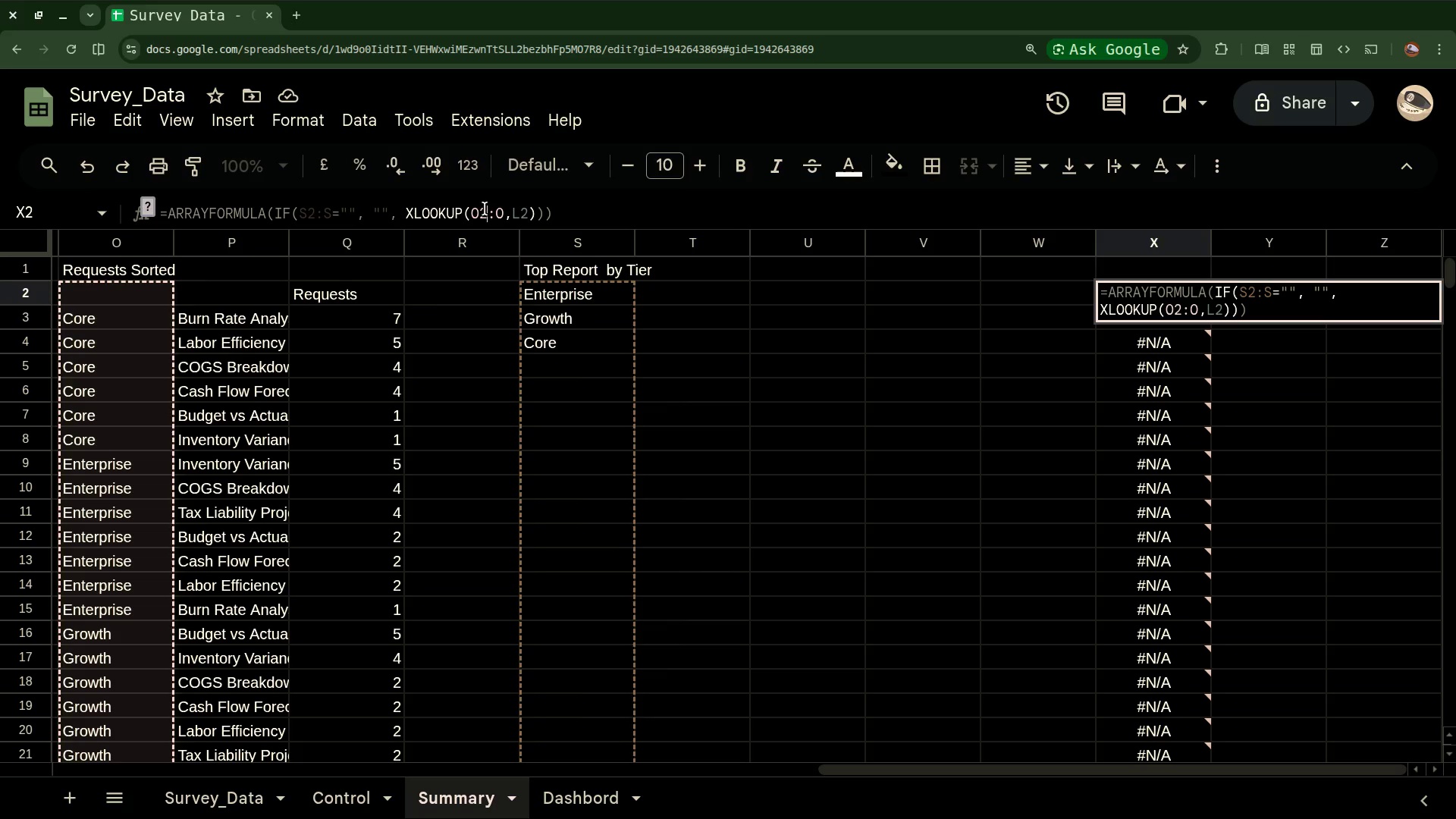 
left_click([1150, 293])
 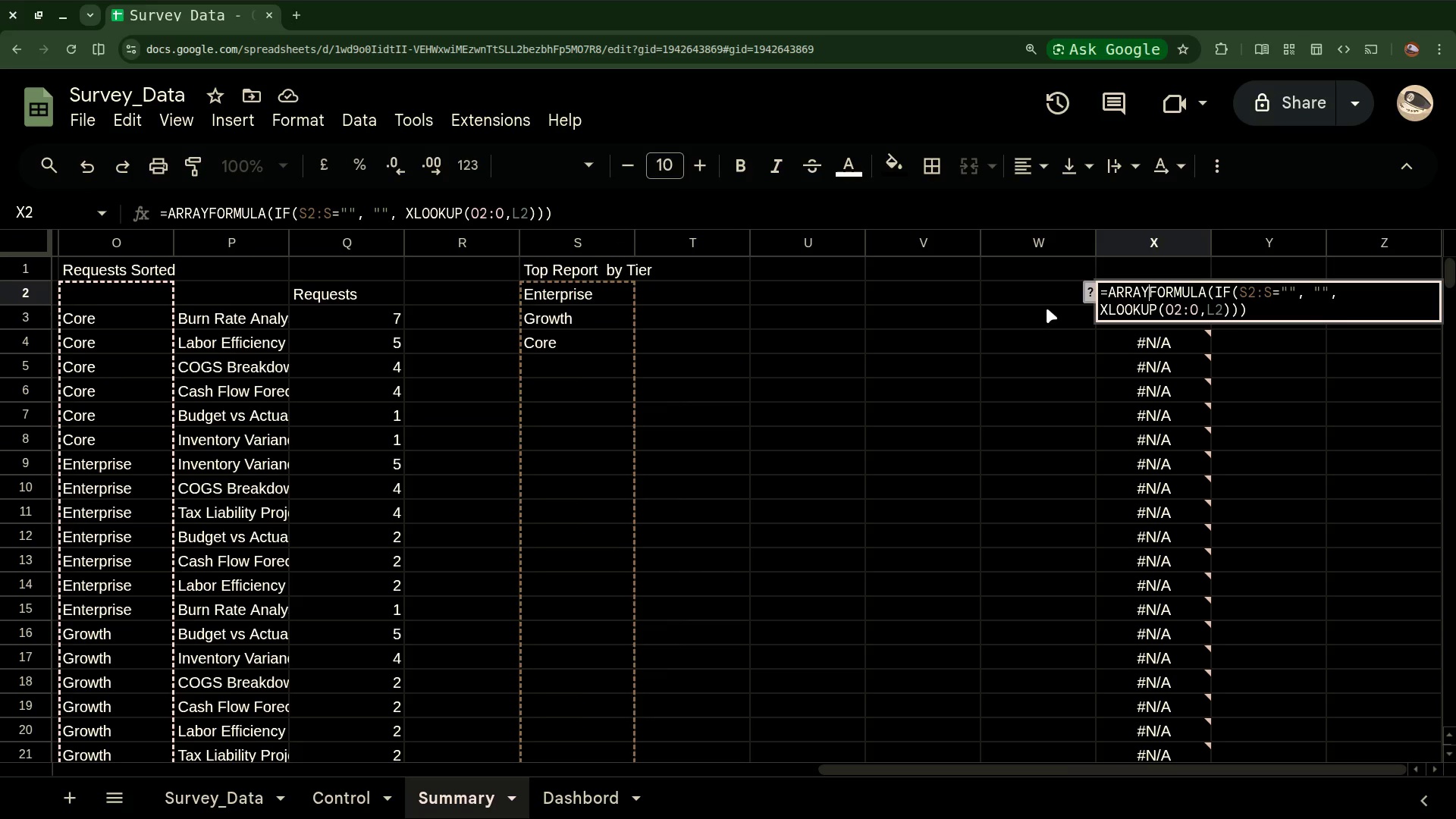 
left_click([1046, 307])
 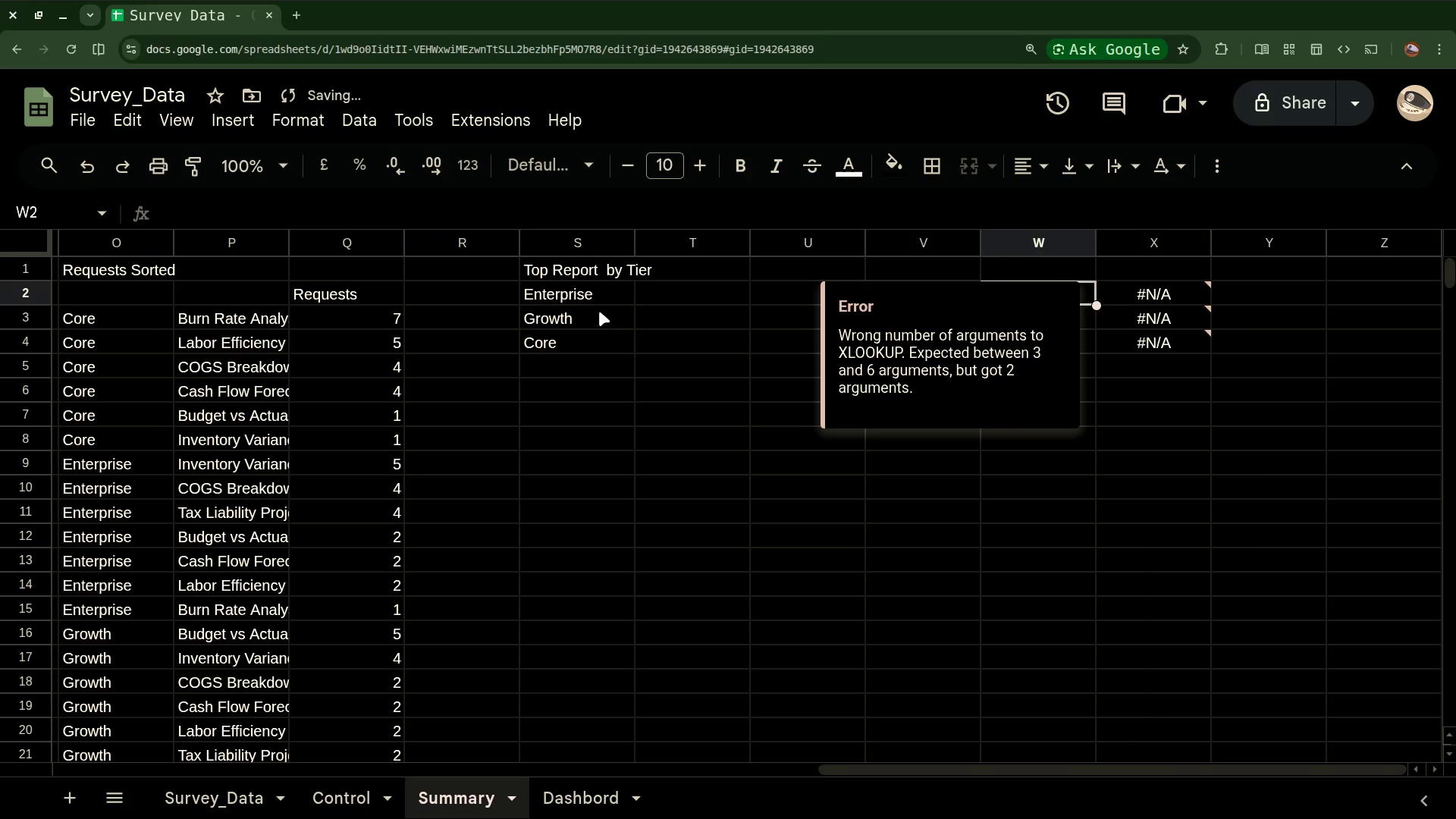 
left_click([590, 300])
 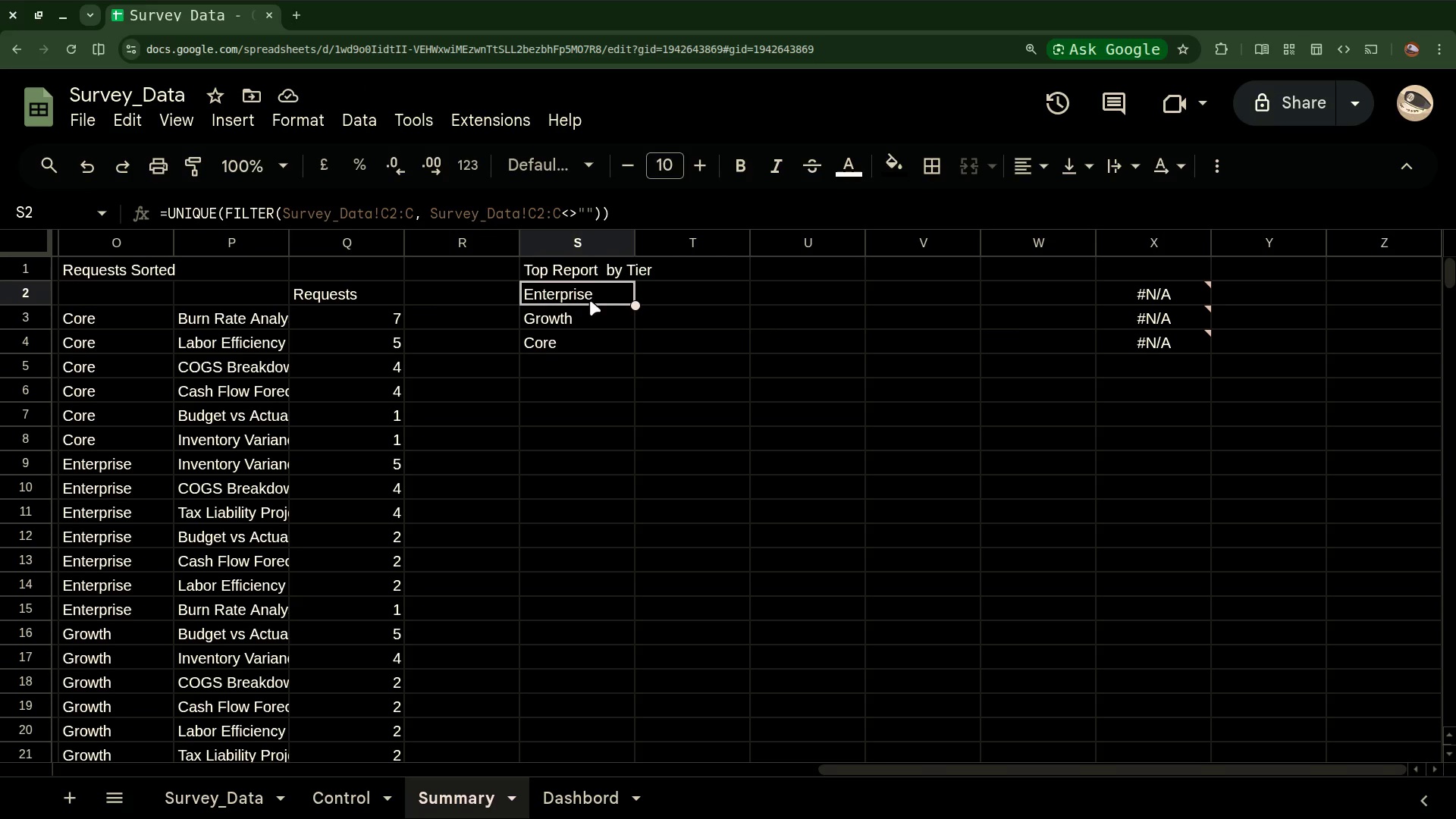 
wait(14.43)
 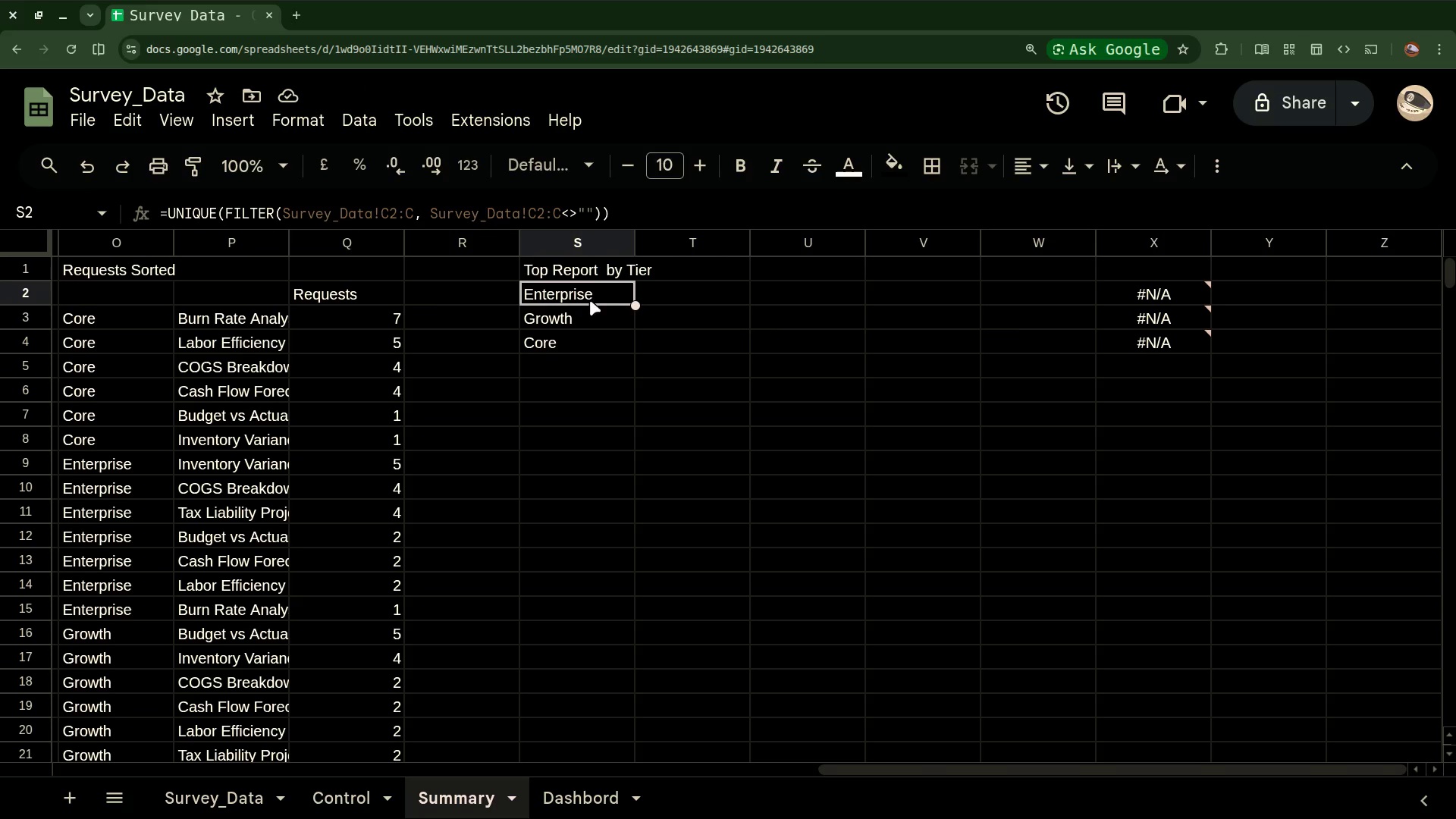 
left_click([1147, 295])
 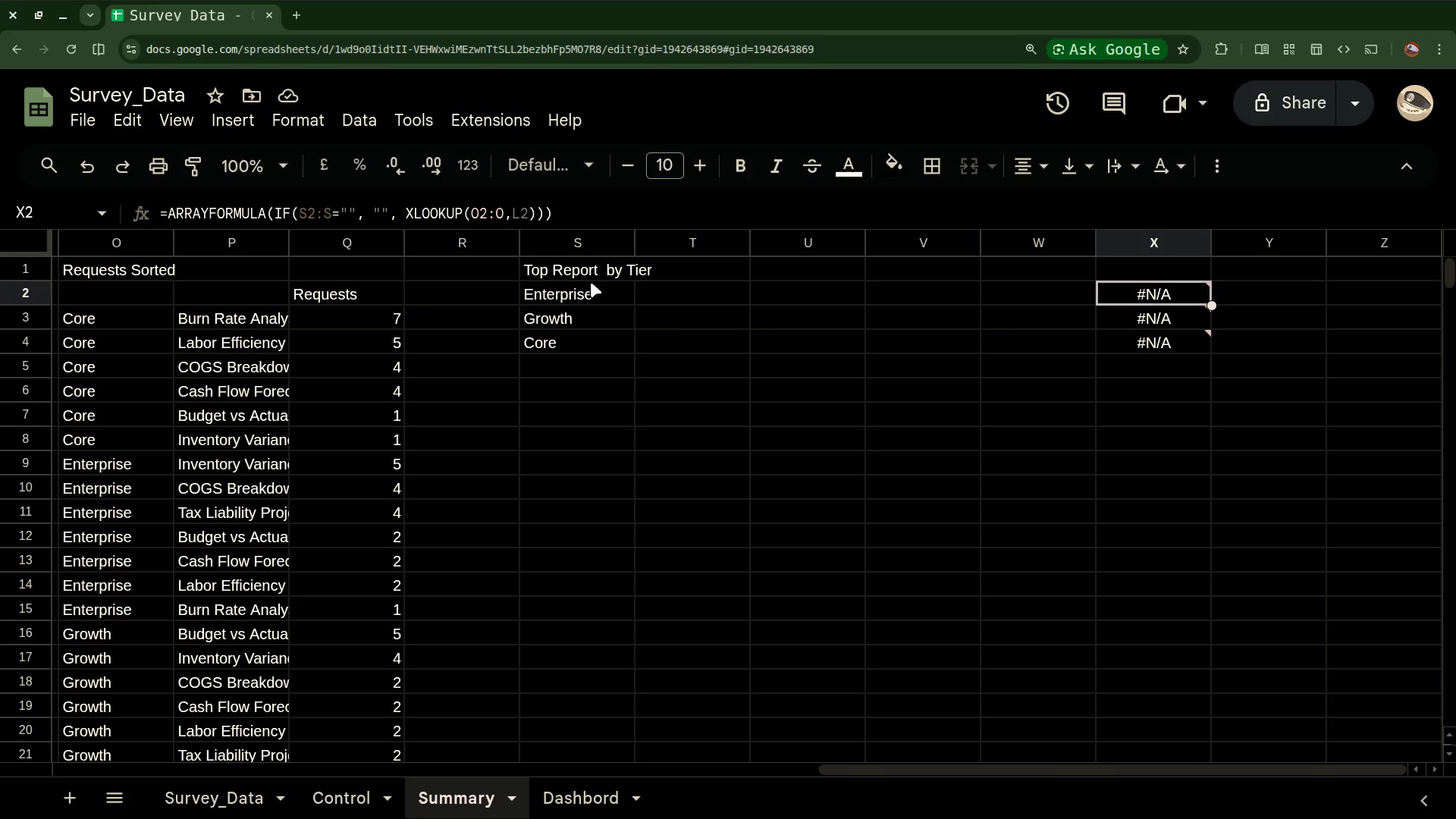 
wait(28.79)
 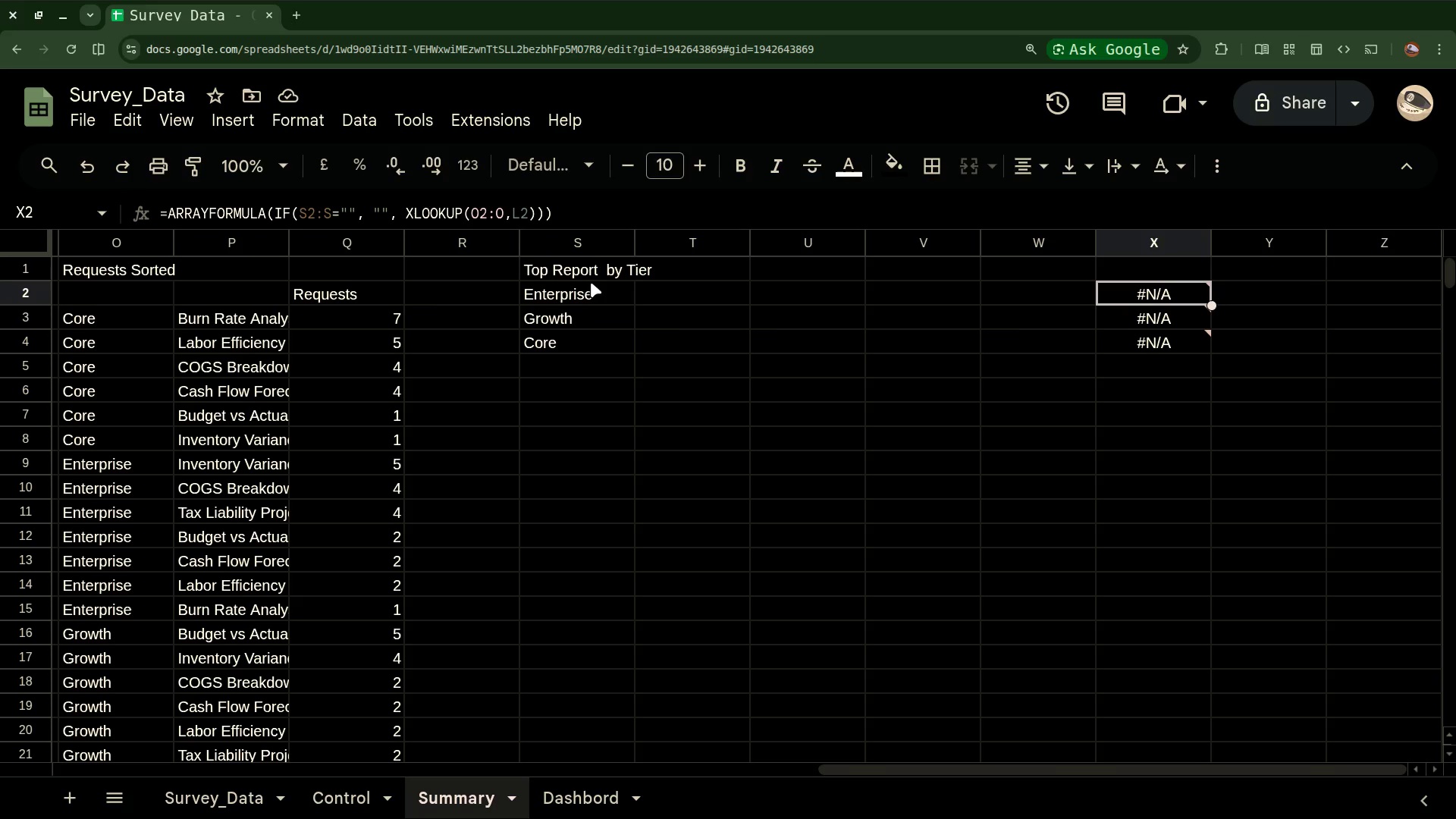 
left_click([481, 214])
 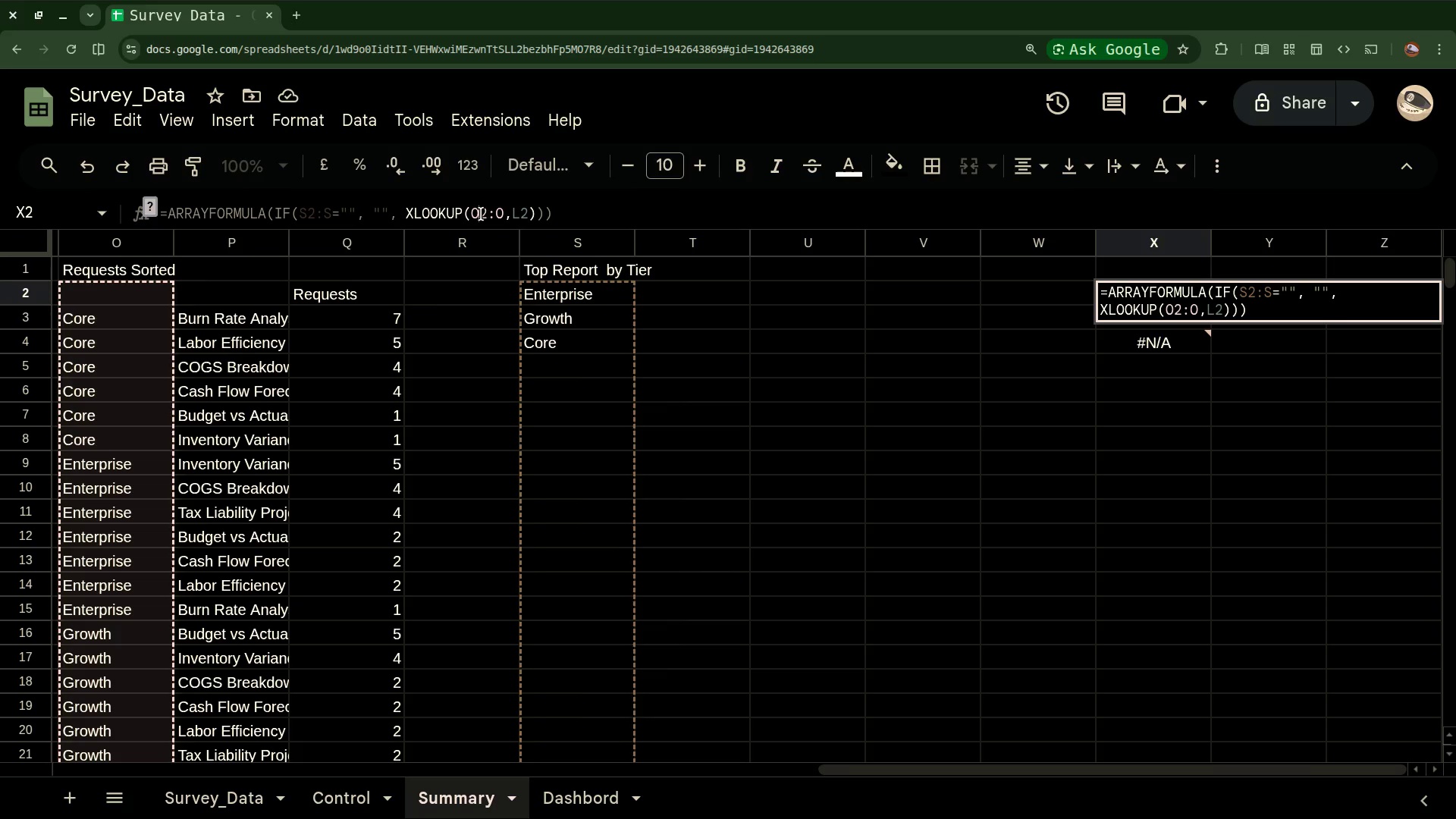 
key(Backspace)
 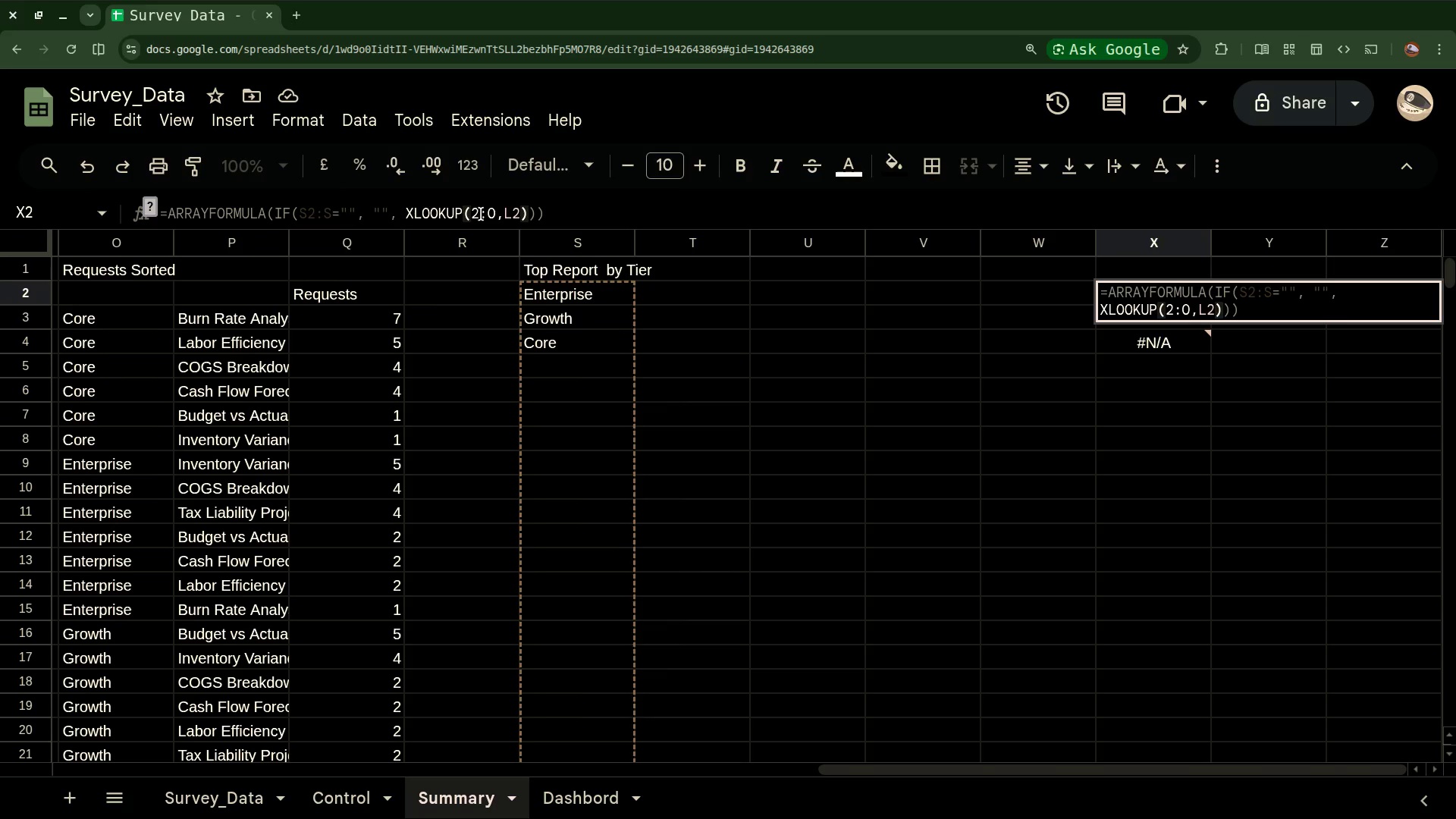 
key(S)
 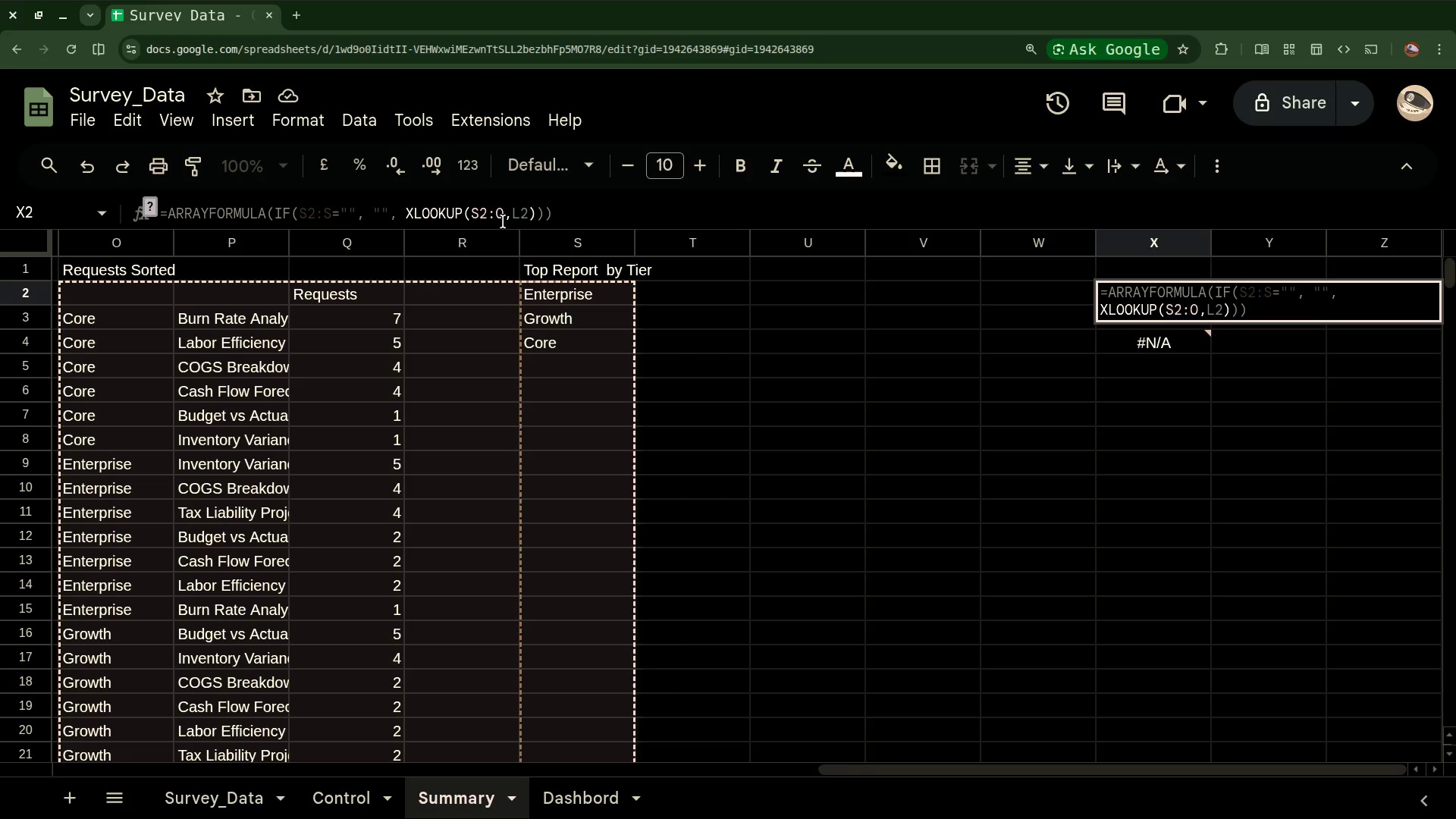 
left_click([504, 214])
 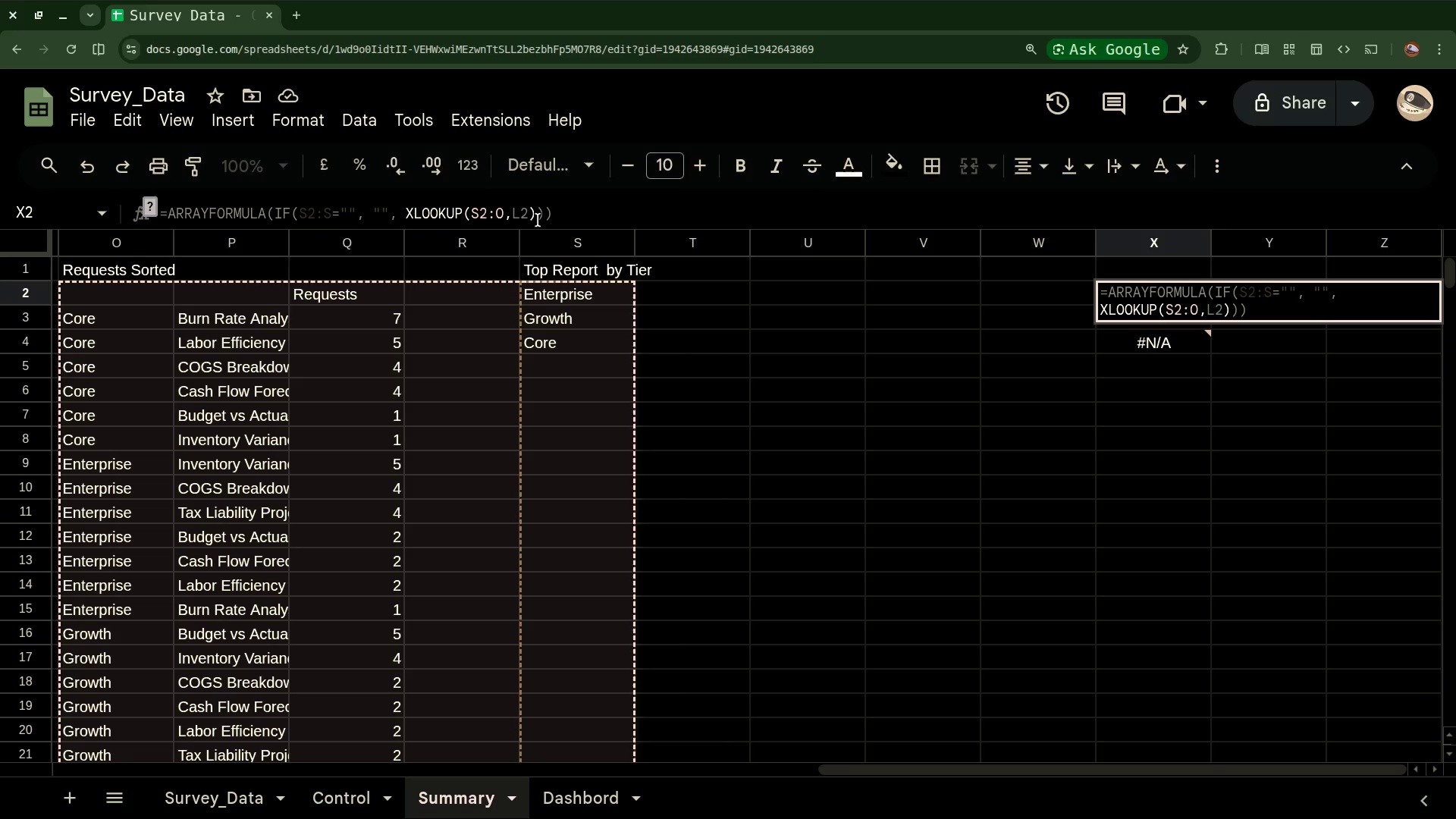 
key(Backspace)
 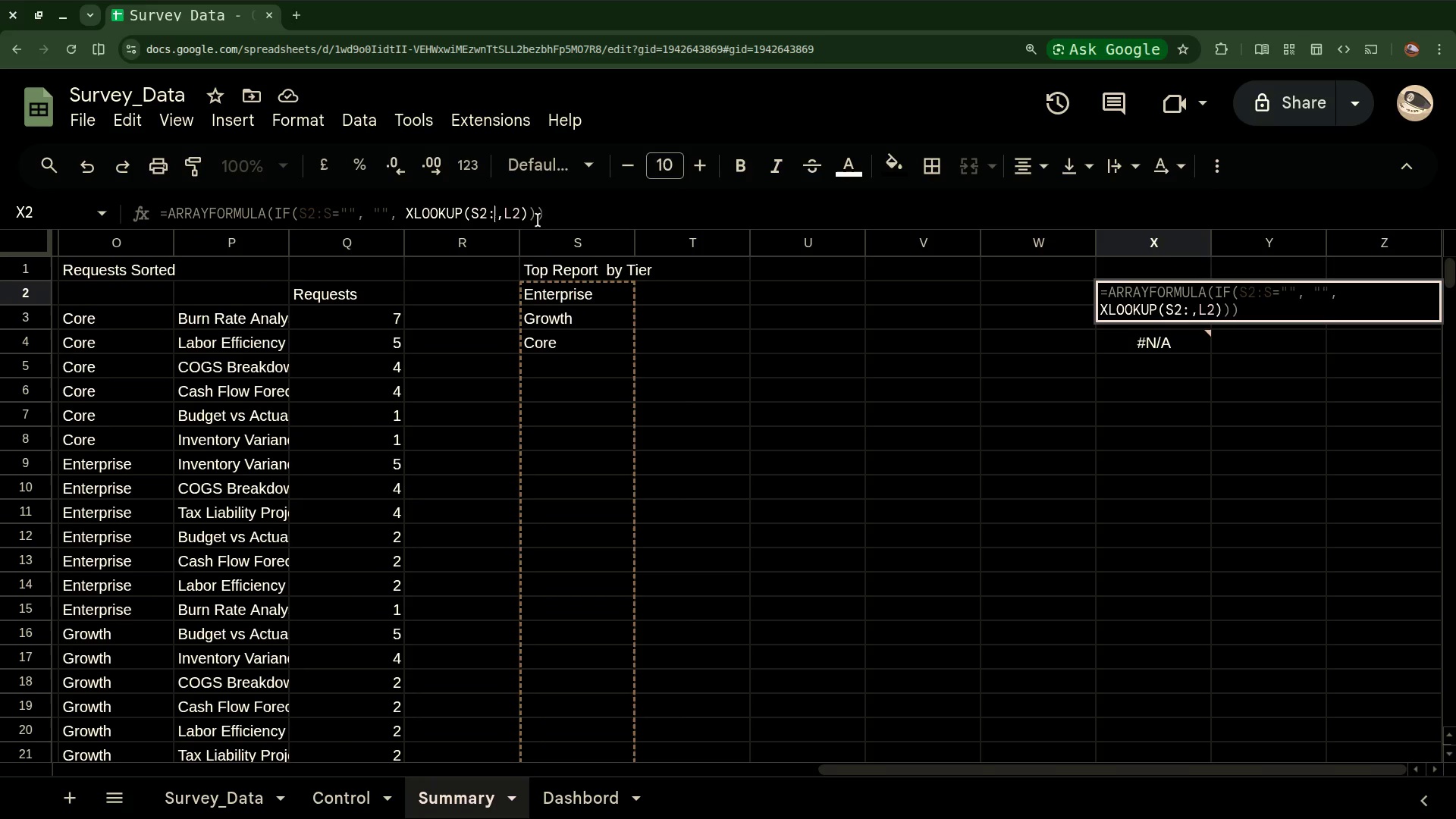 
key(S)
 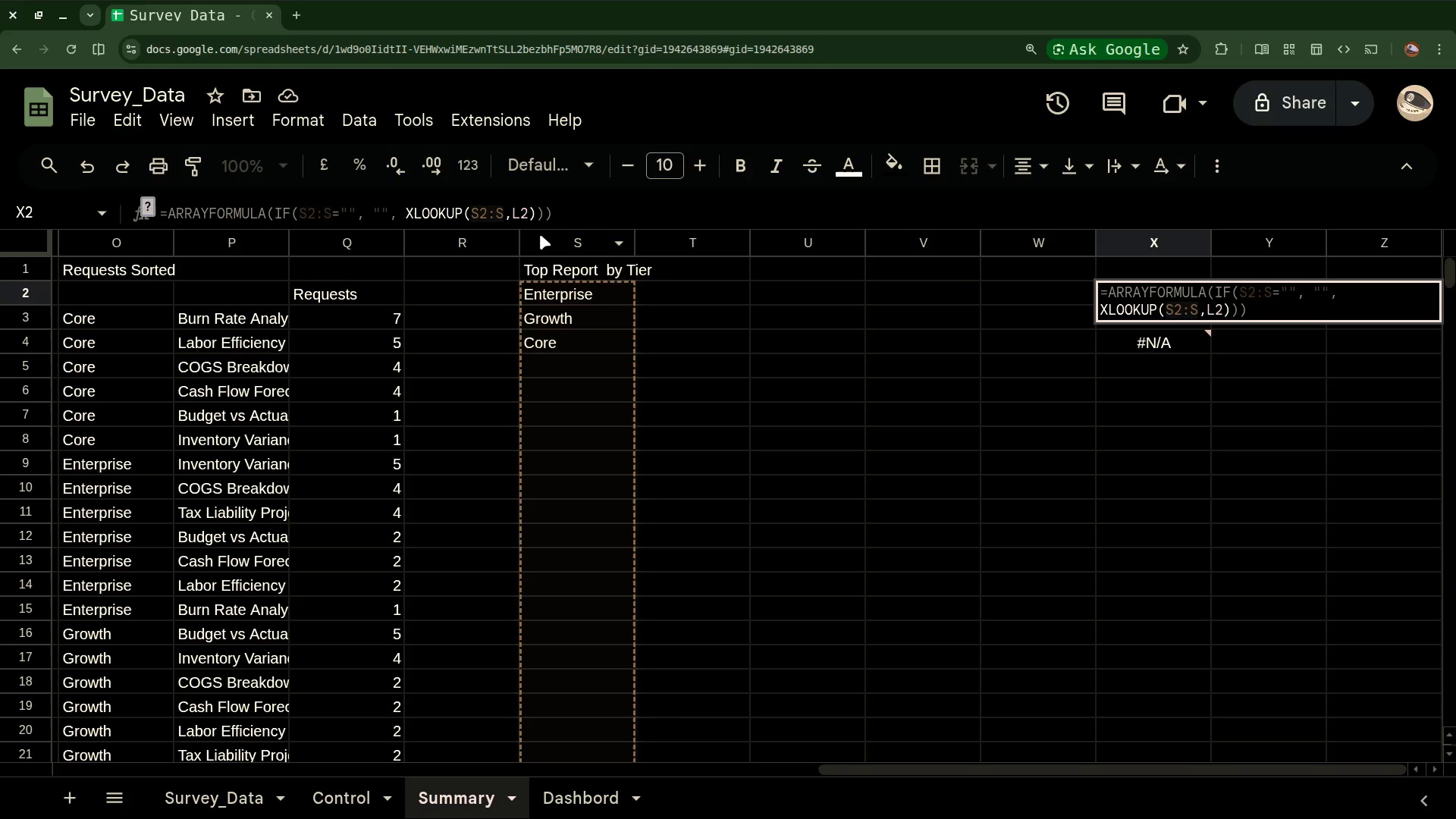 
wait(15.69)
 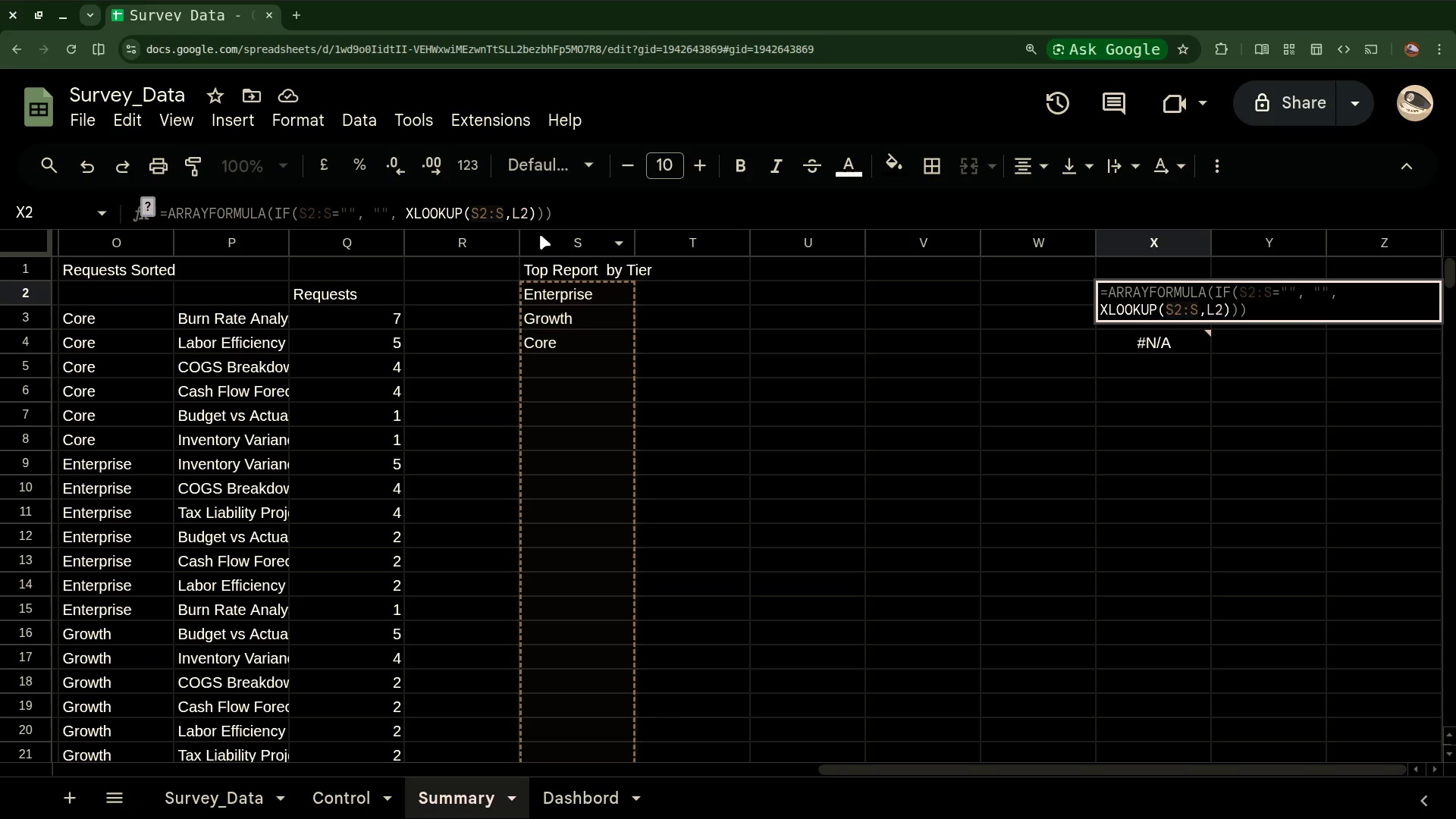 
scroll: coordinate [461, 306], scroll_direction: up, amount: 1.0
 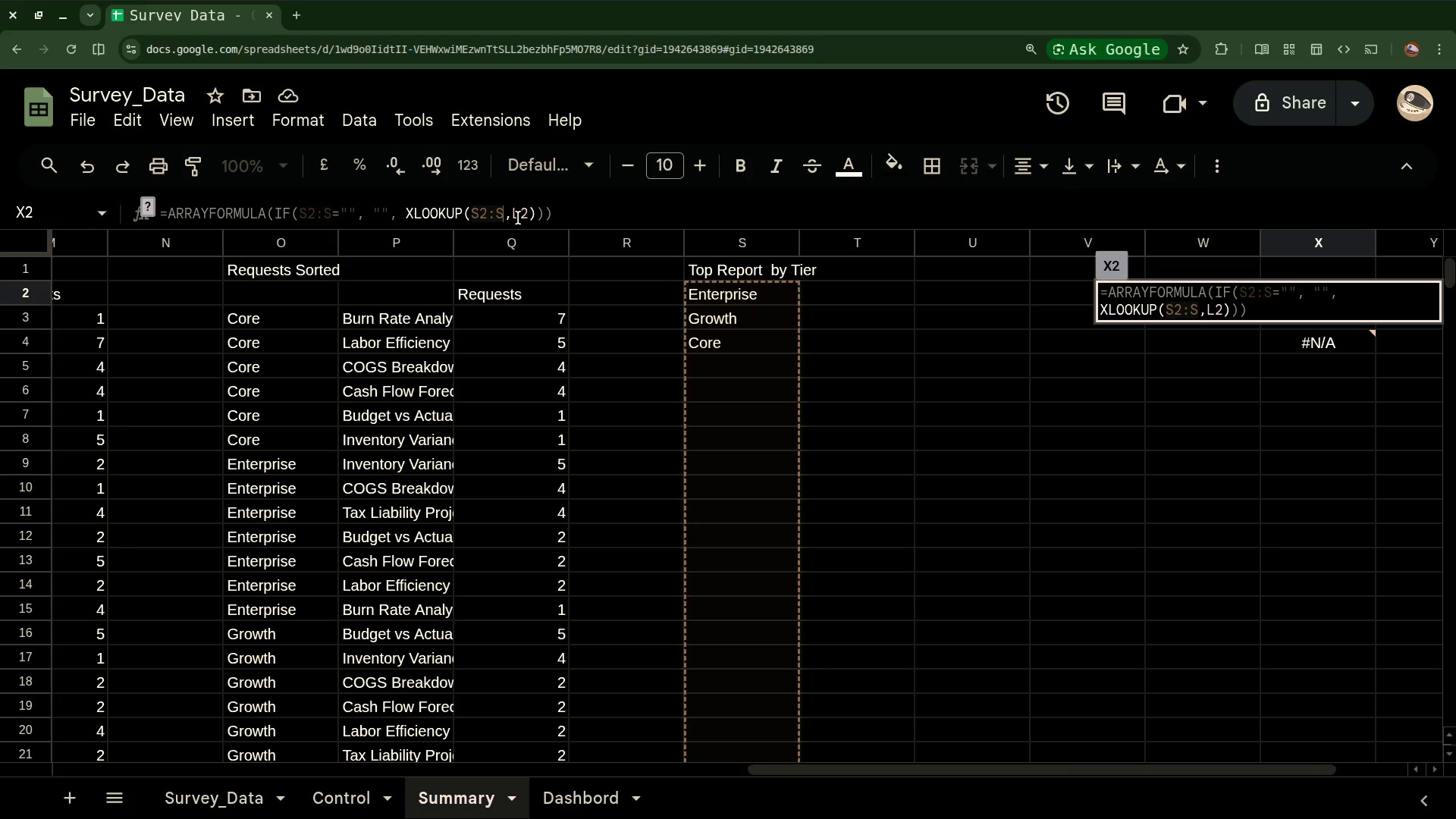 
wait(18.0)
 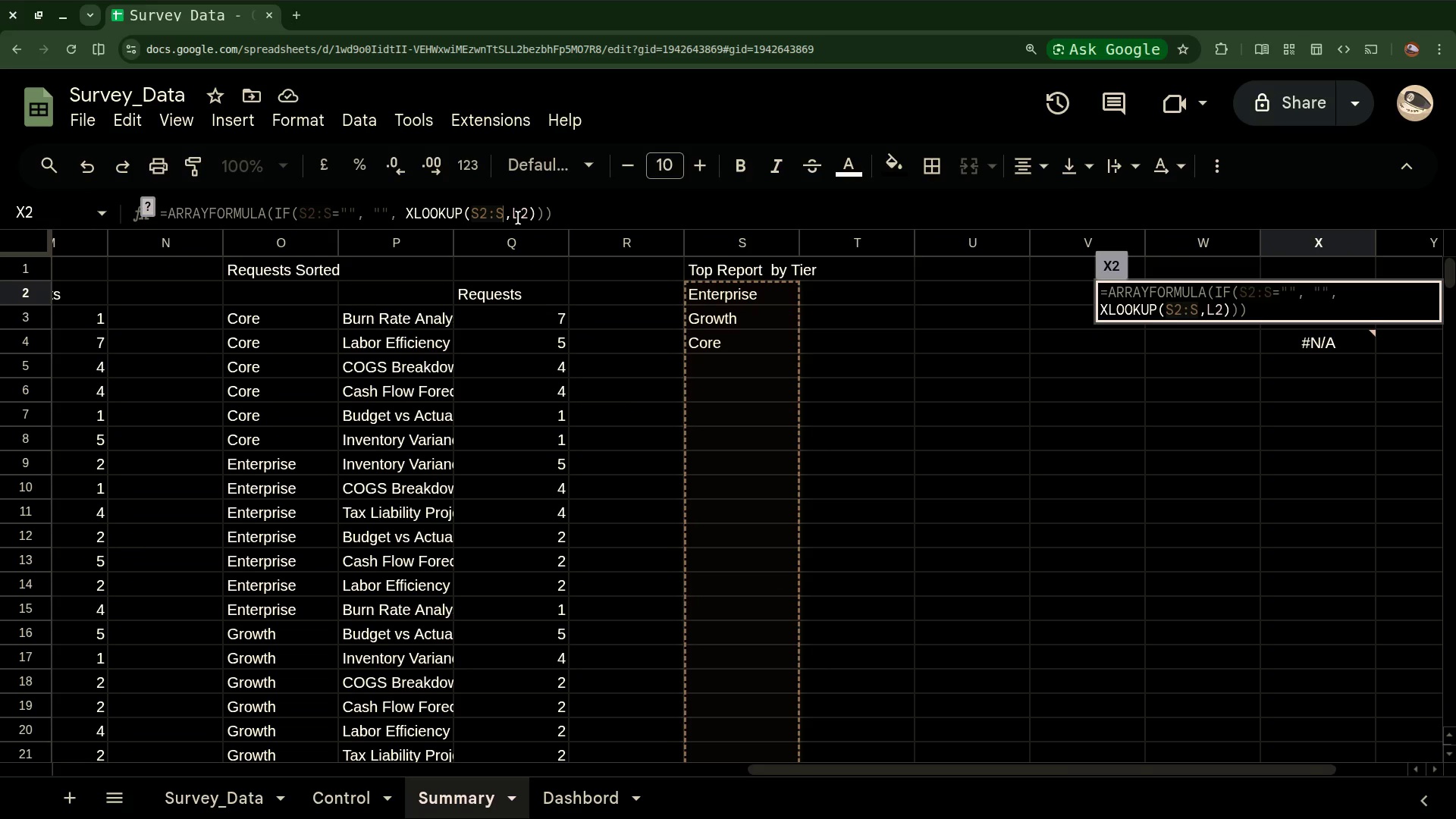 
left_click([518, 217])
 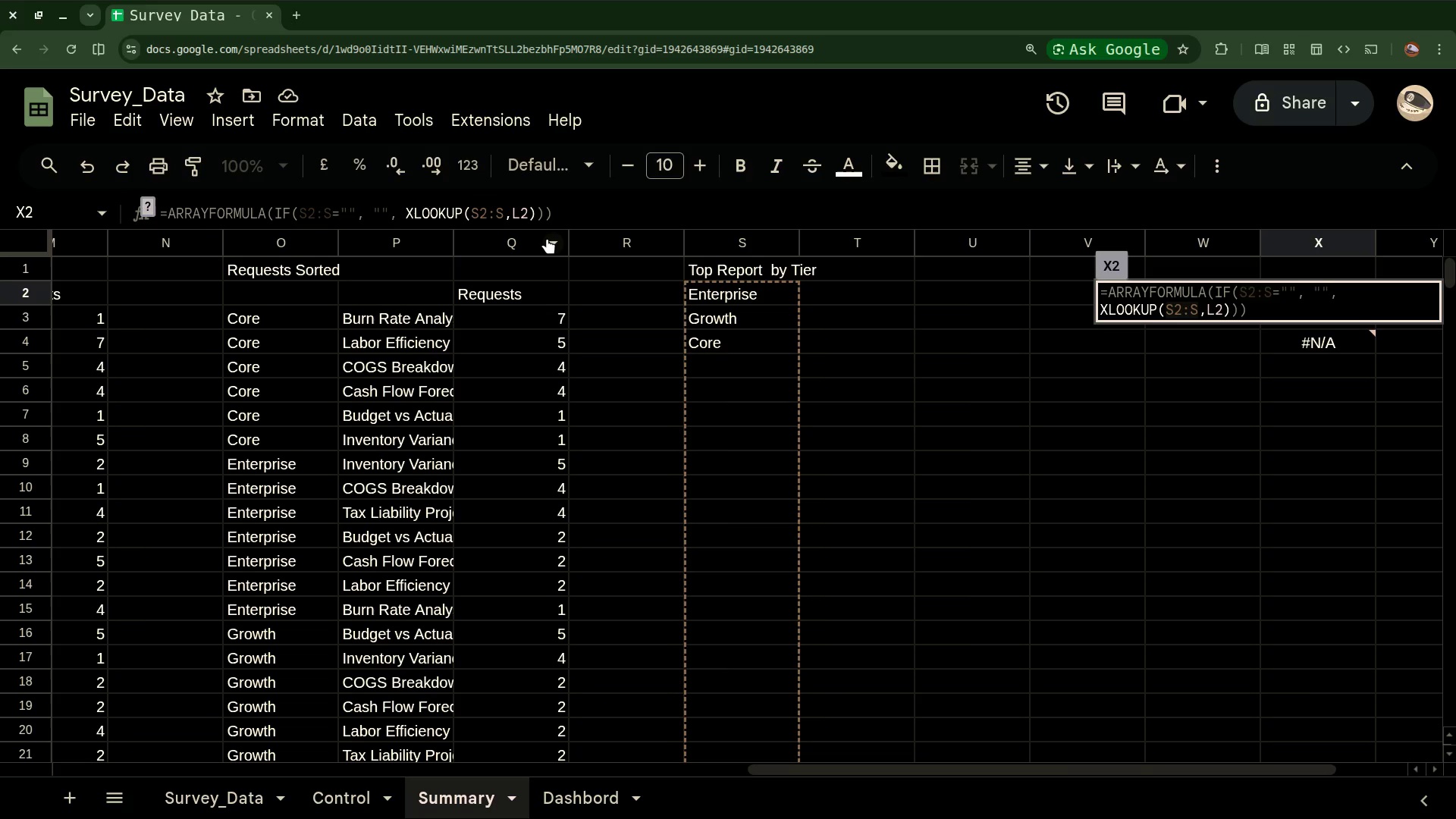 
key(Backspace)
 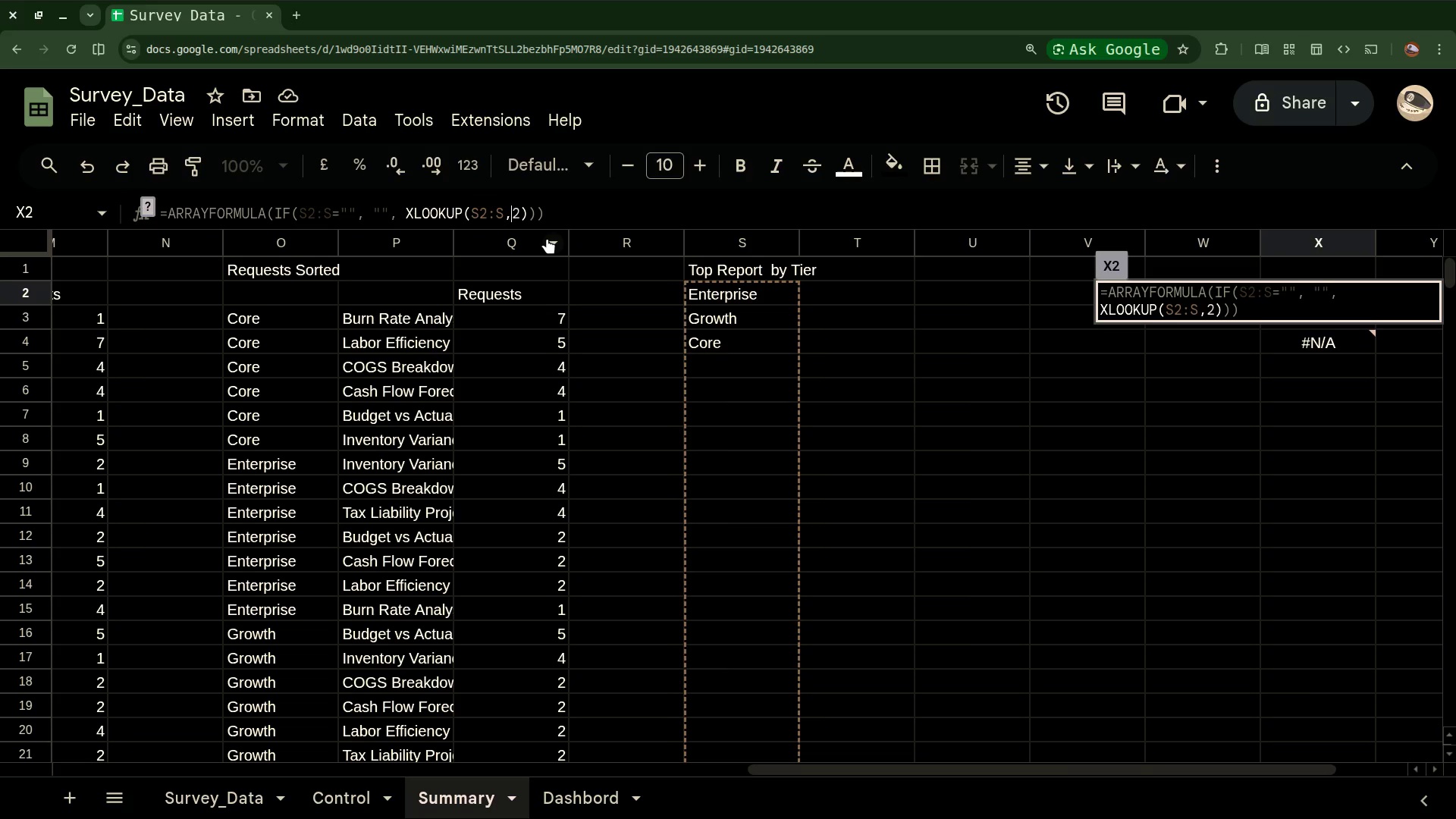 
key(O)
 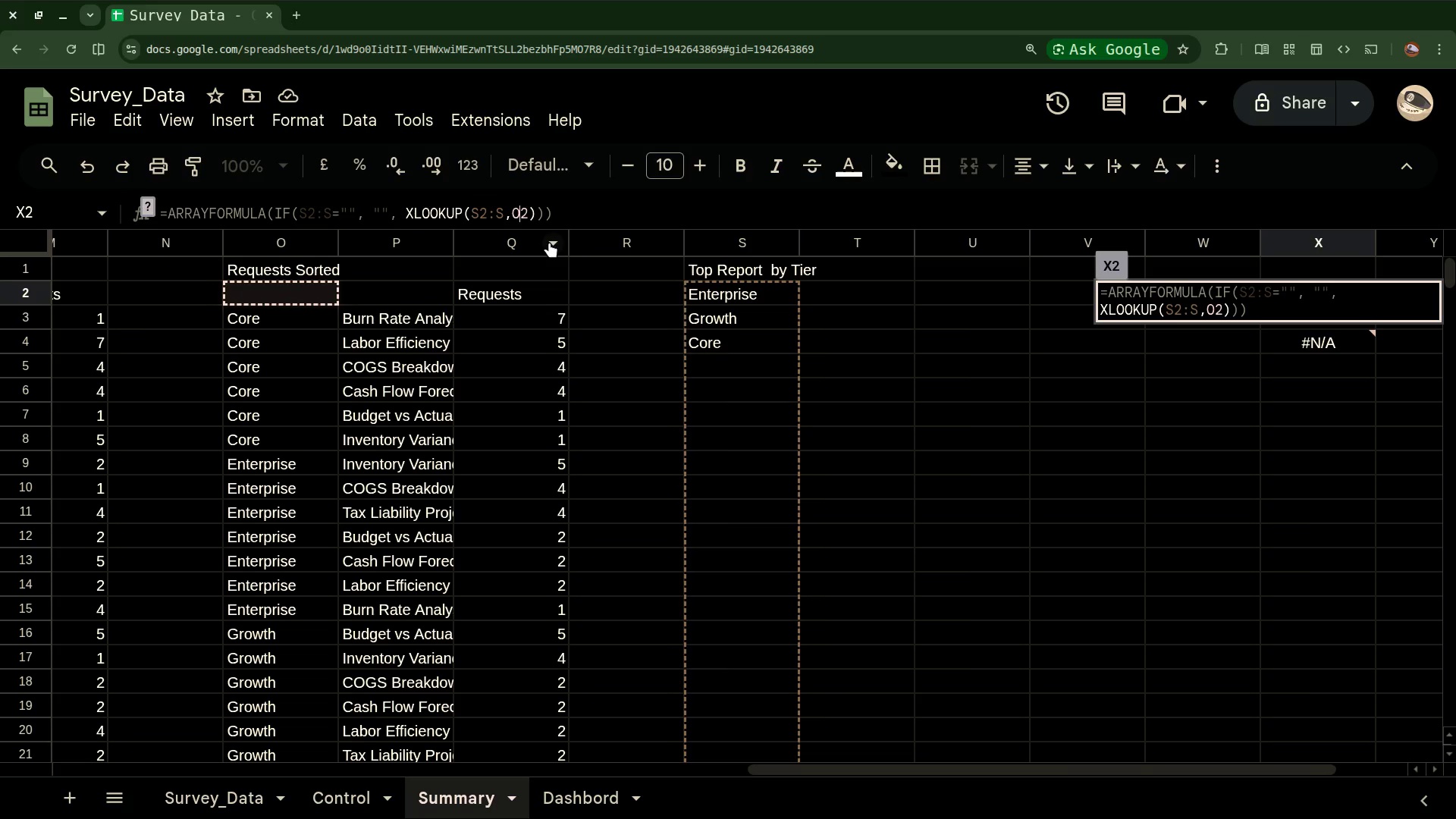 
wait(5.67)
 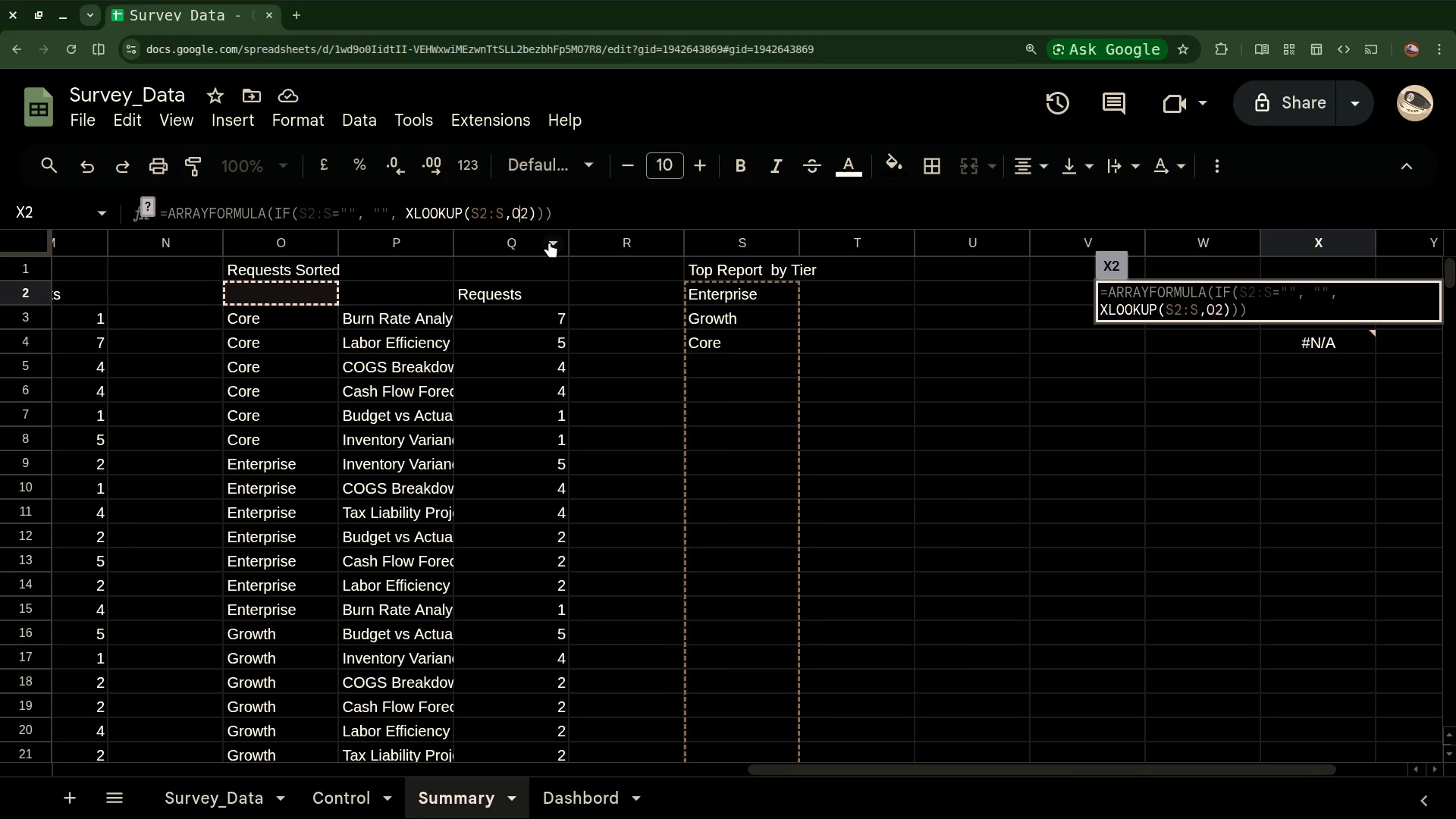 
key(ArrowRight)
 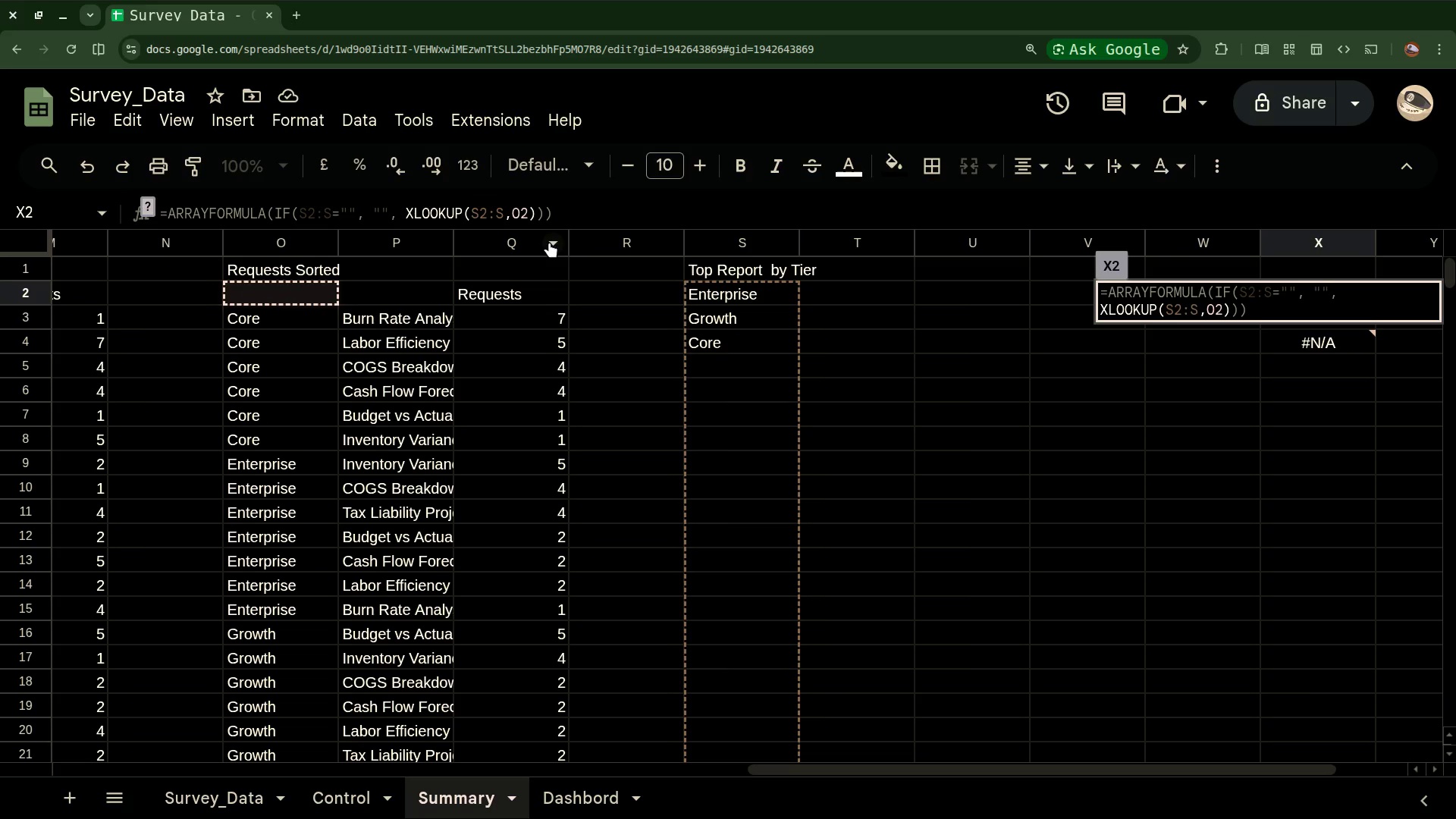 
key(Shift+Semicolon)
 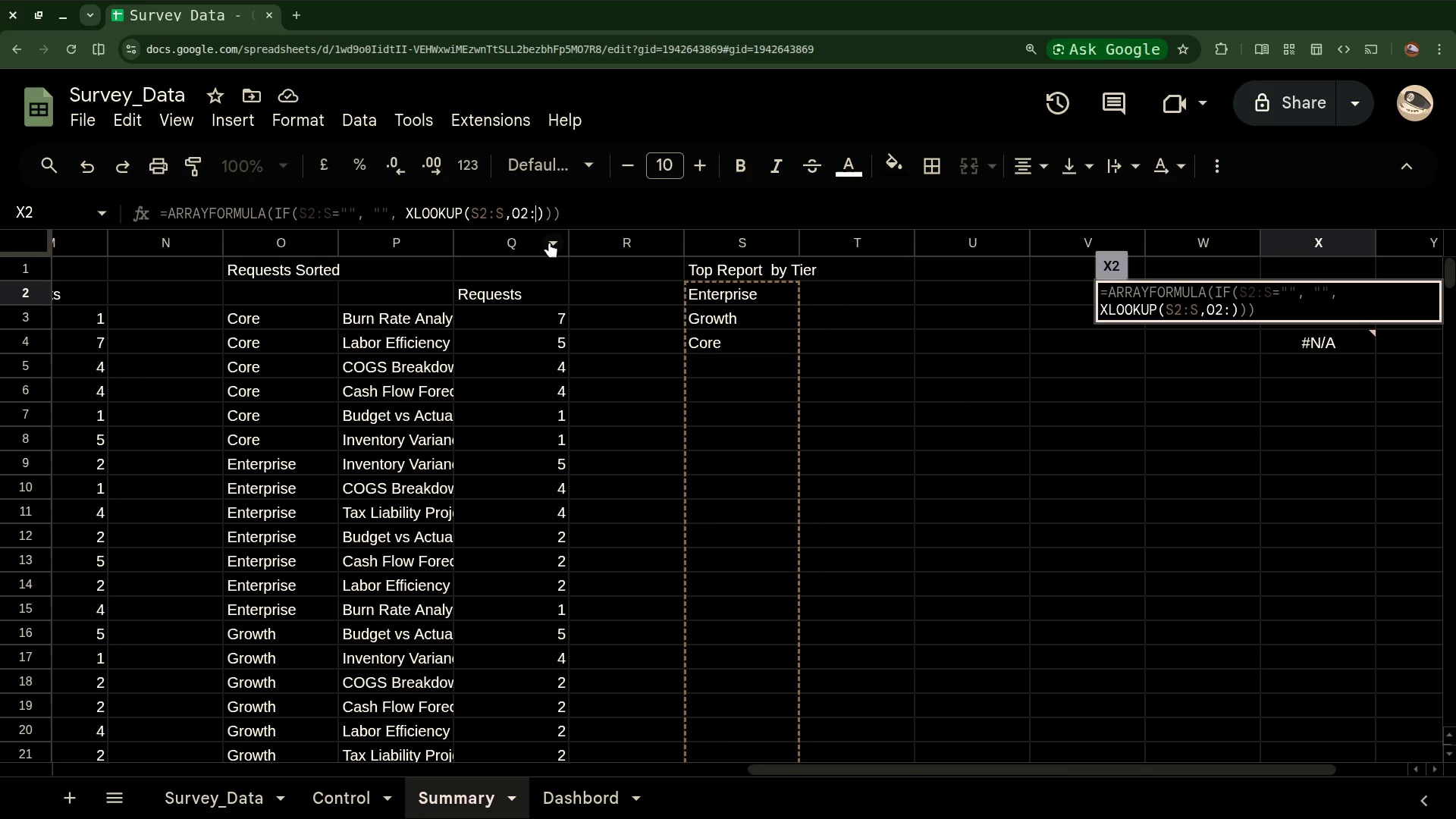 
key(O)
 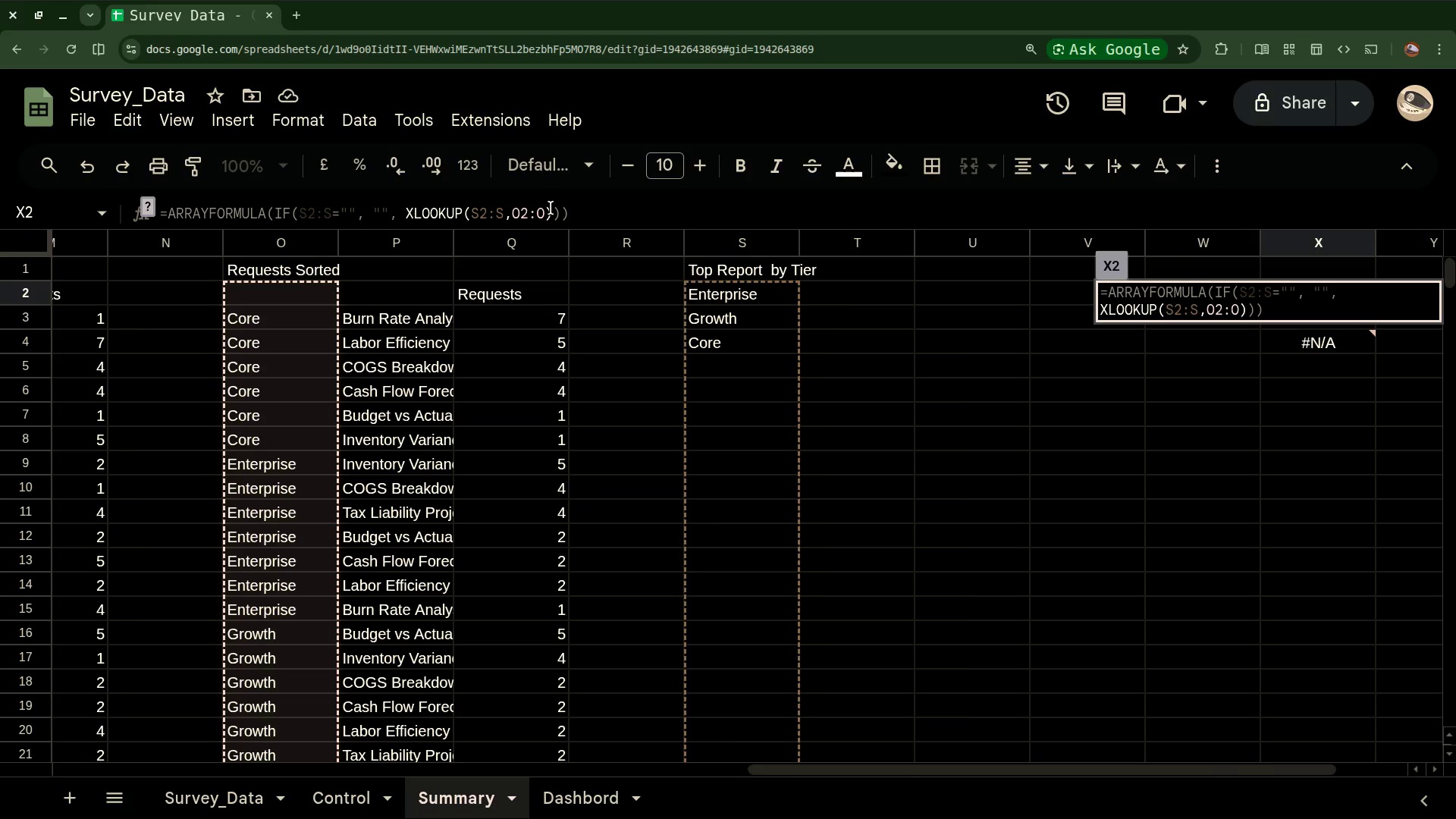 
wait(12.13)
 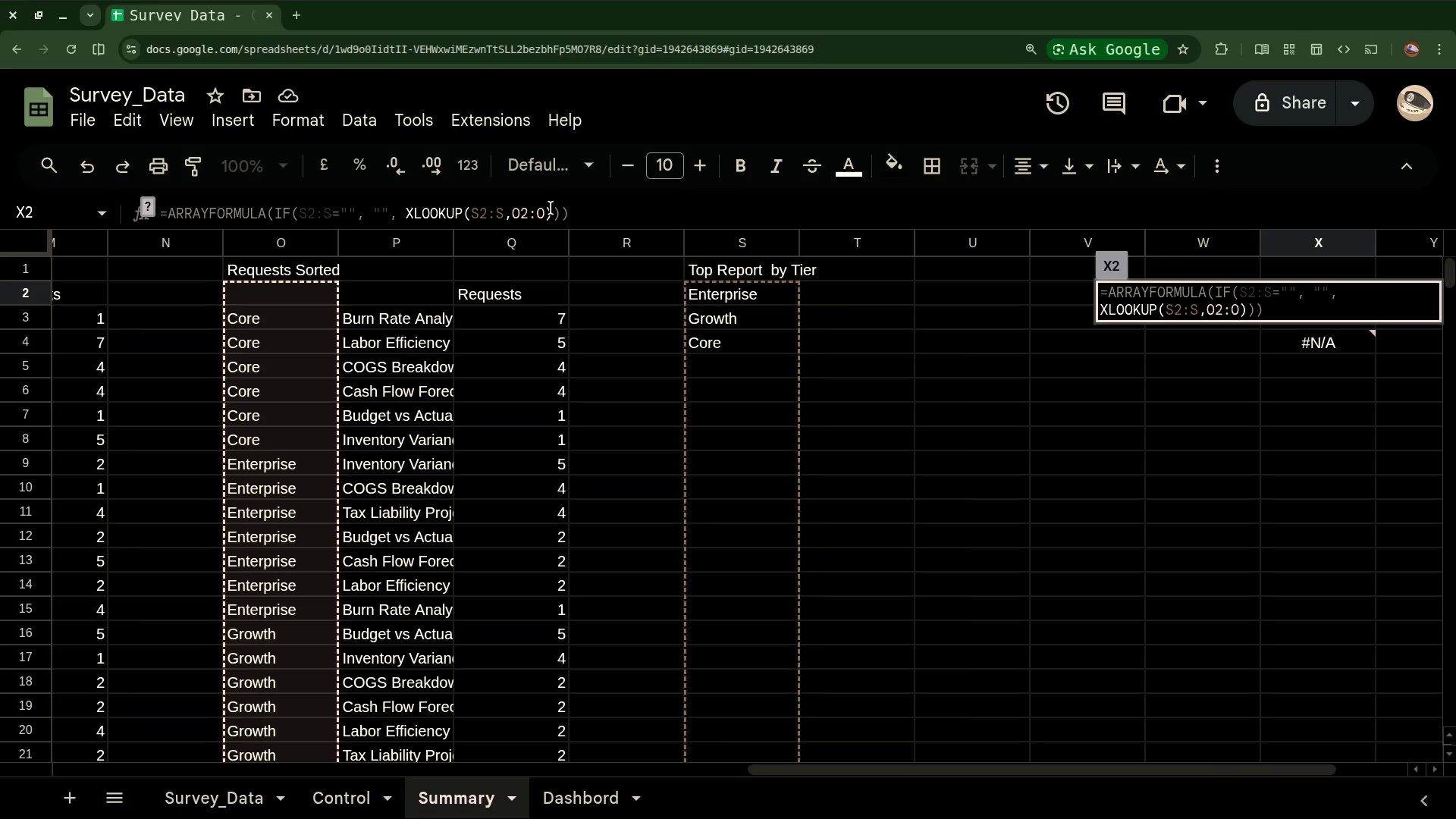 
key(Comma)
 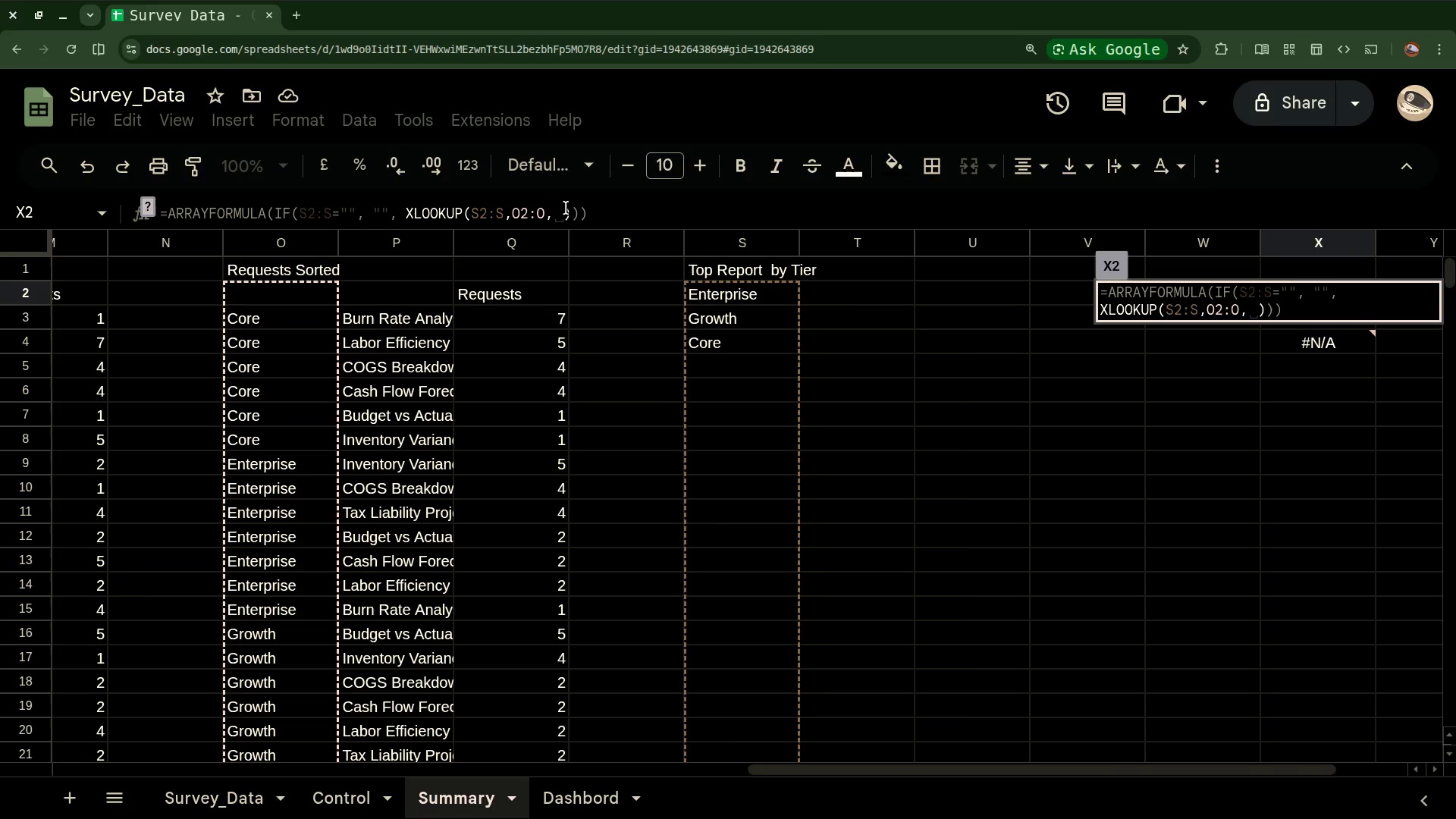 
wait(36.14)
 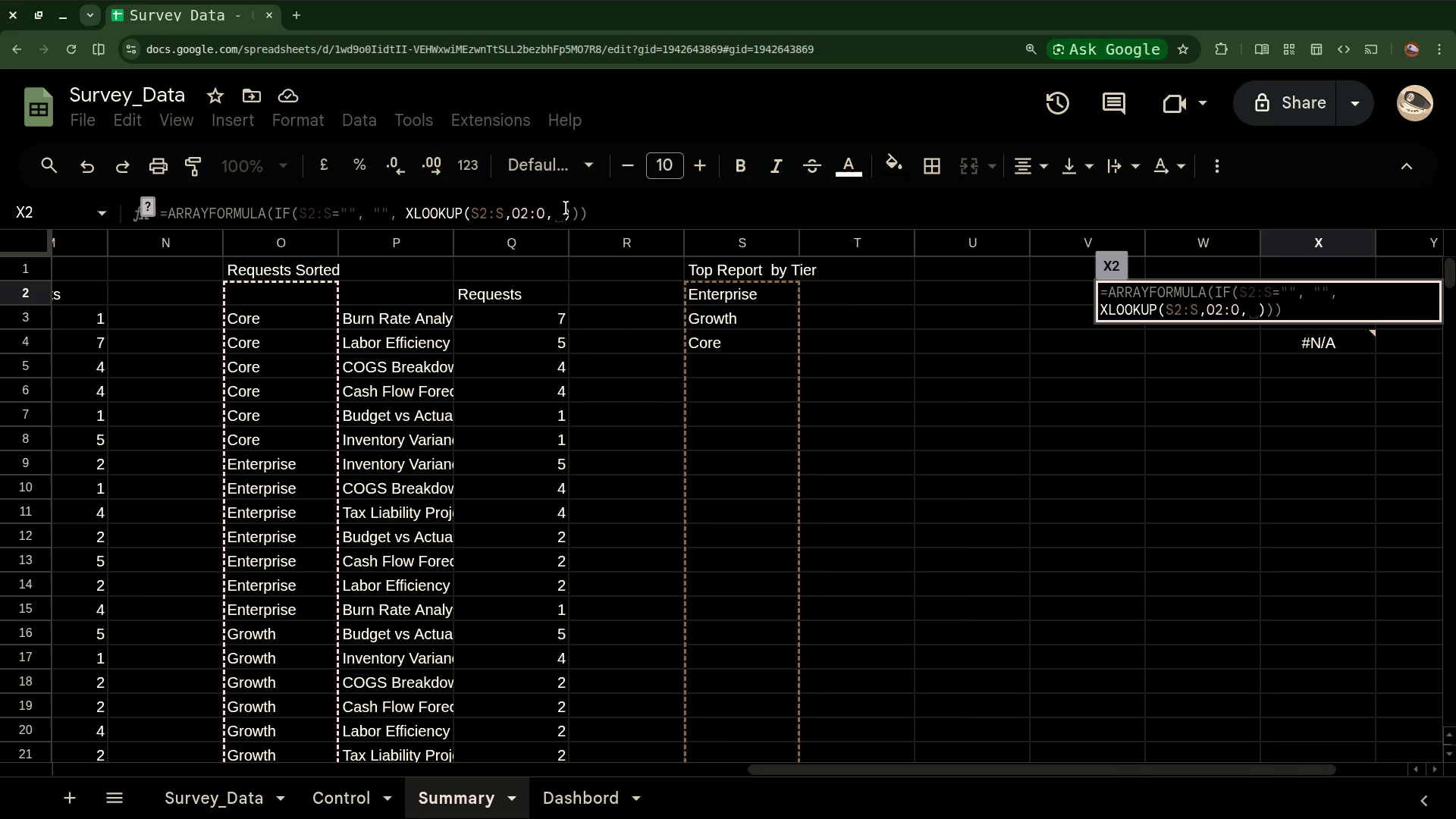 
mouse_move([544, 232])
 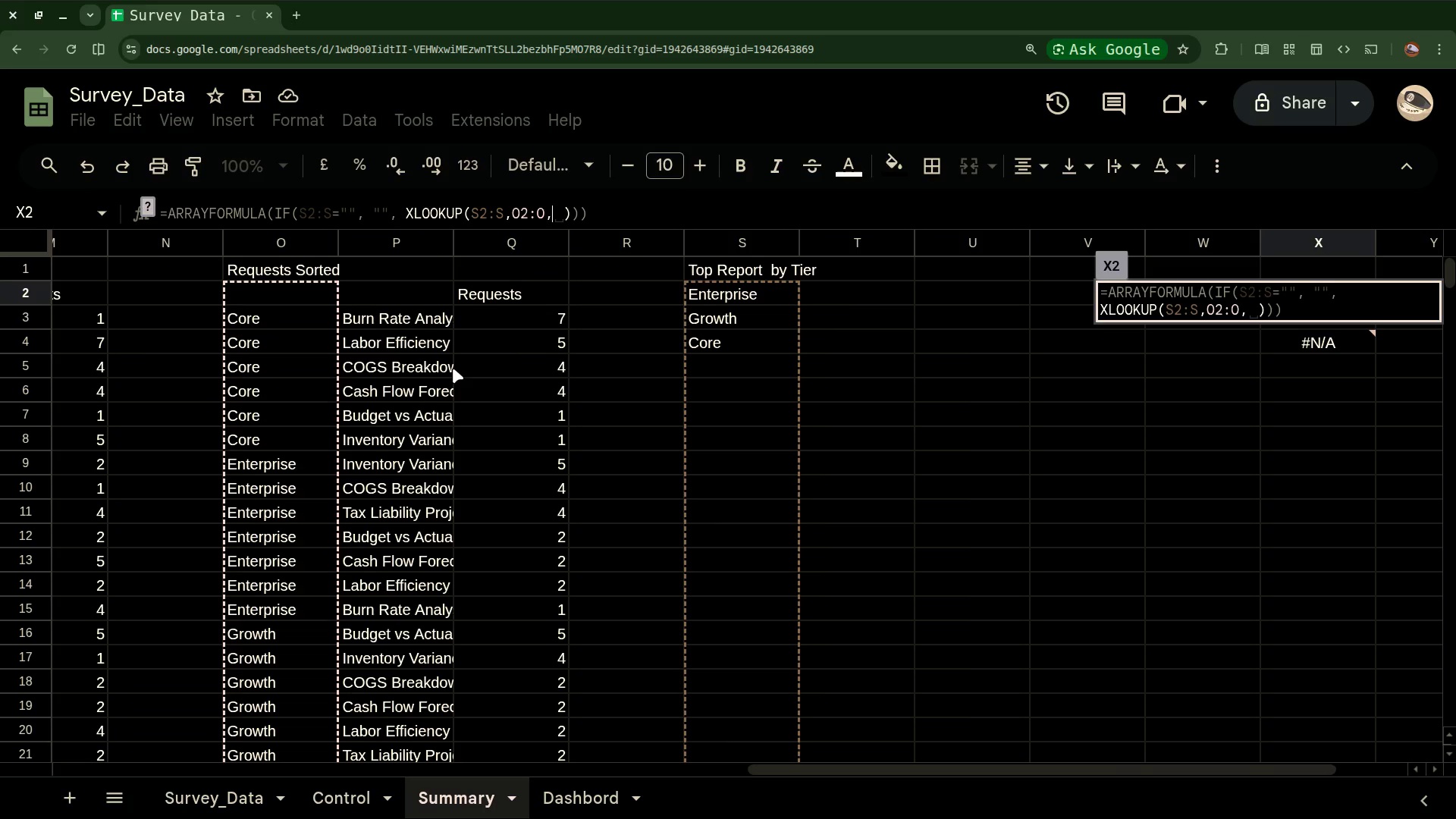 
scroll: coordinate [458, 368], scroll_direction: up, amount: 2.0
 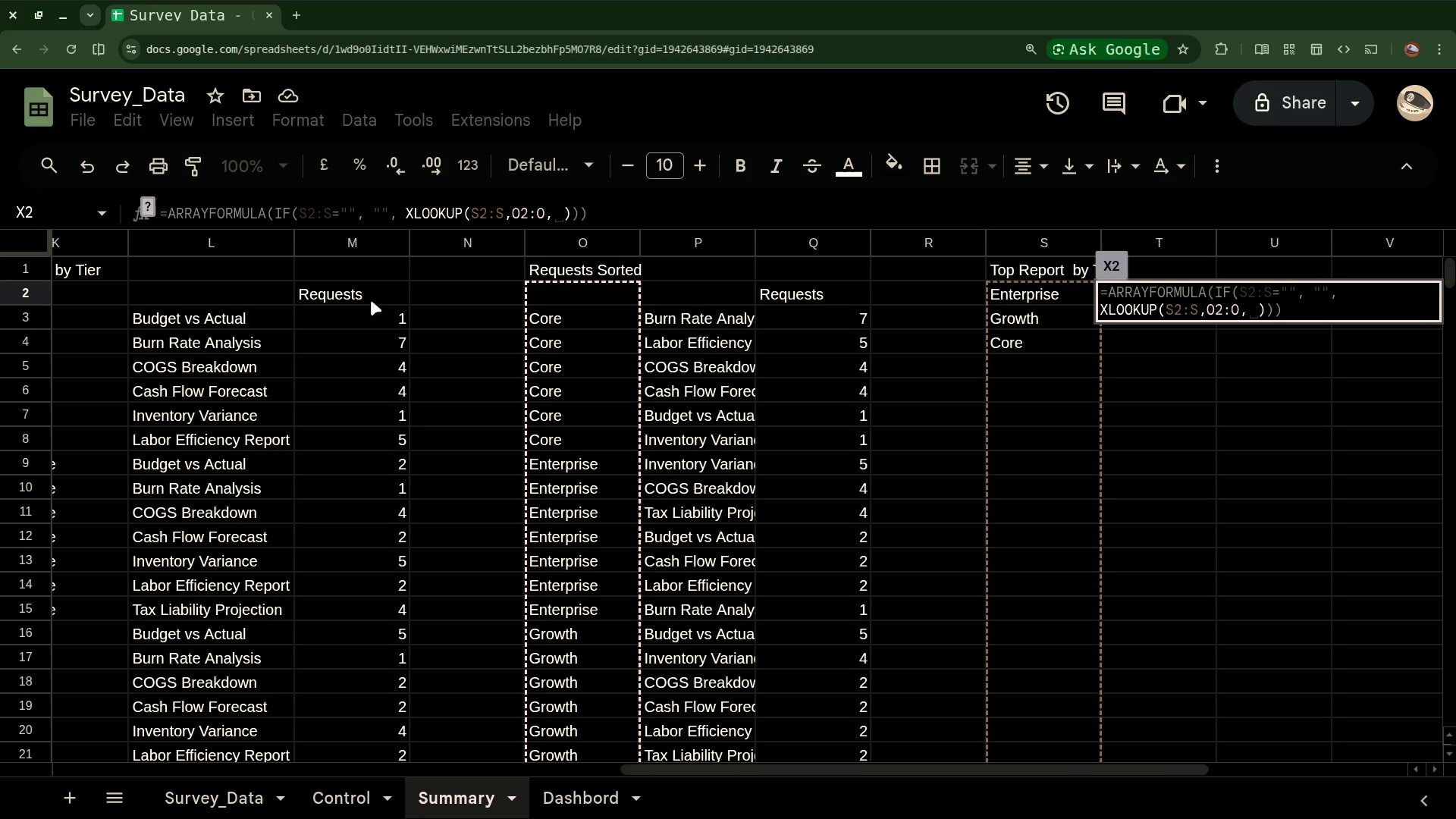 
wait(6.58)
 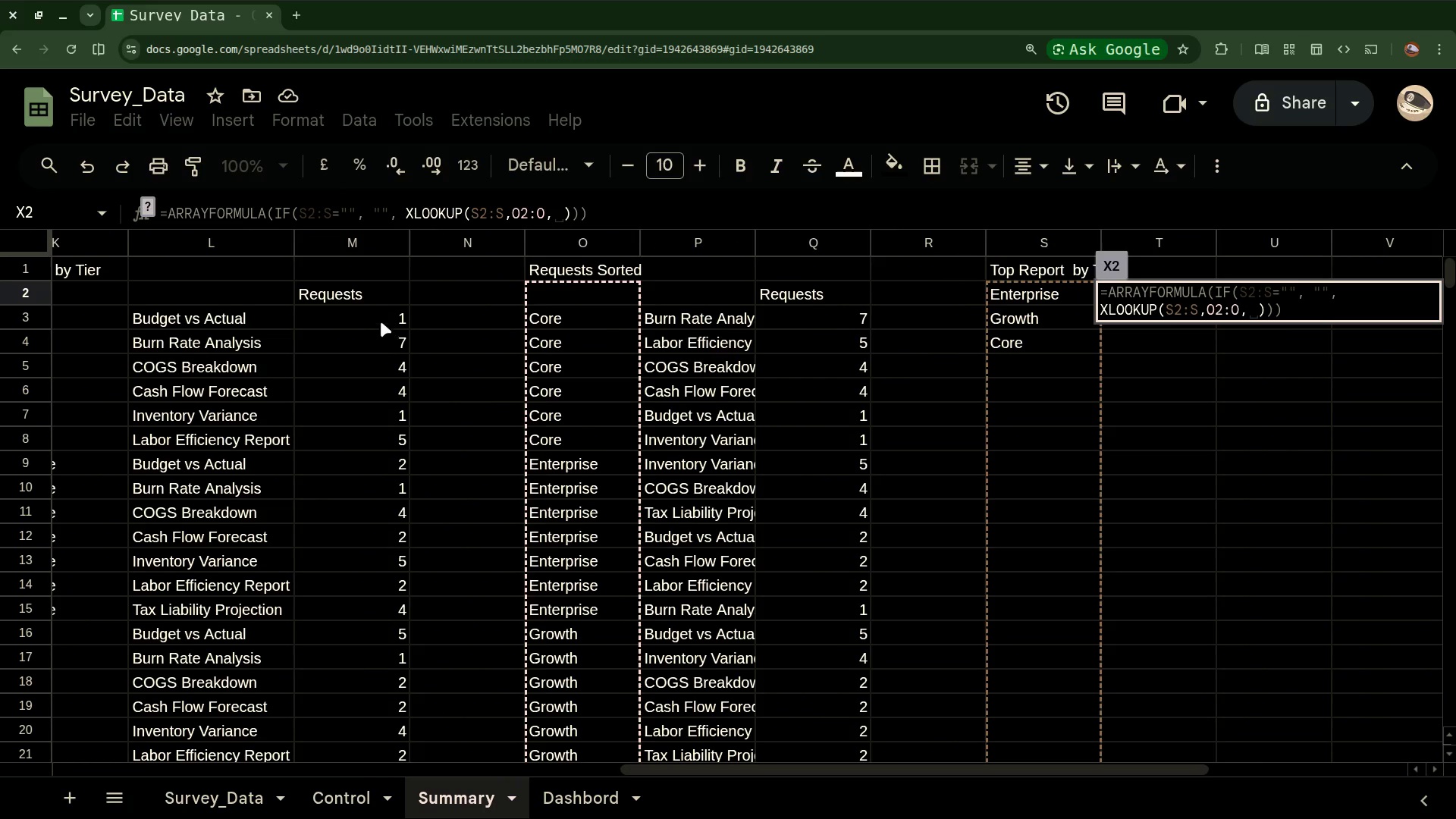 
left_click([371, 300])
 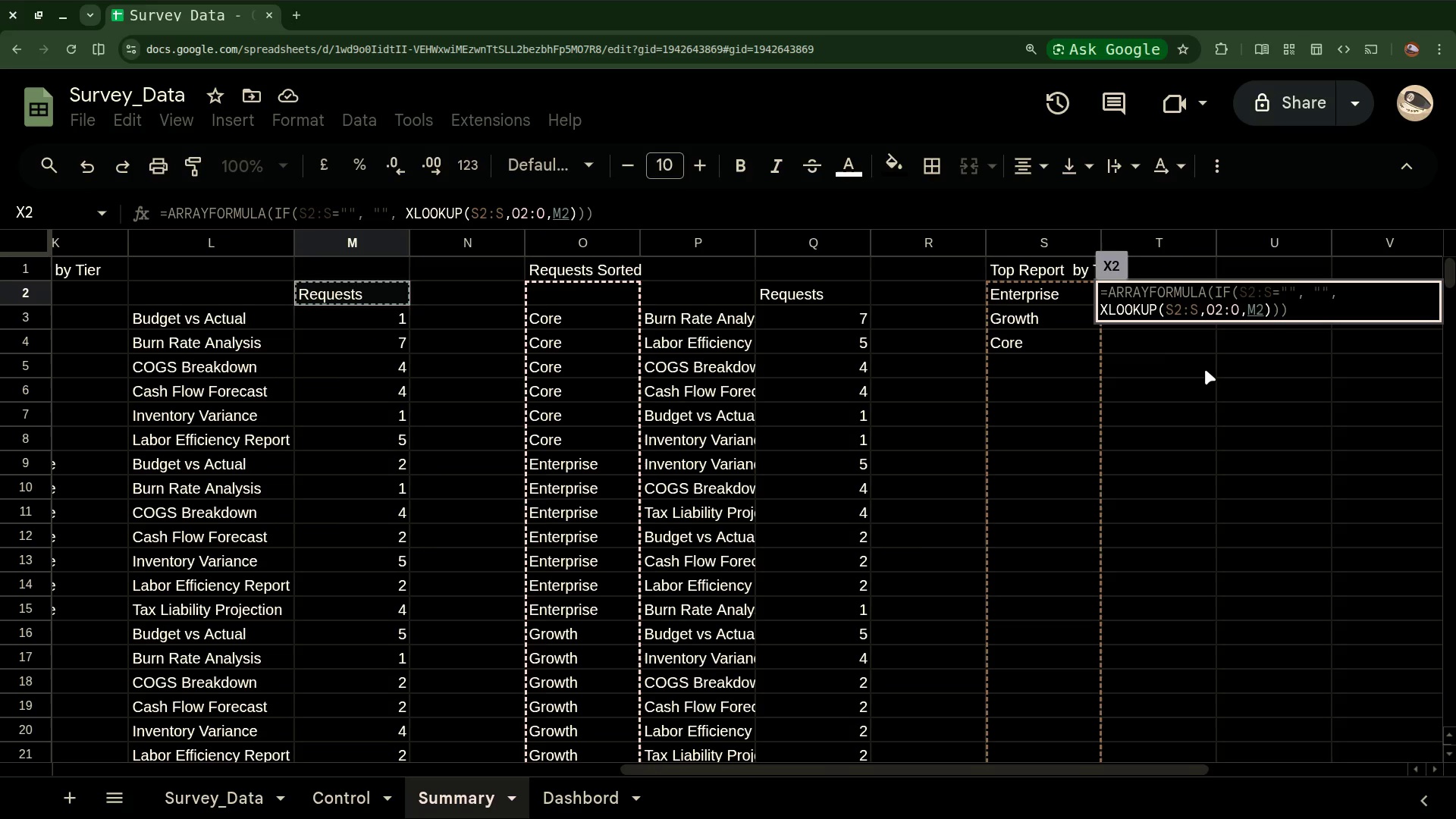 
wait(6.13)
 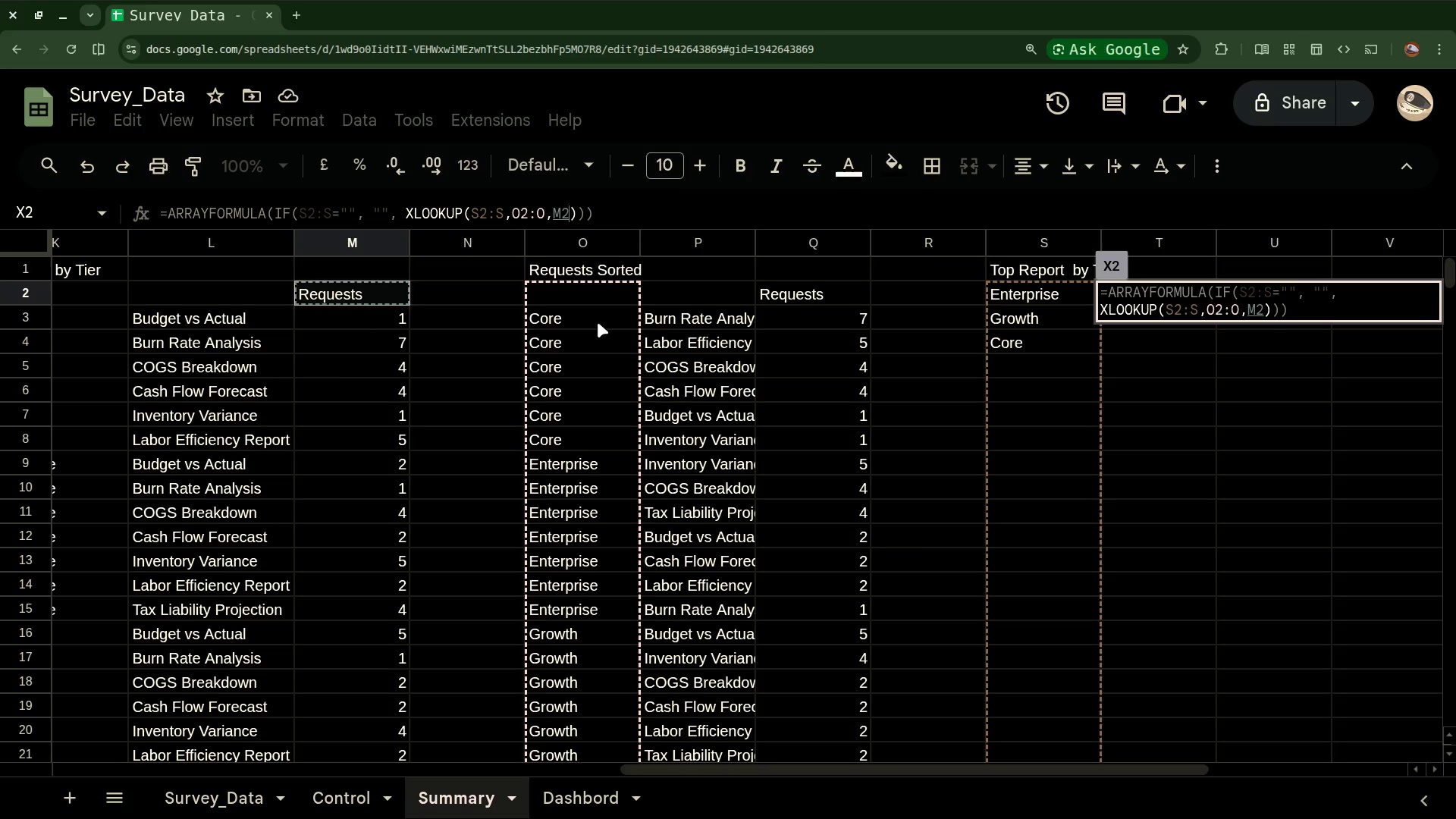 
scroll: coordinate [1108, 407], scroll_direction: down, amount: 8.0
 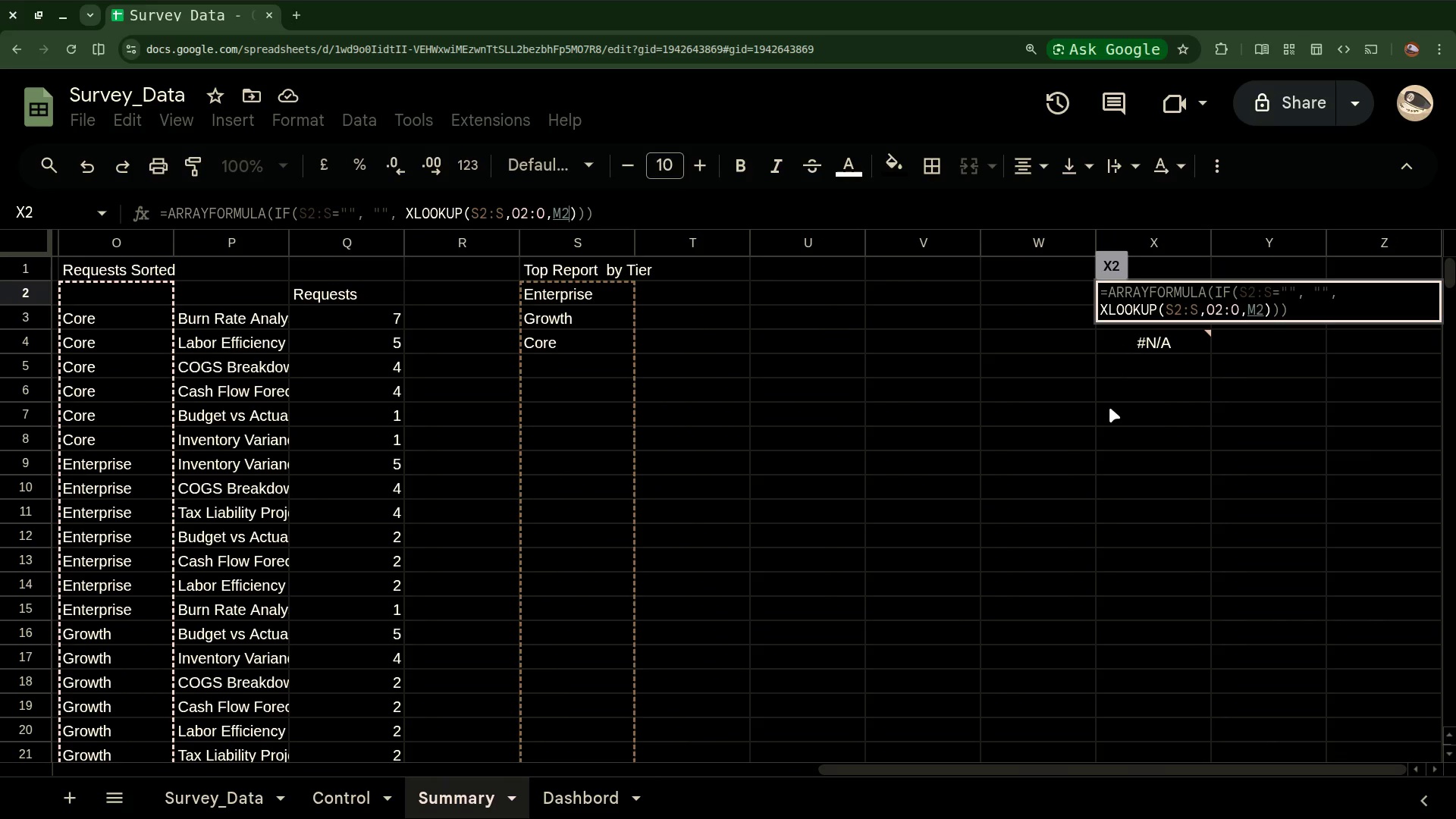 
left_click([1109, 407])
 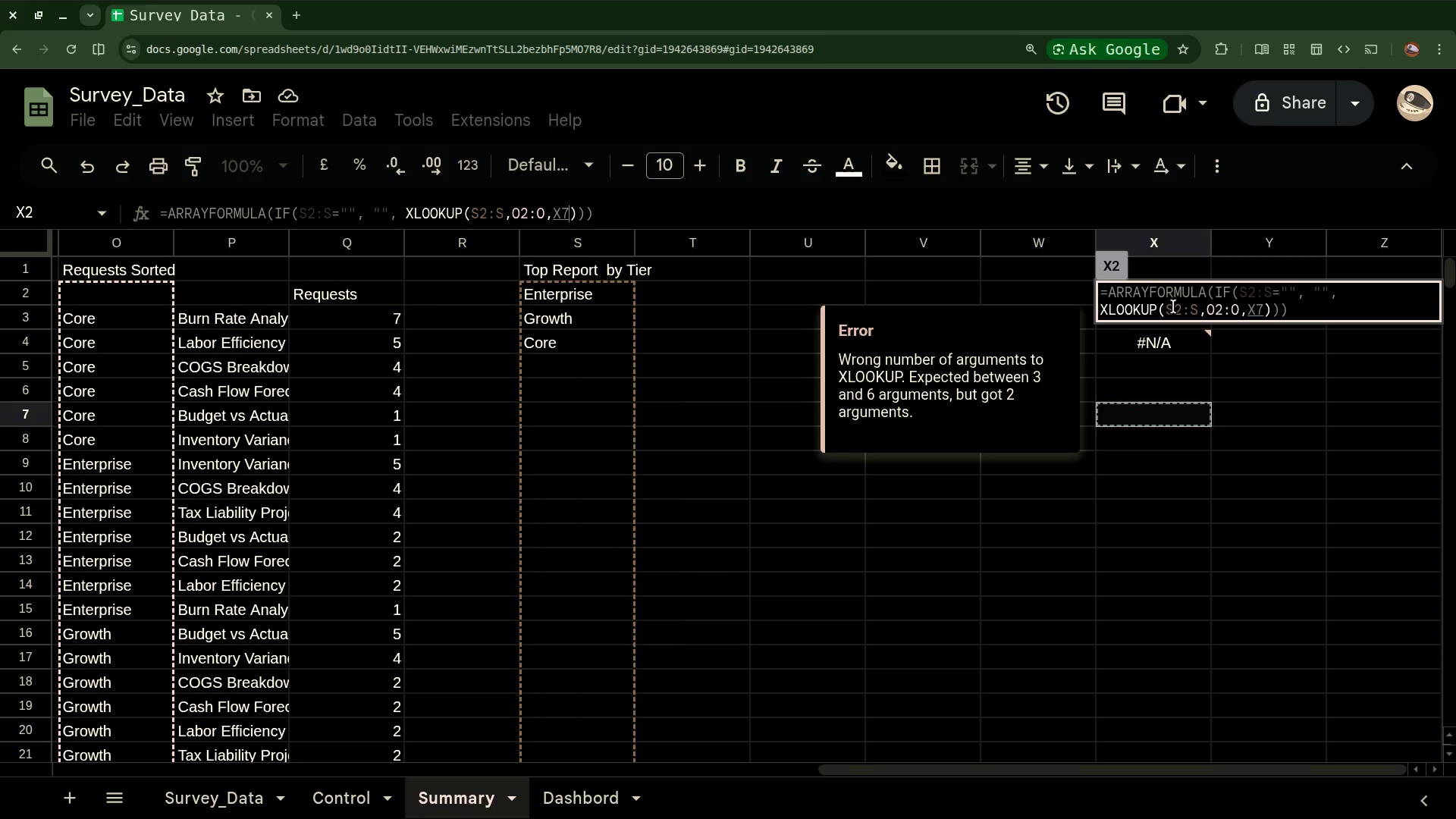 
left_click([1173, 305])
 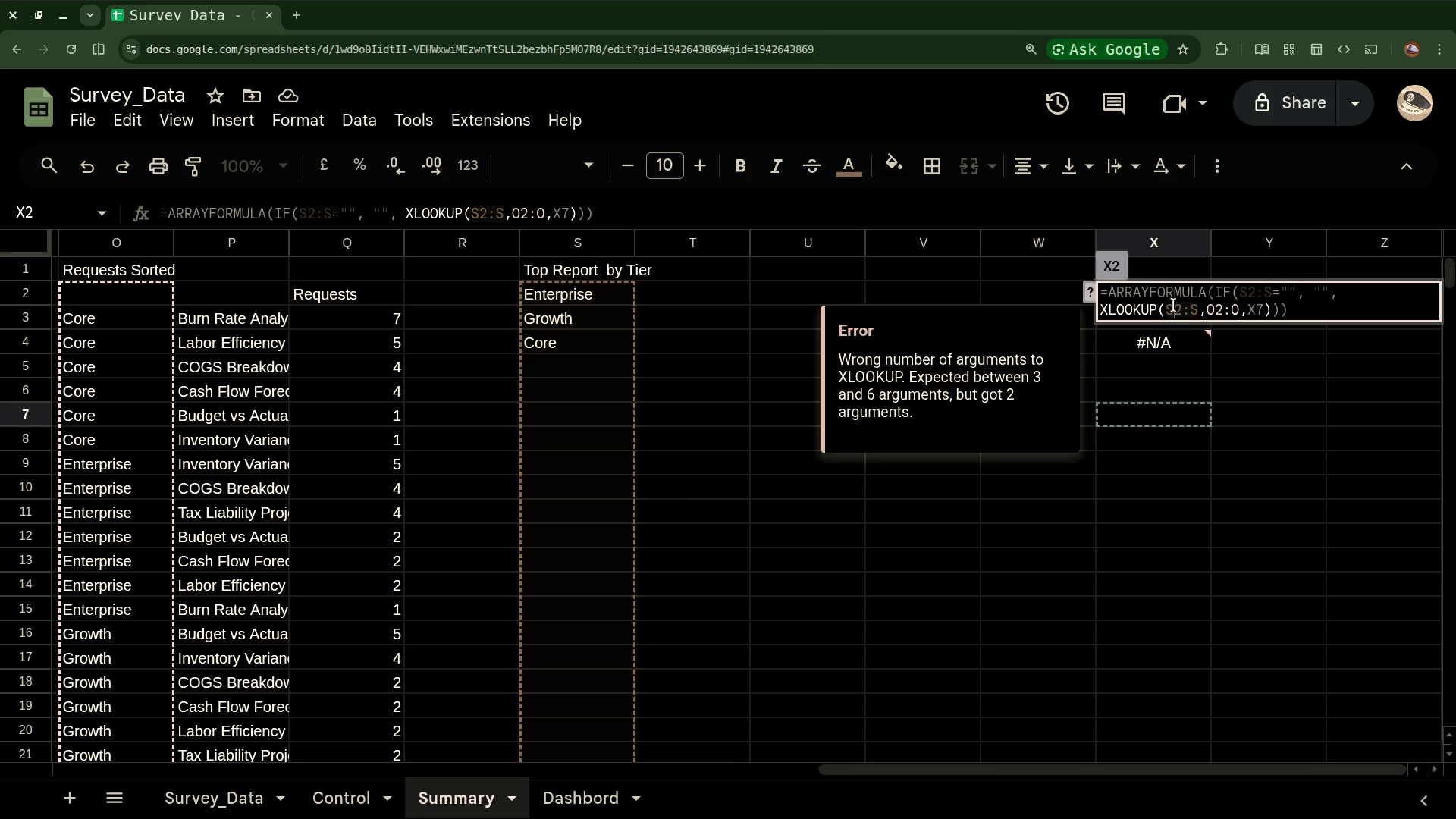 
key(Enter)
 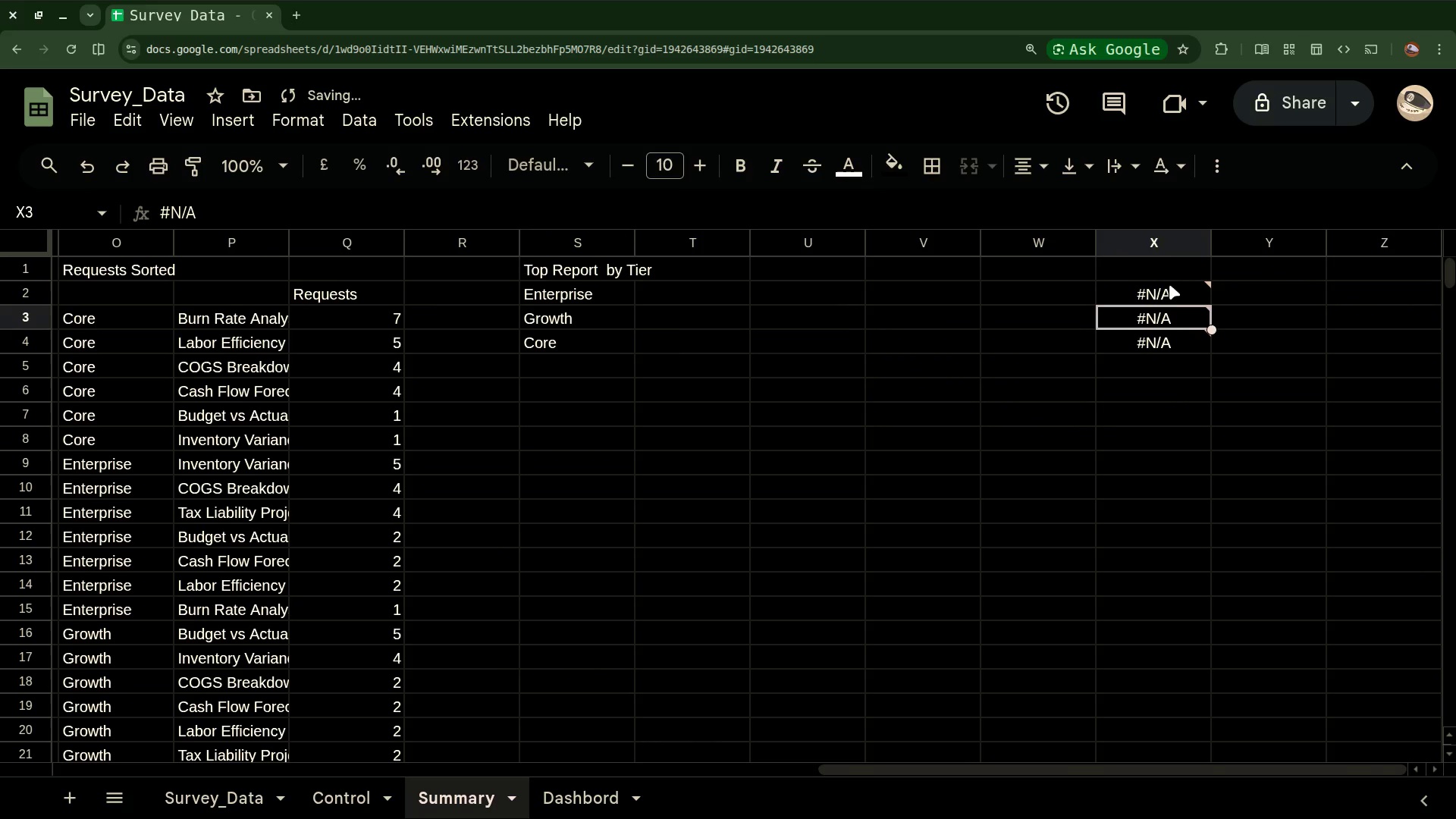 
left_click([1168, 293])
 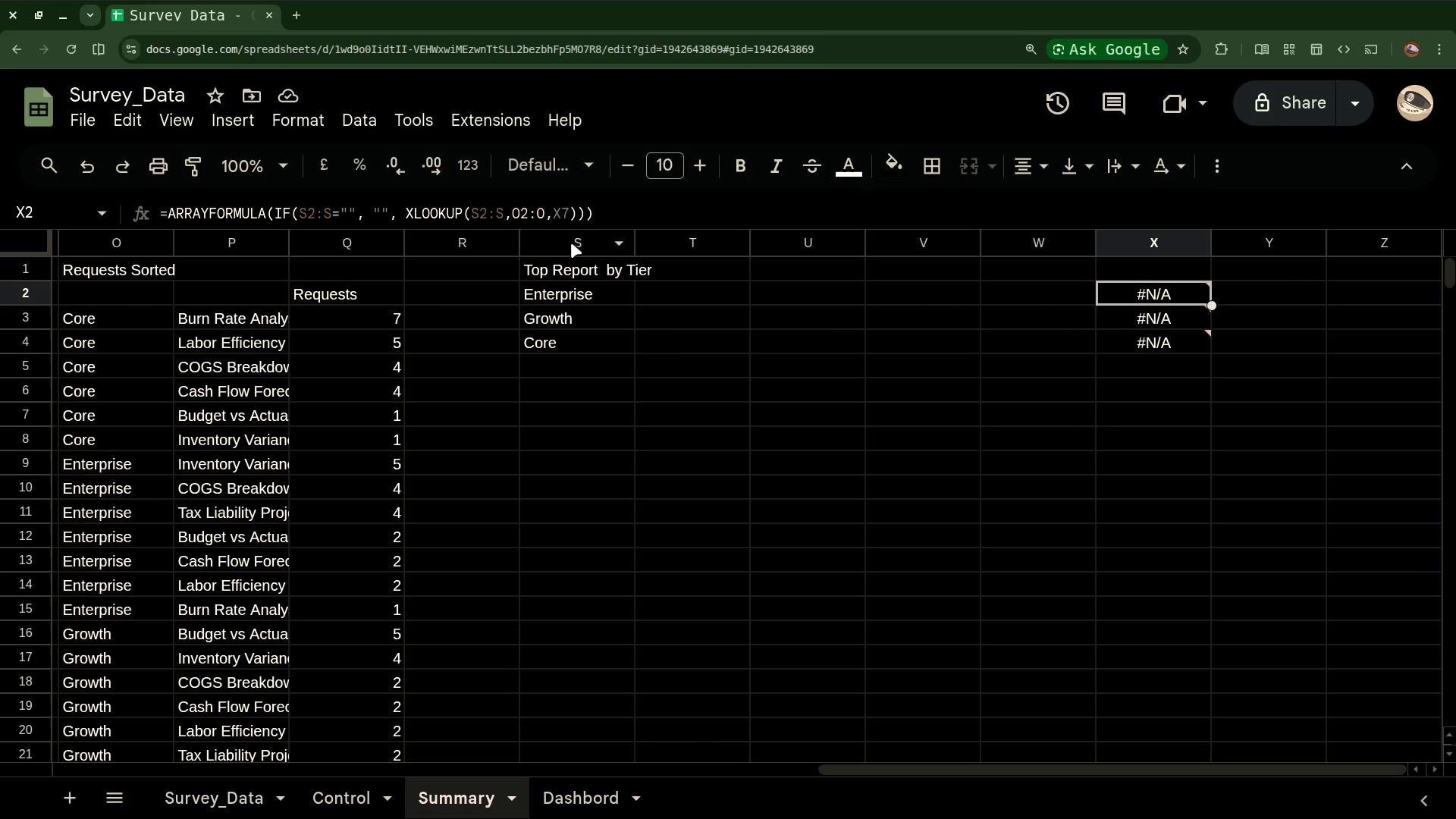 
left_click([573, 215])
 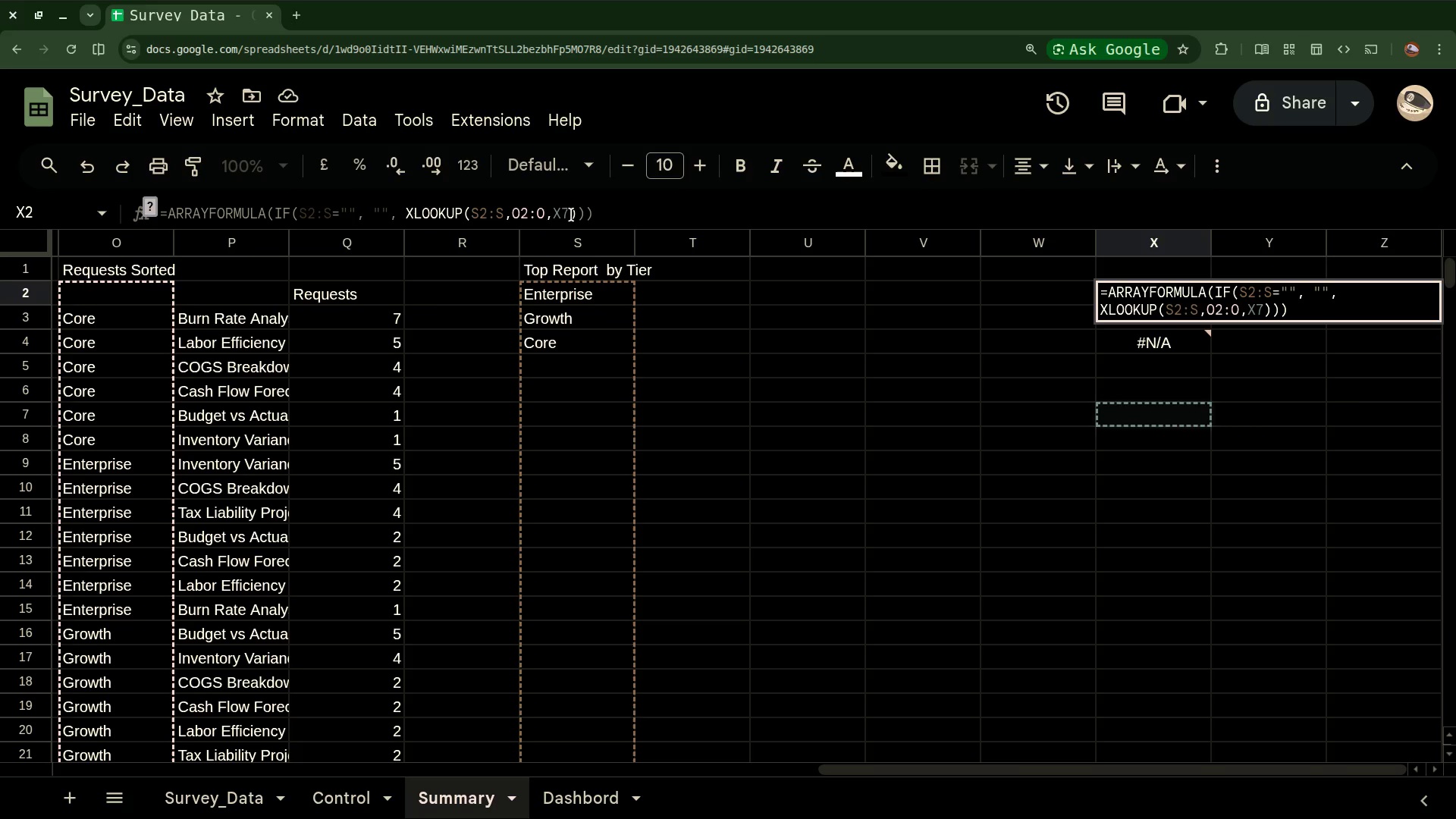 
left_click([571, 215])
 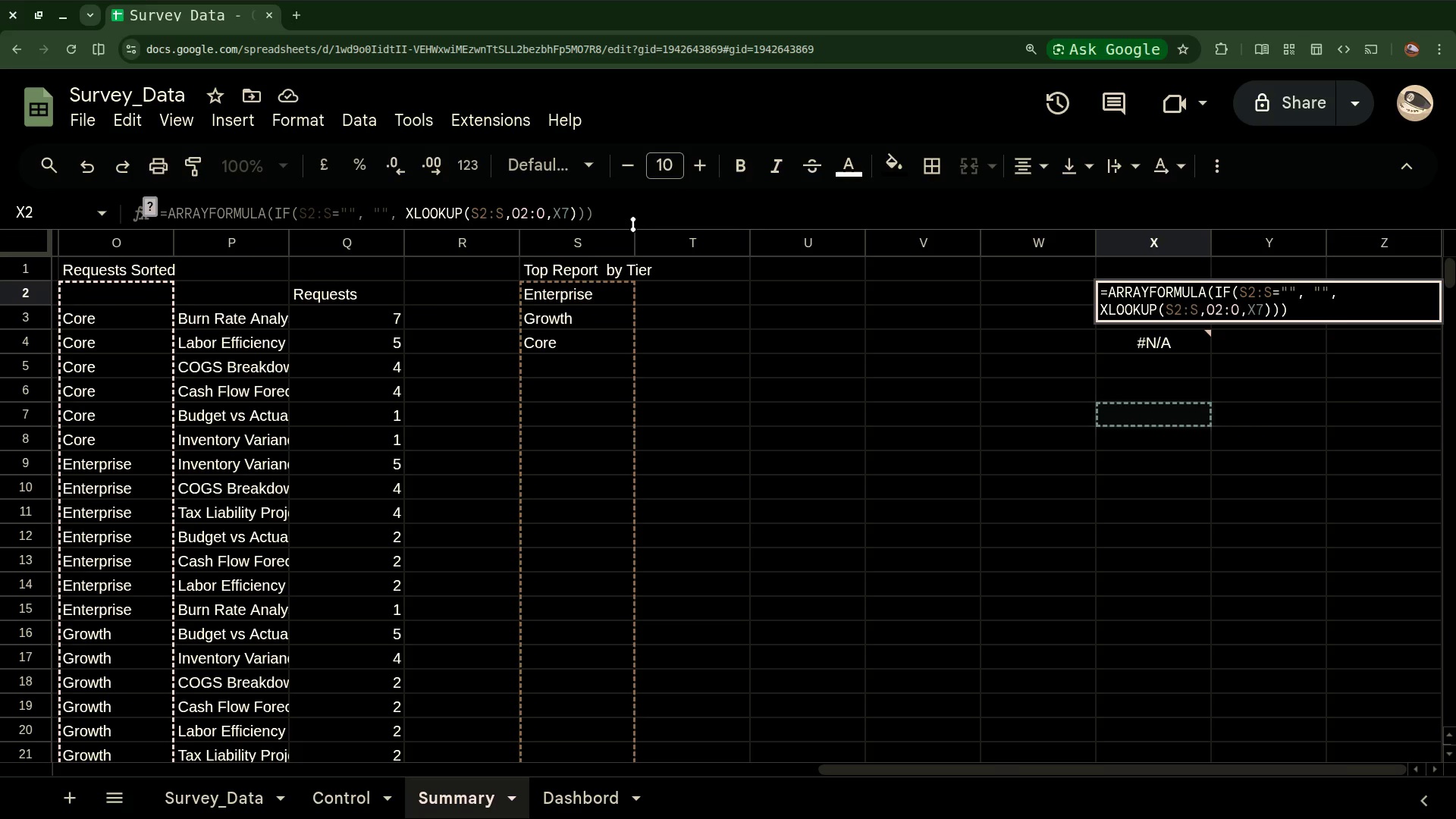 
key(Backspace)
 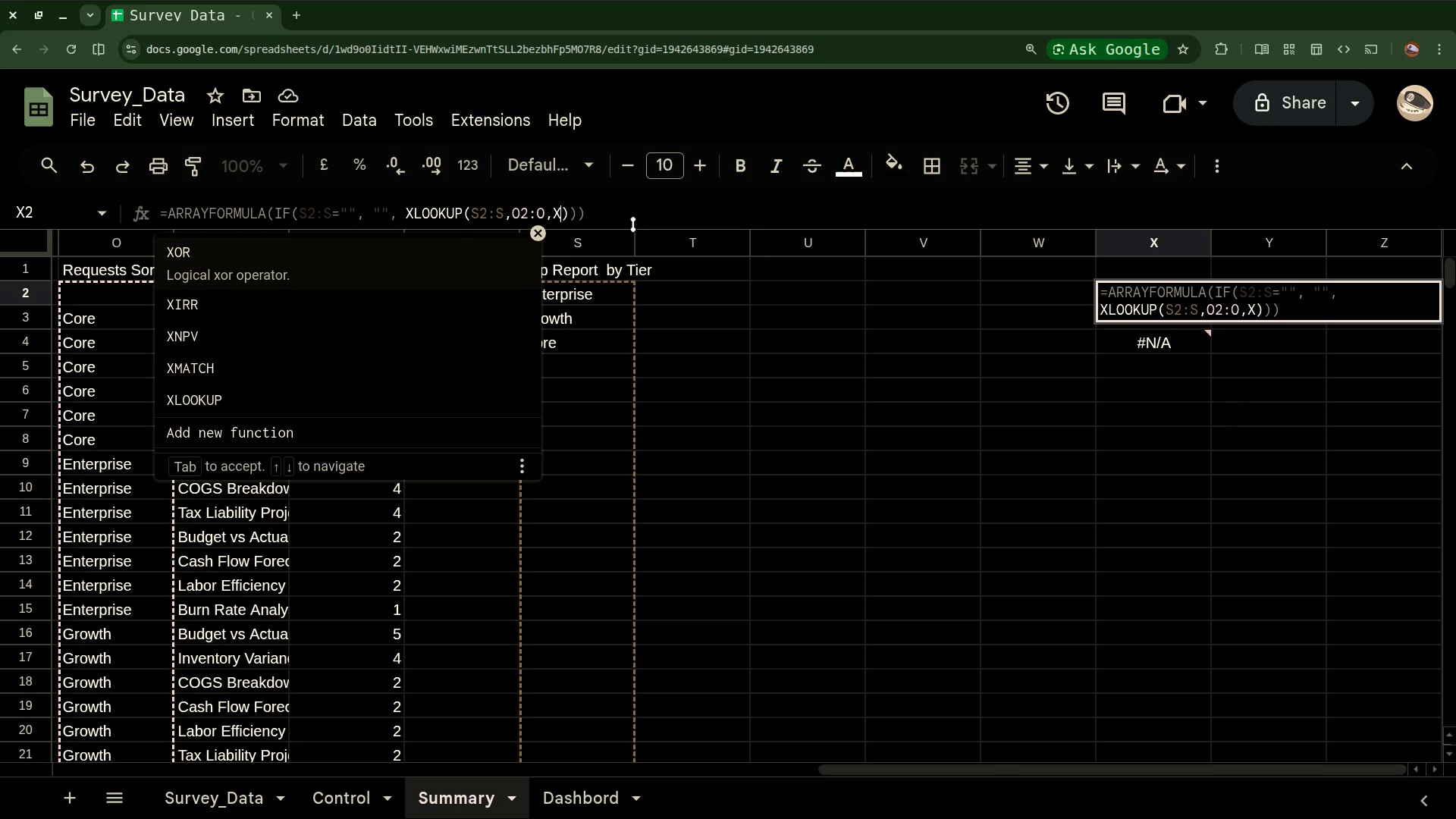 
key(Backspace)
 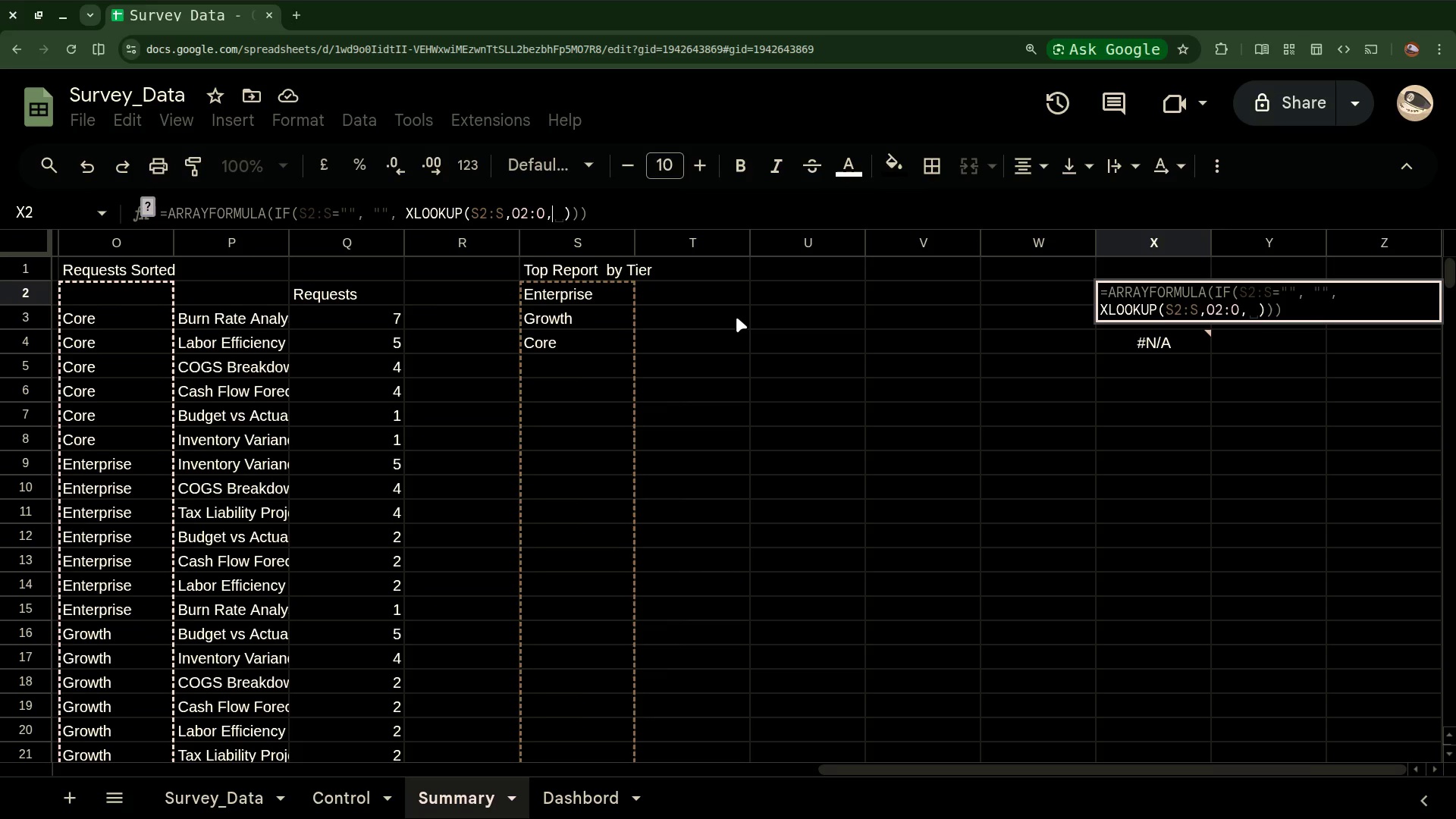 
wait(15.06)
 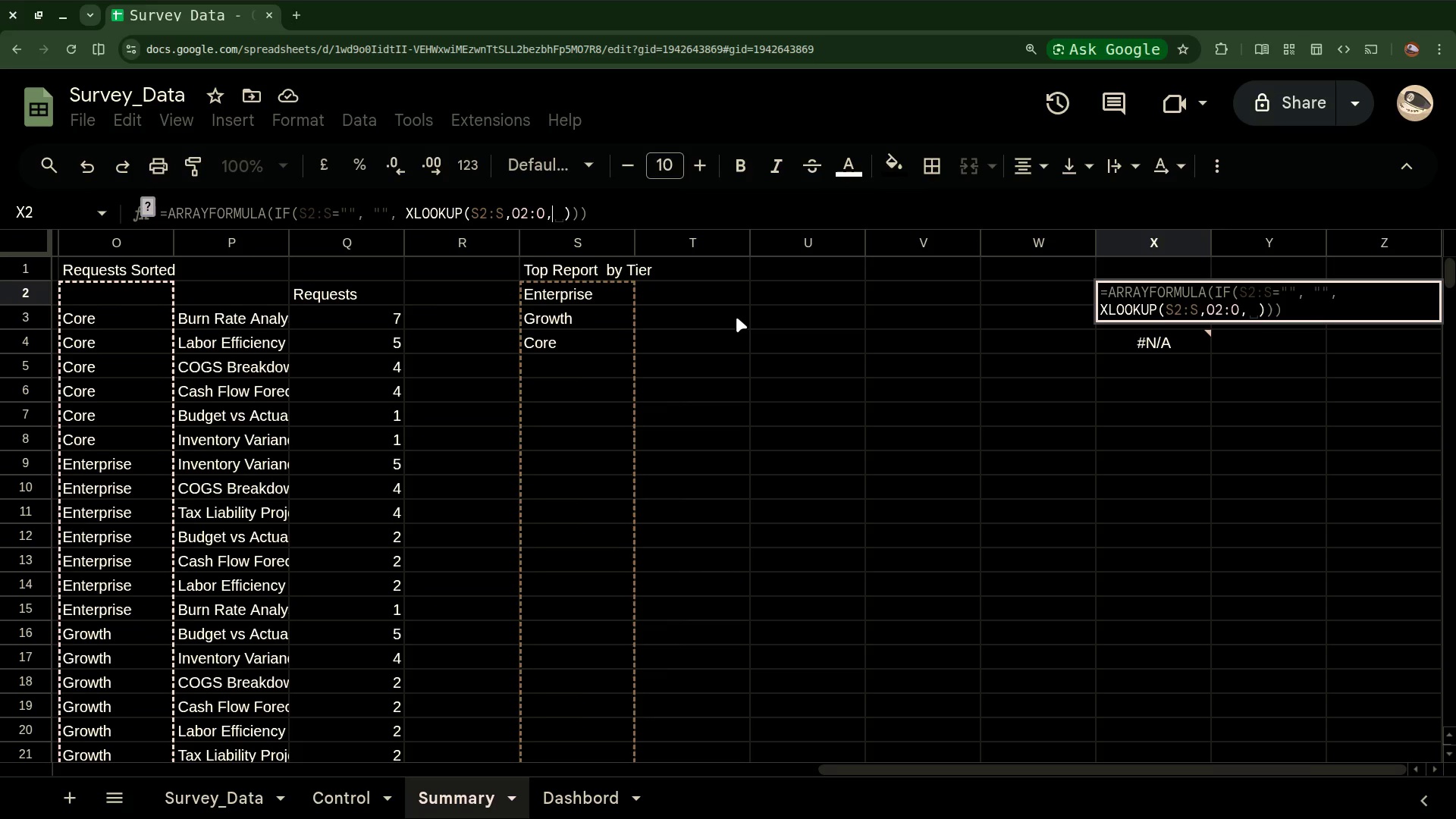 
left_click([744, 354])
 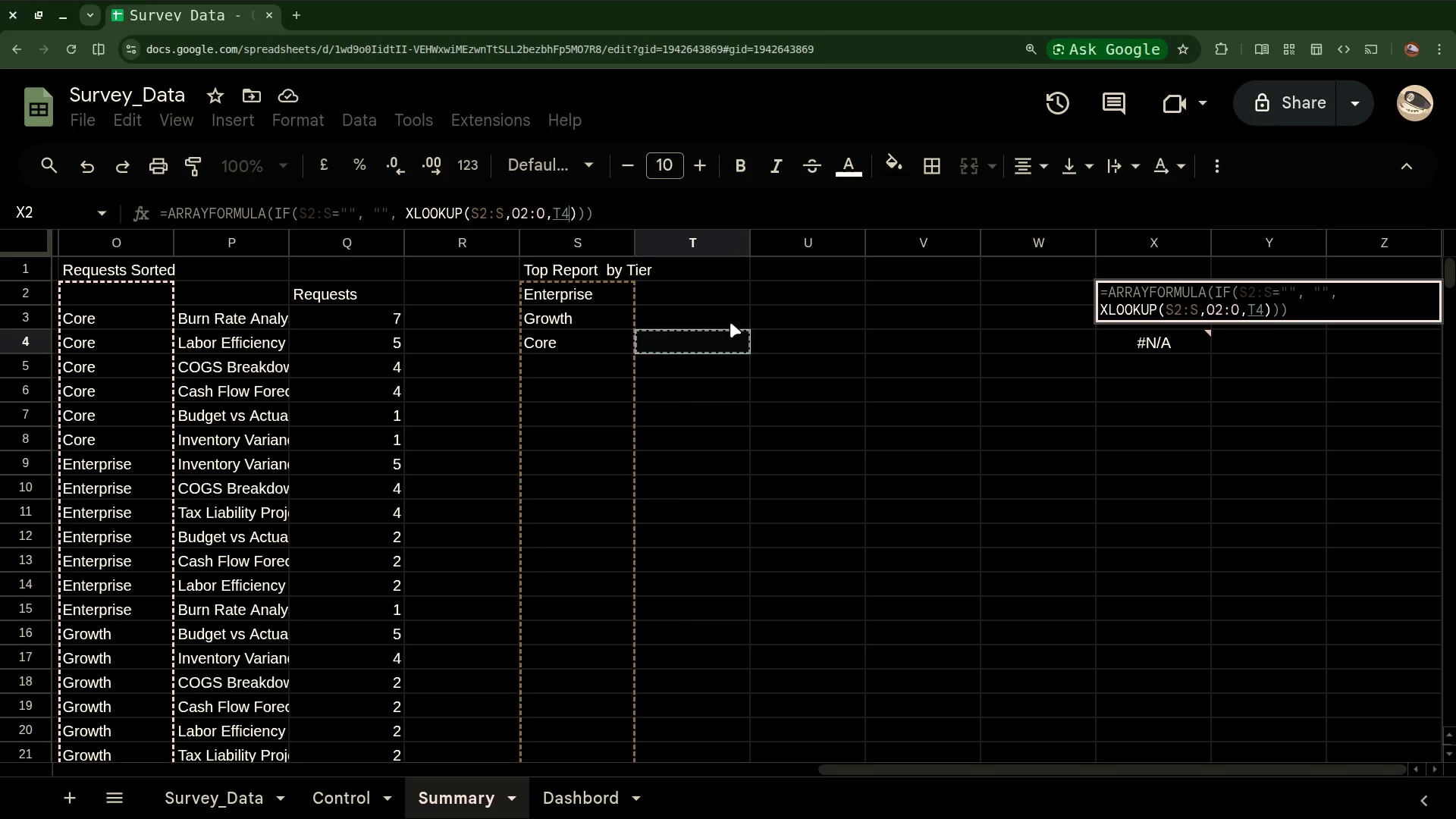 
key(Backspace)
 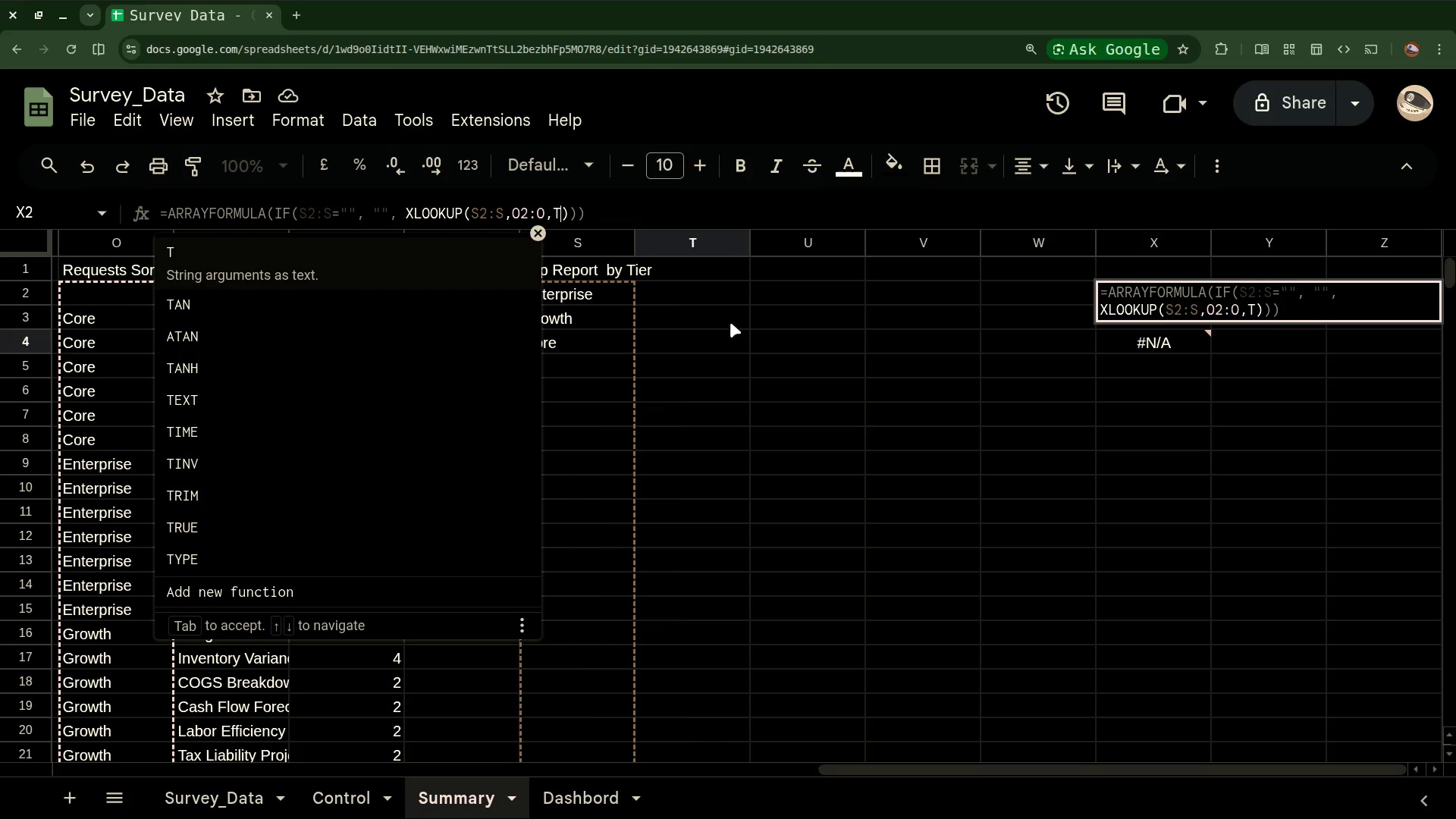 
key(Backspace)
 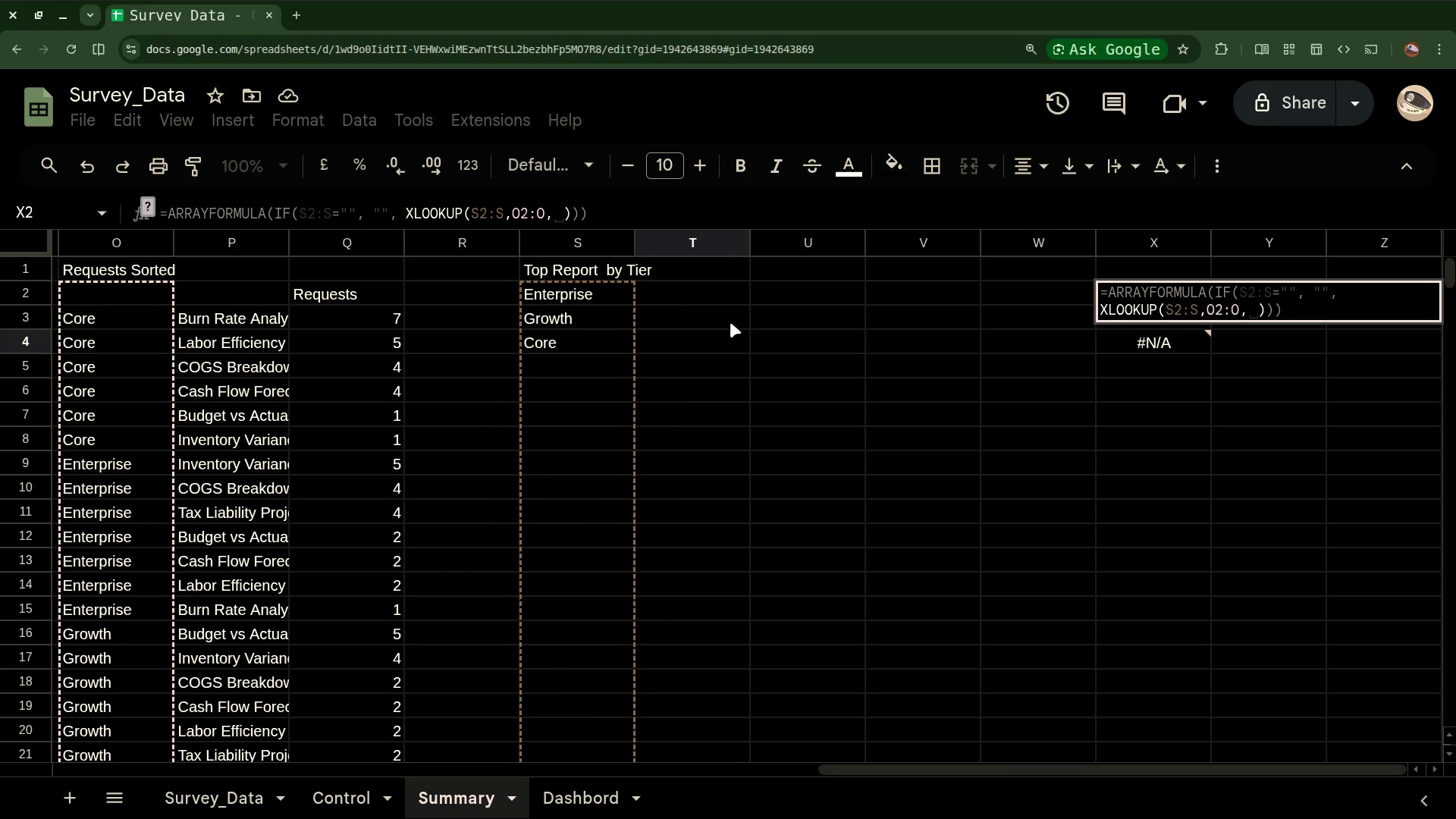 
type(M2)
 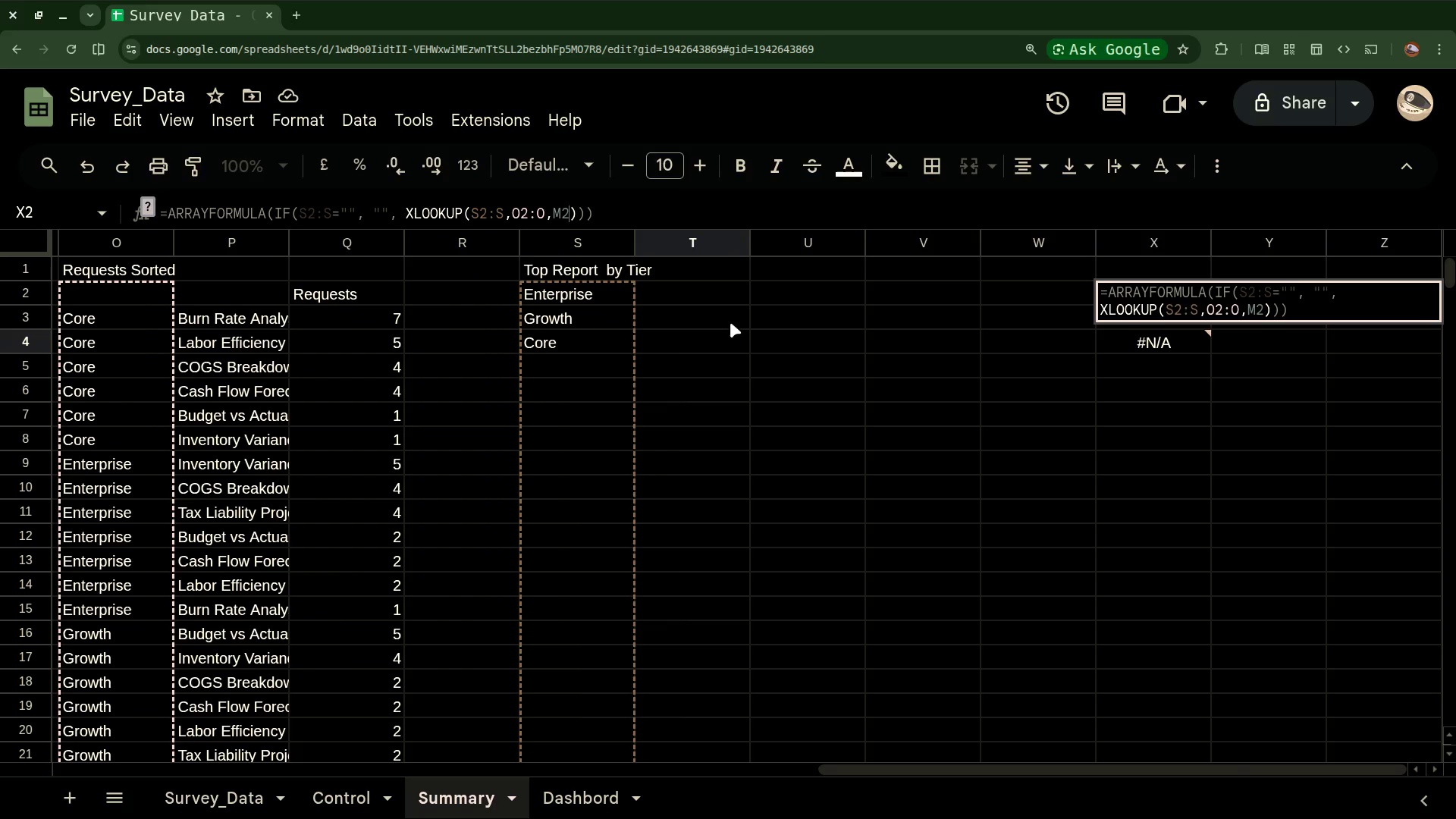 
wait(14.25)
 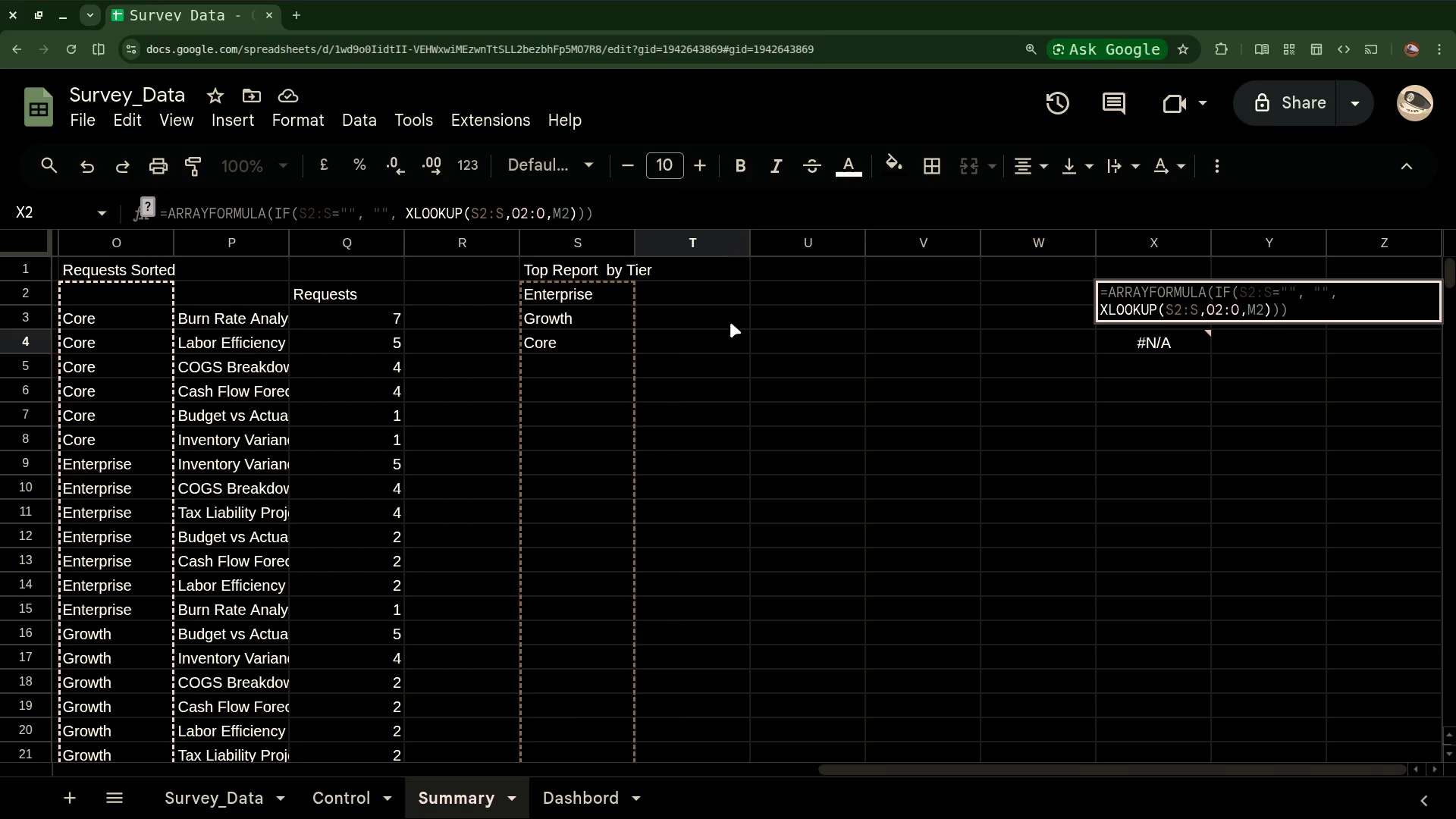 
key(Shift+Semicolon)
 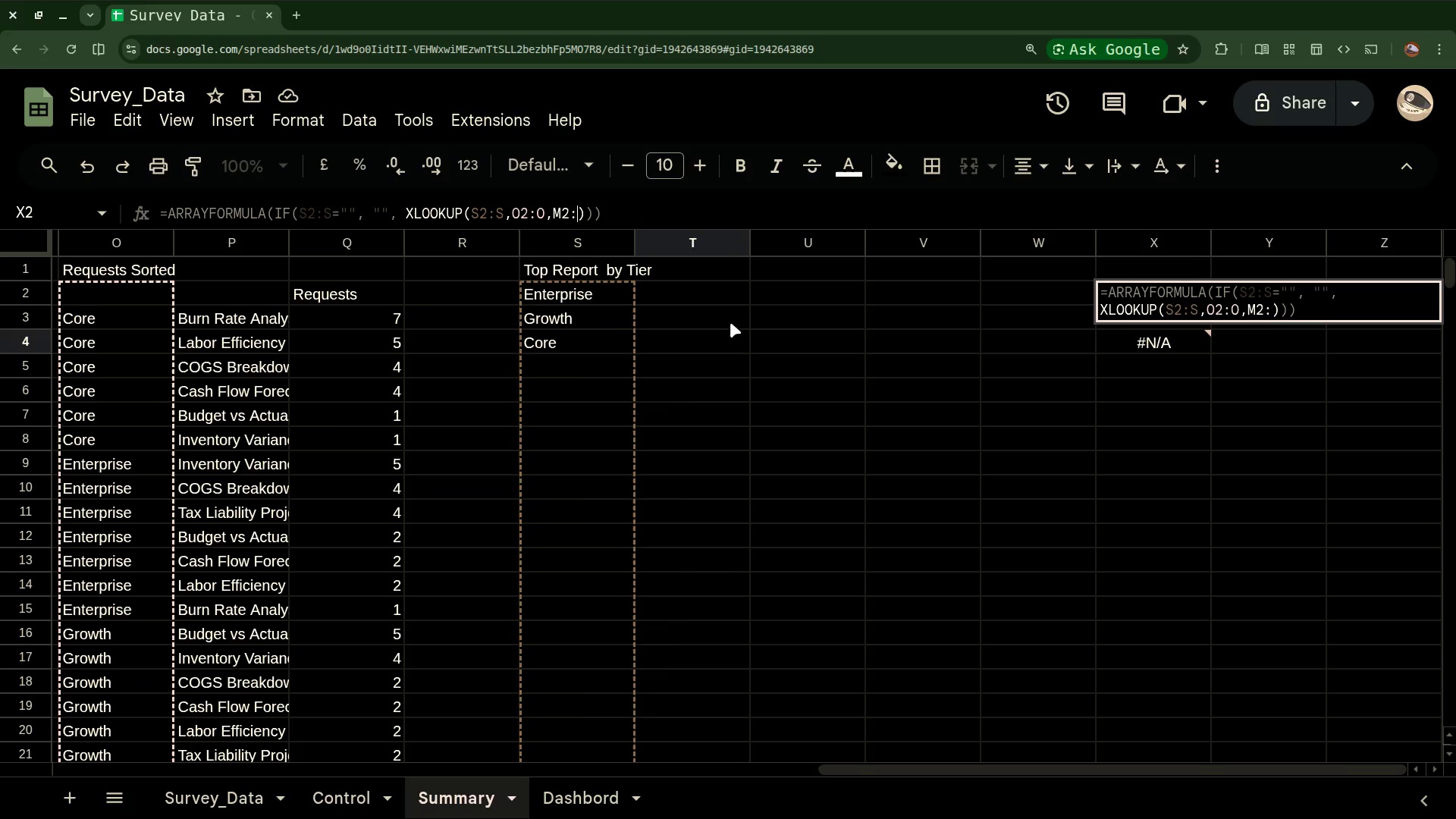 
key(M)
 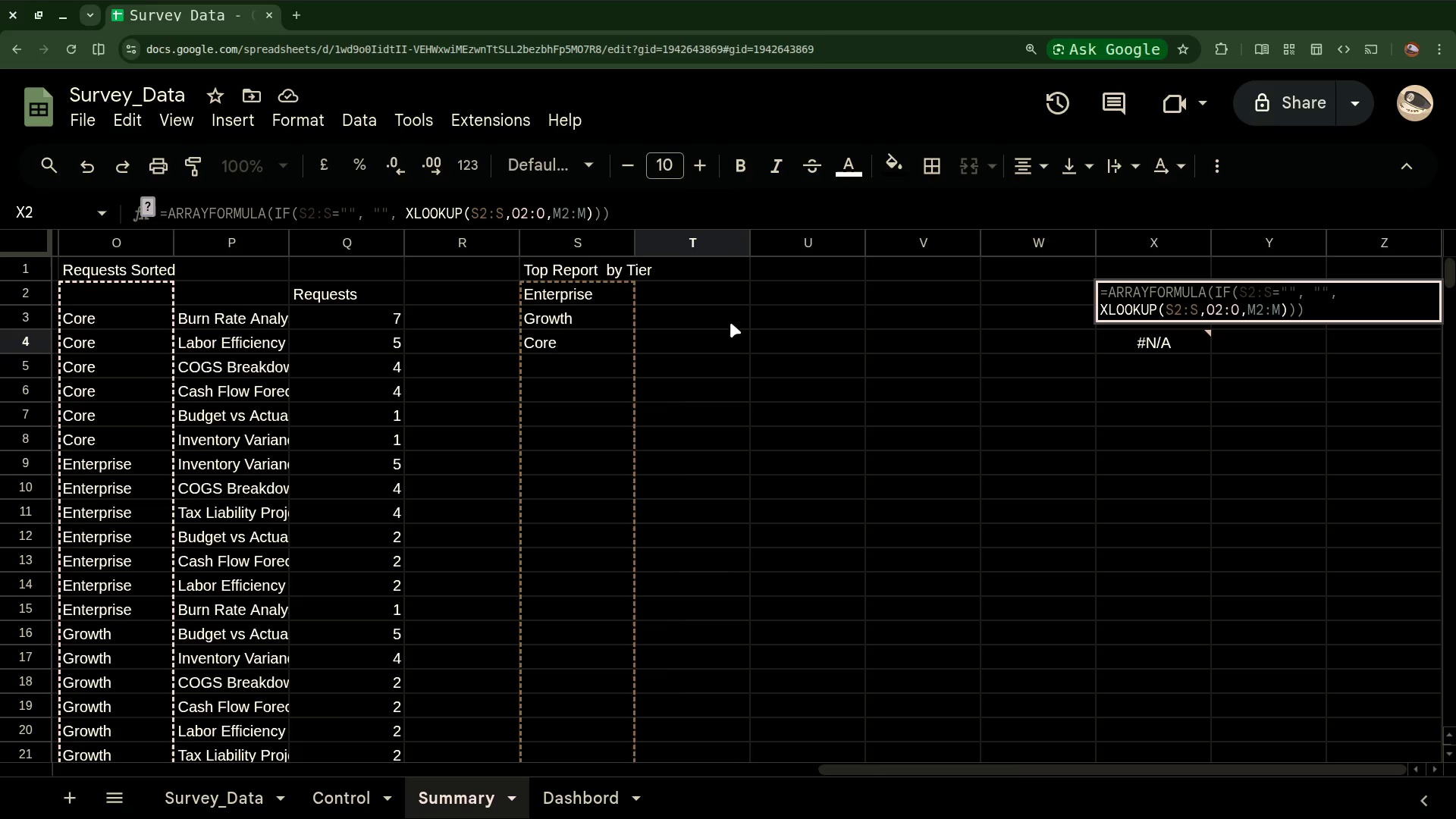 
wait(6.57)
 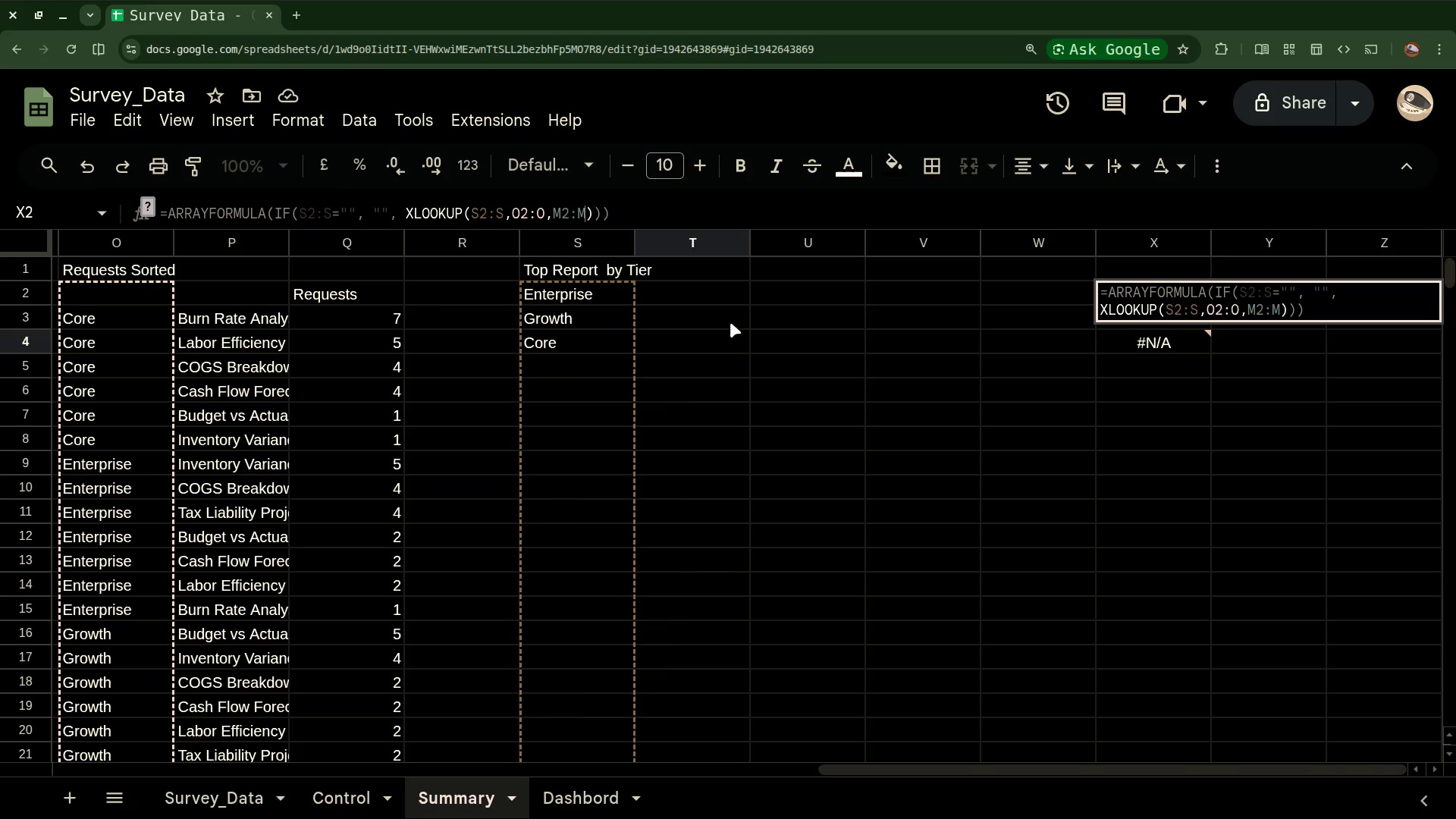 
key(Comma)
 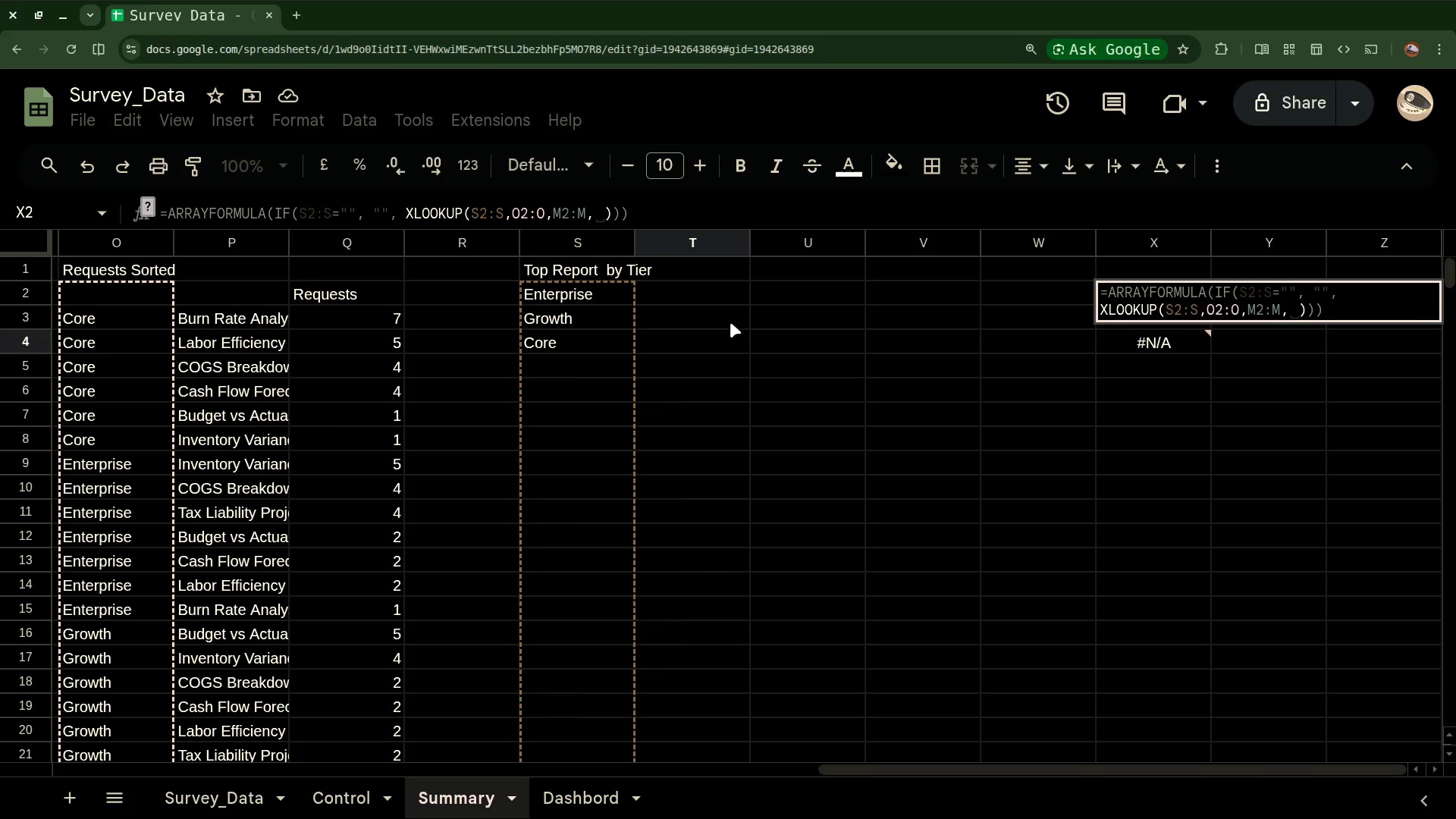 
key(Shift+Quote)
 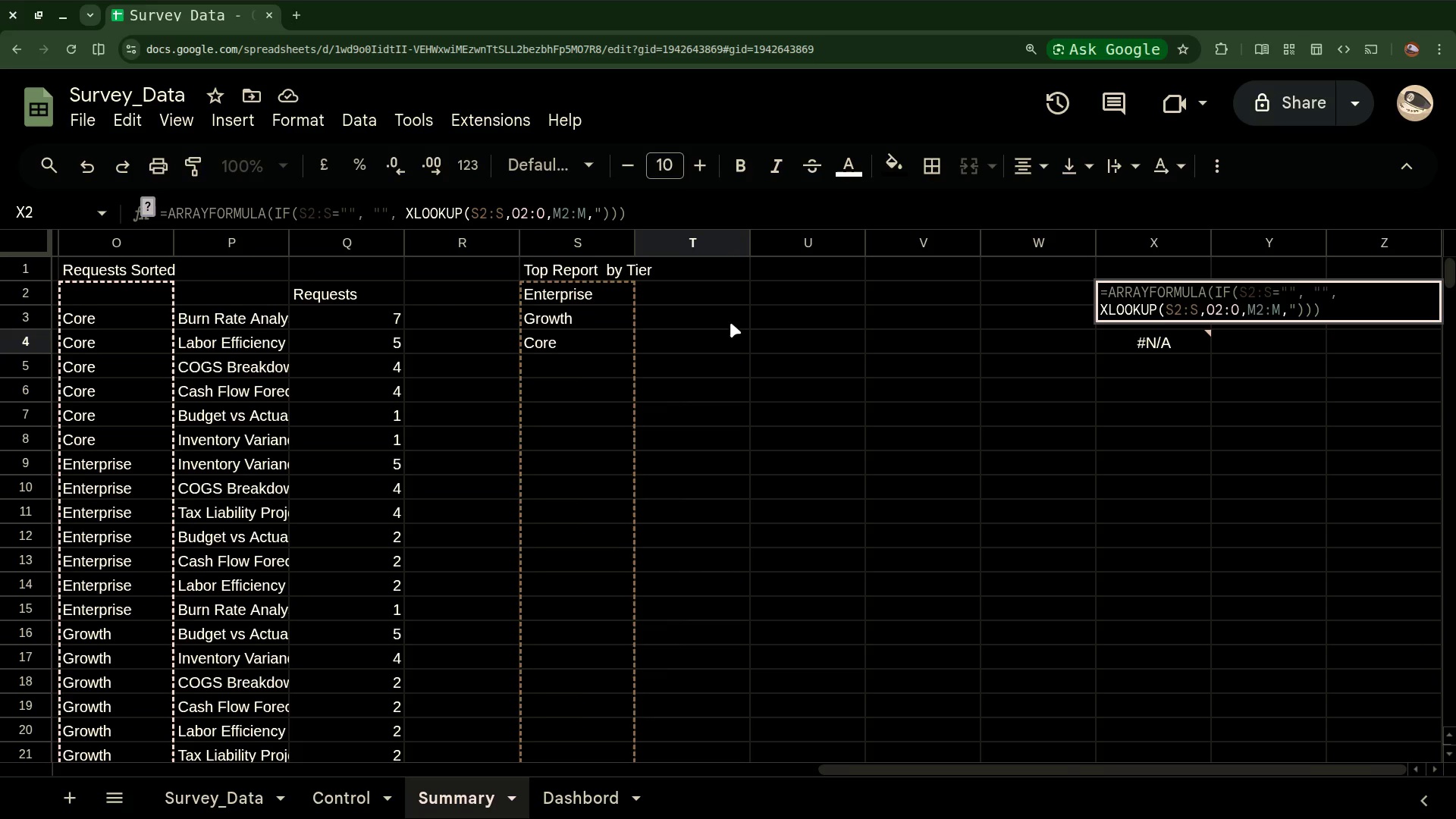 
key(Shift+Quote)
 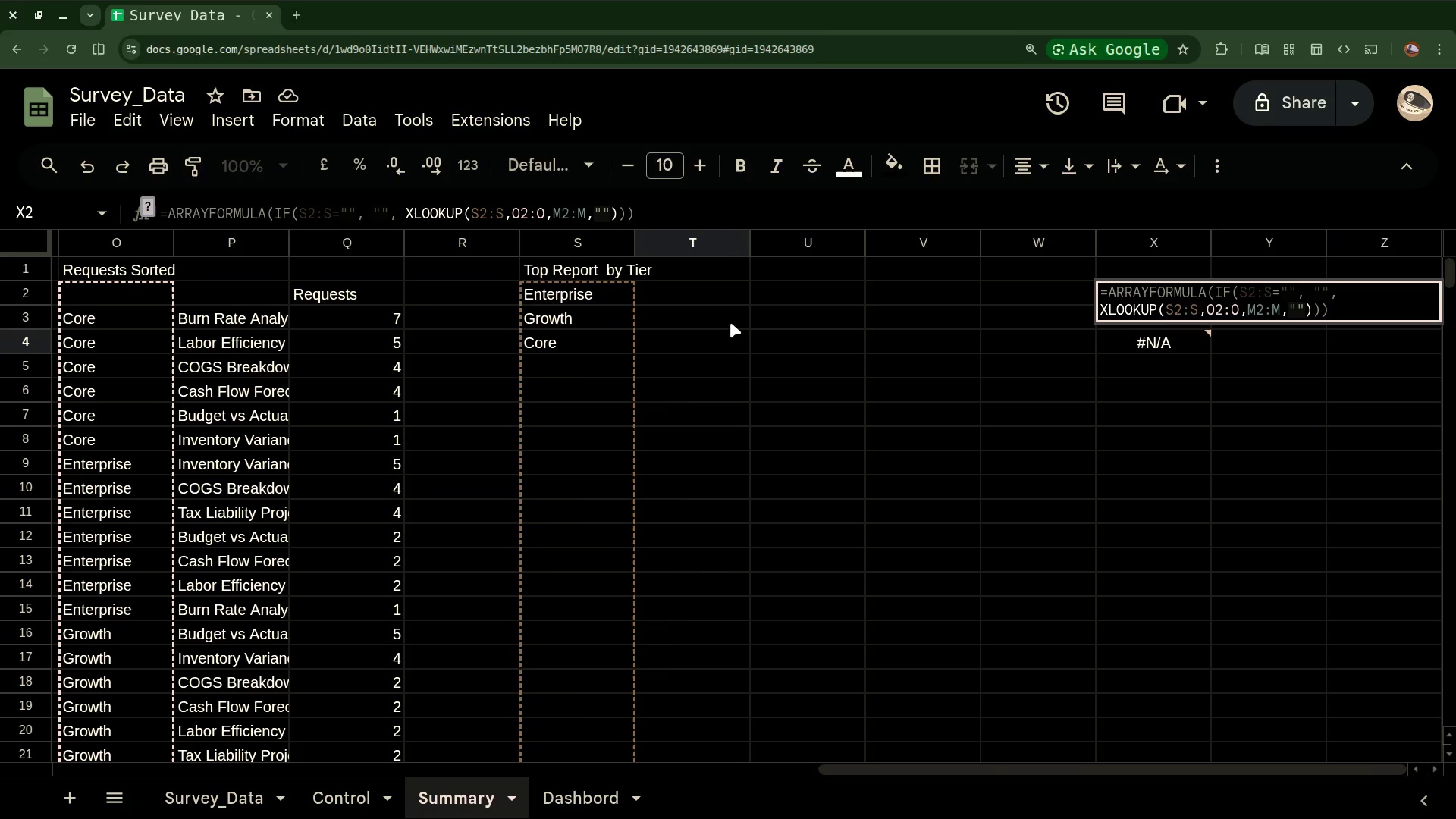 
wait(8.86)
 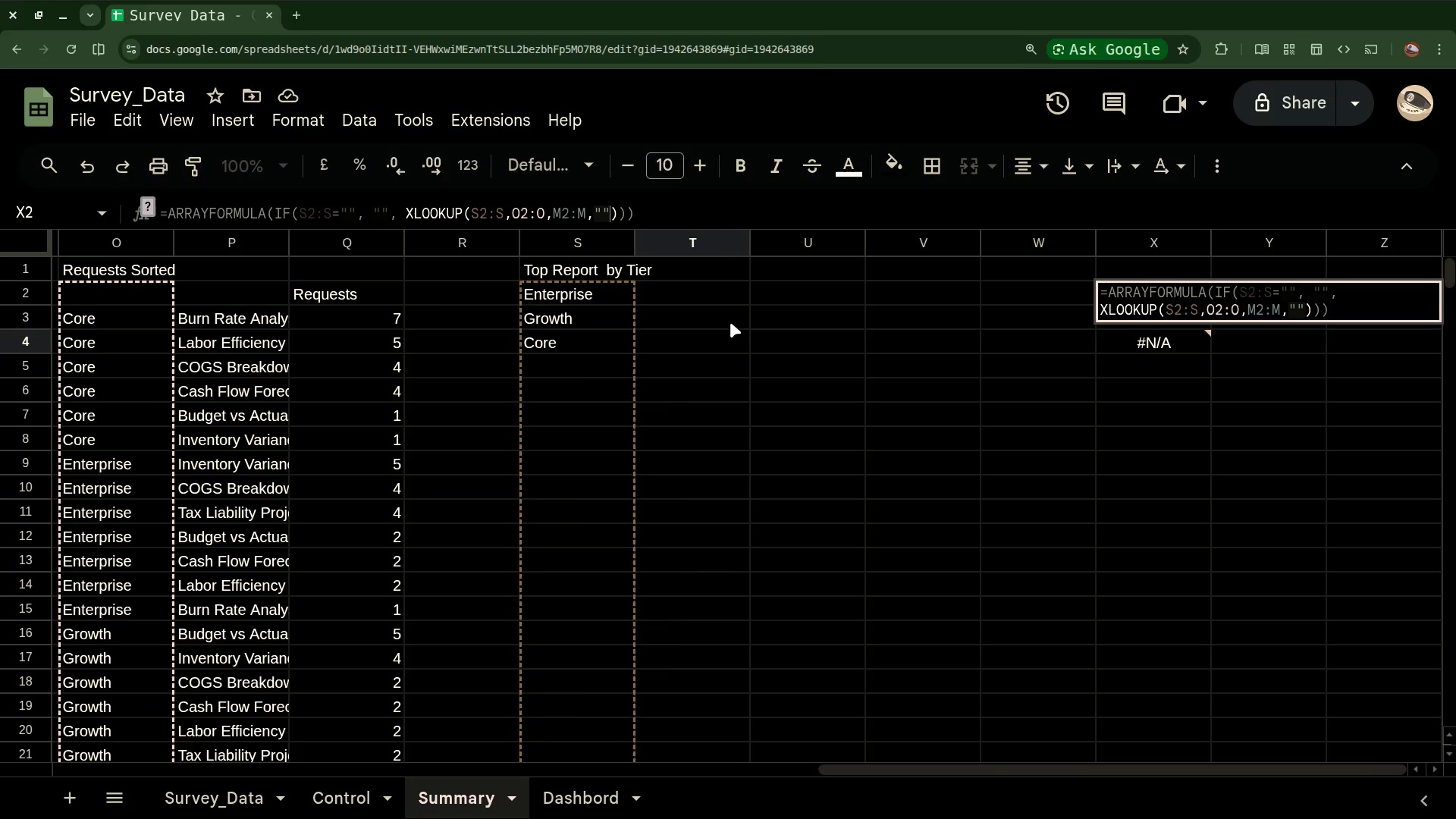 
key(Enter)
 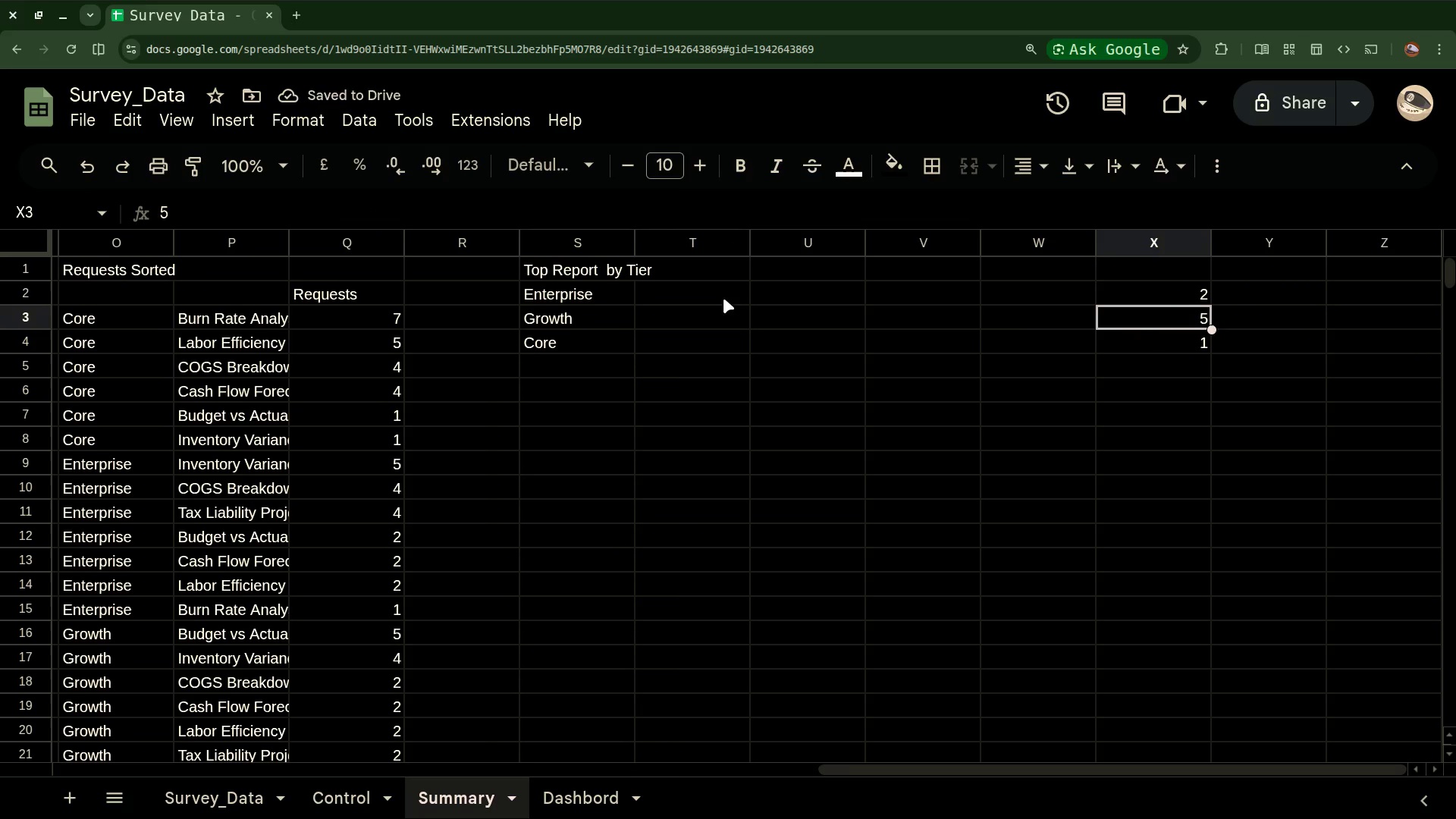 
wait(10.39)
 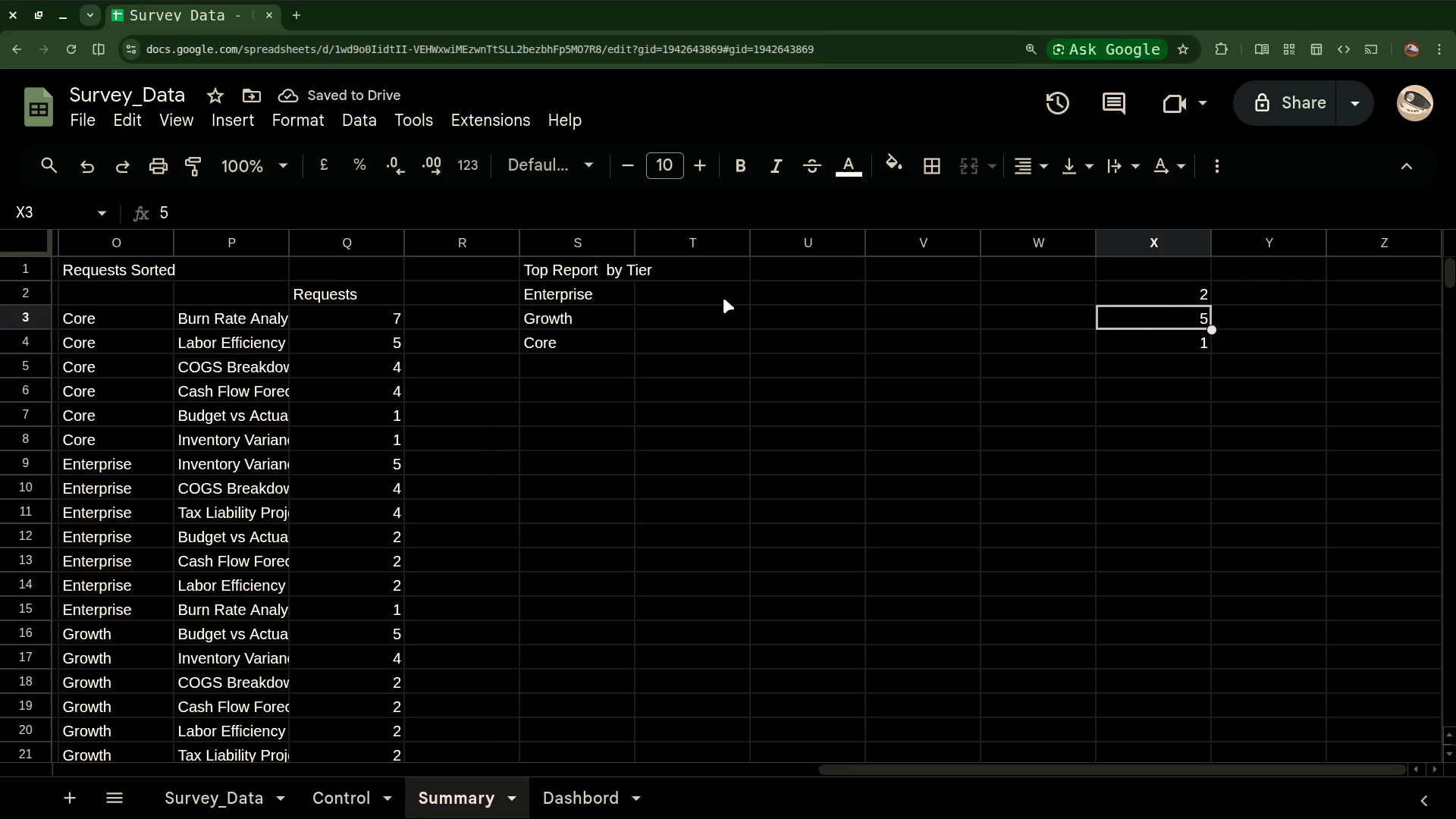 
left_click([579, 799])
 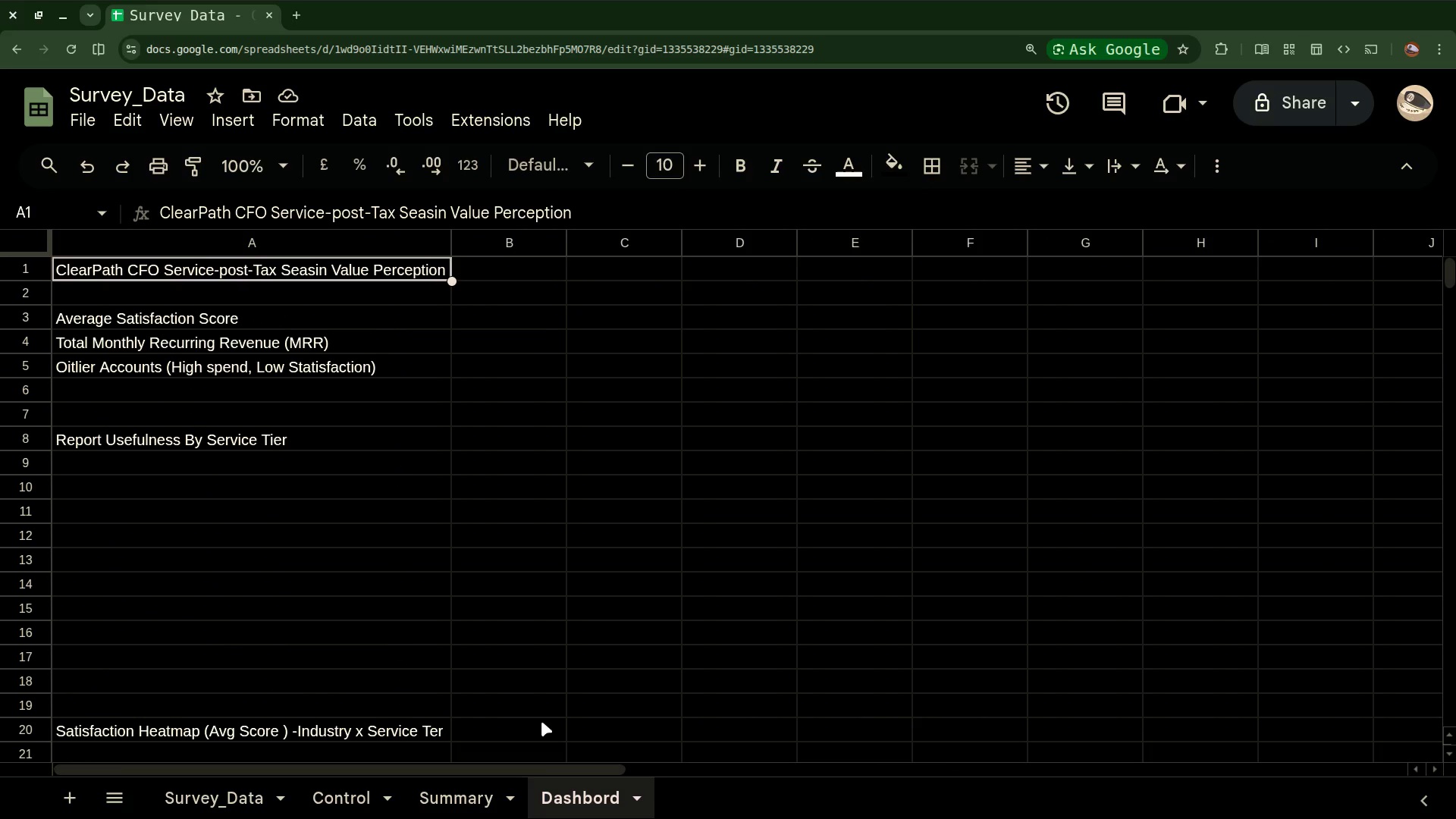 
left_click([494, 293])
 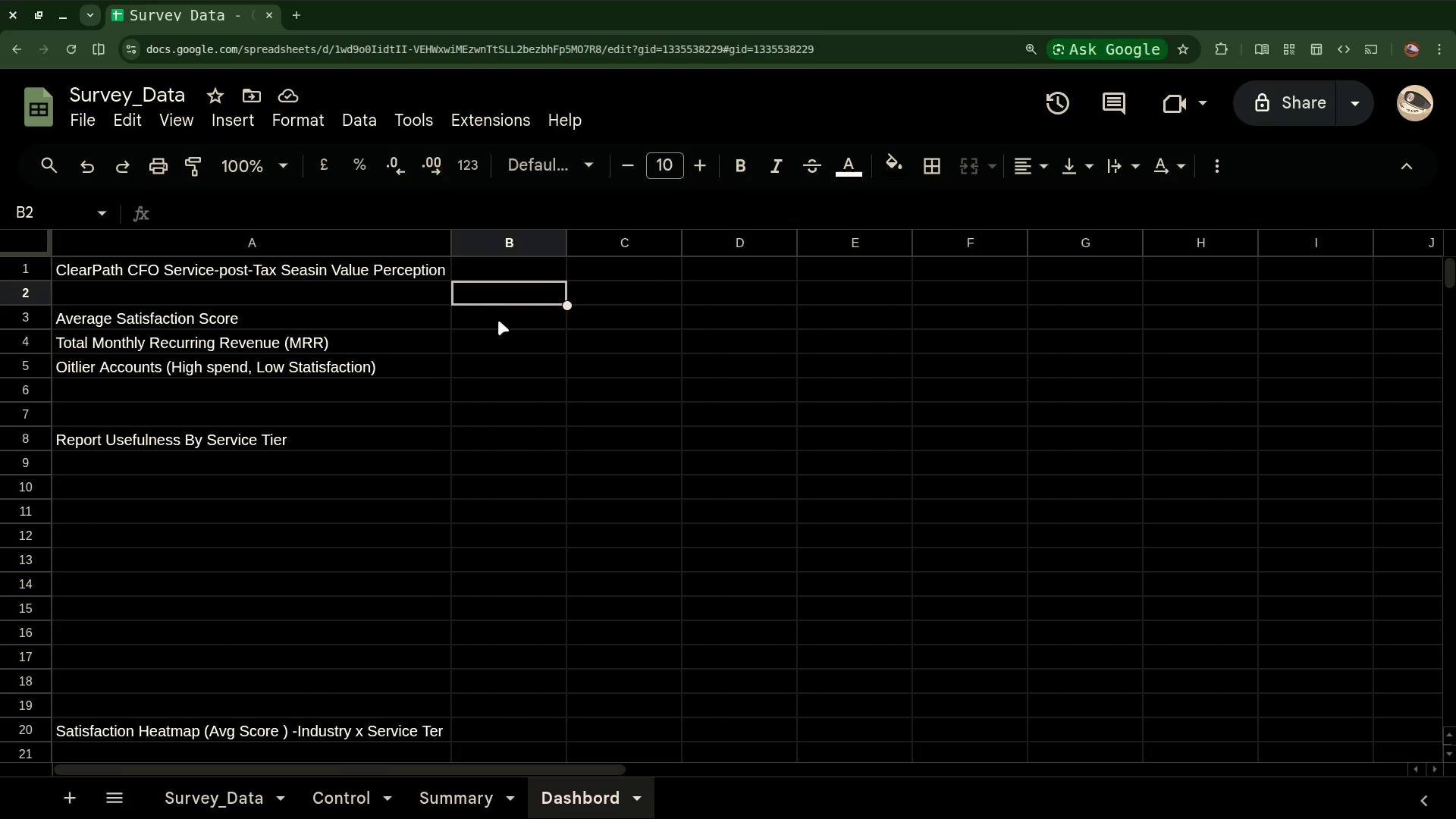 
left_click([497, 321])
 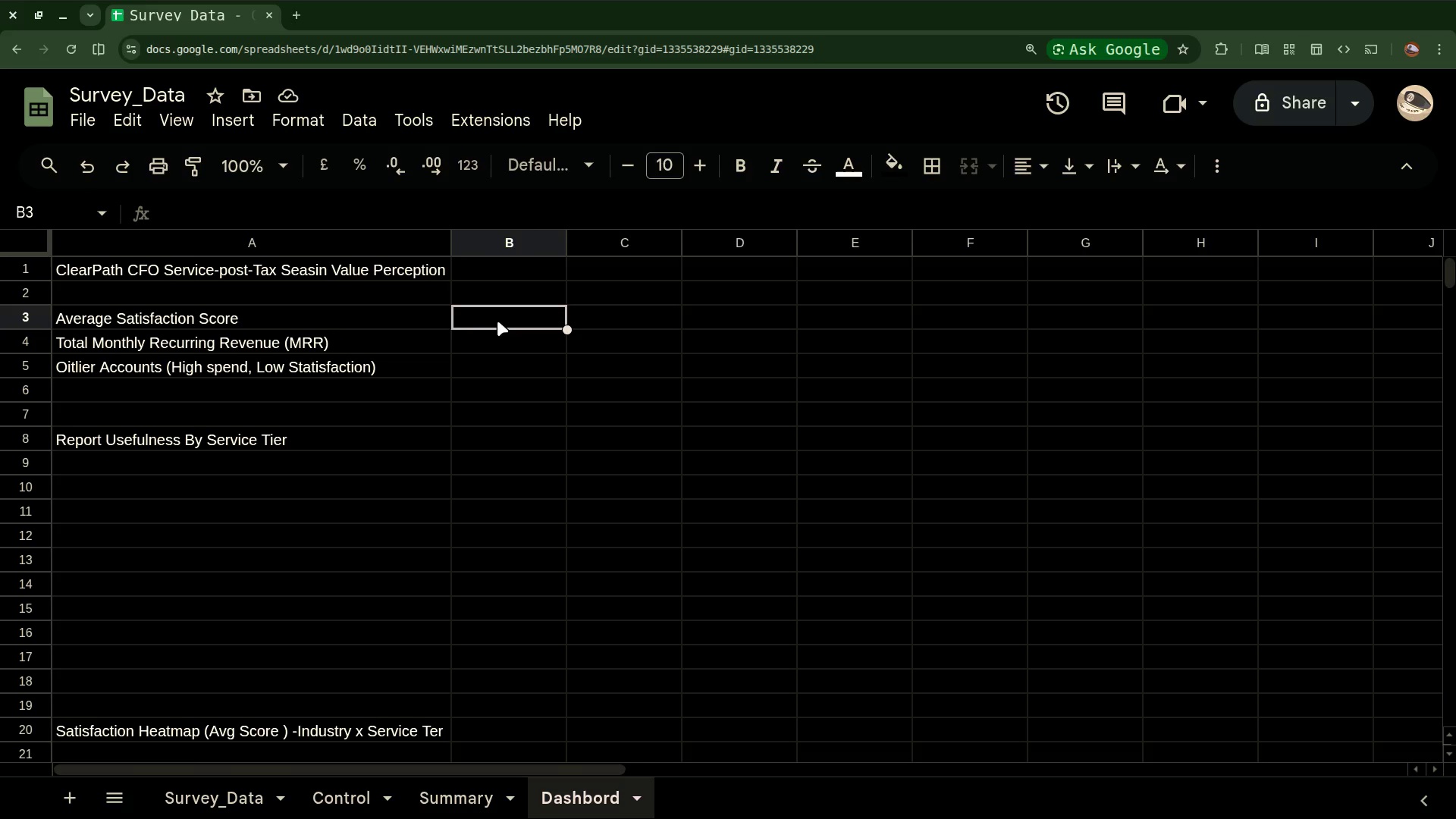 
type(=ROUND)
 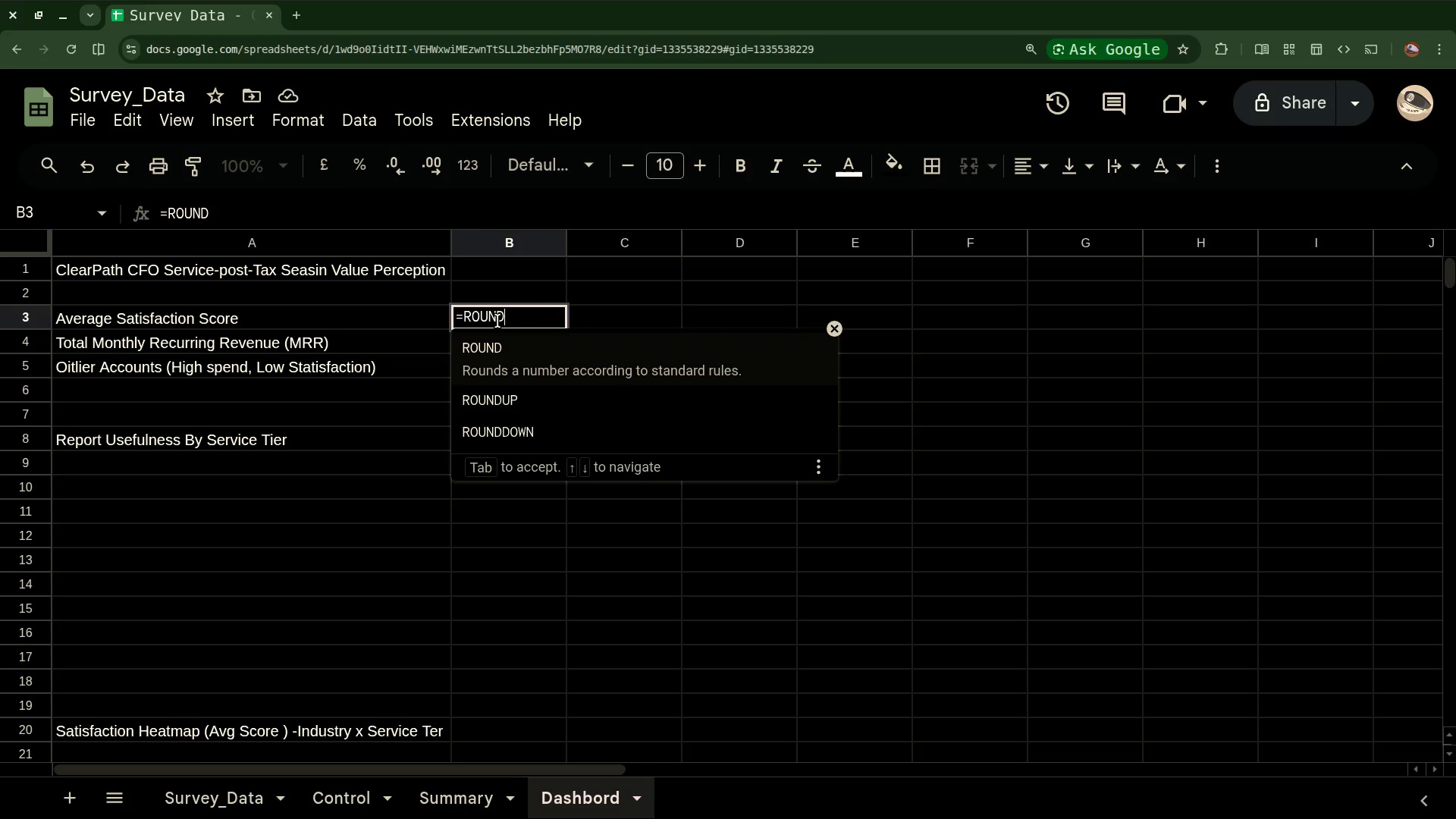 
wait(5.85)
 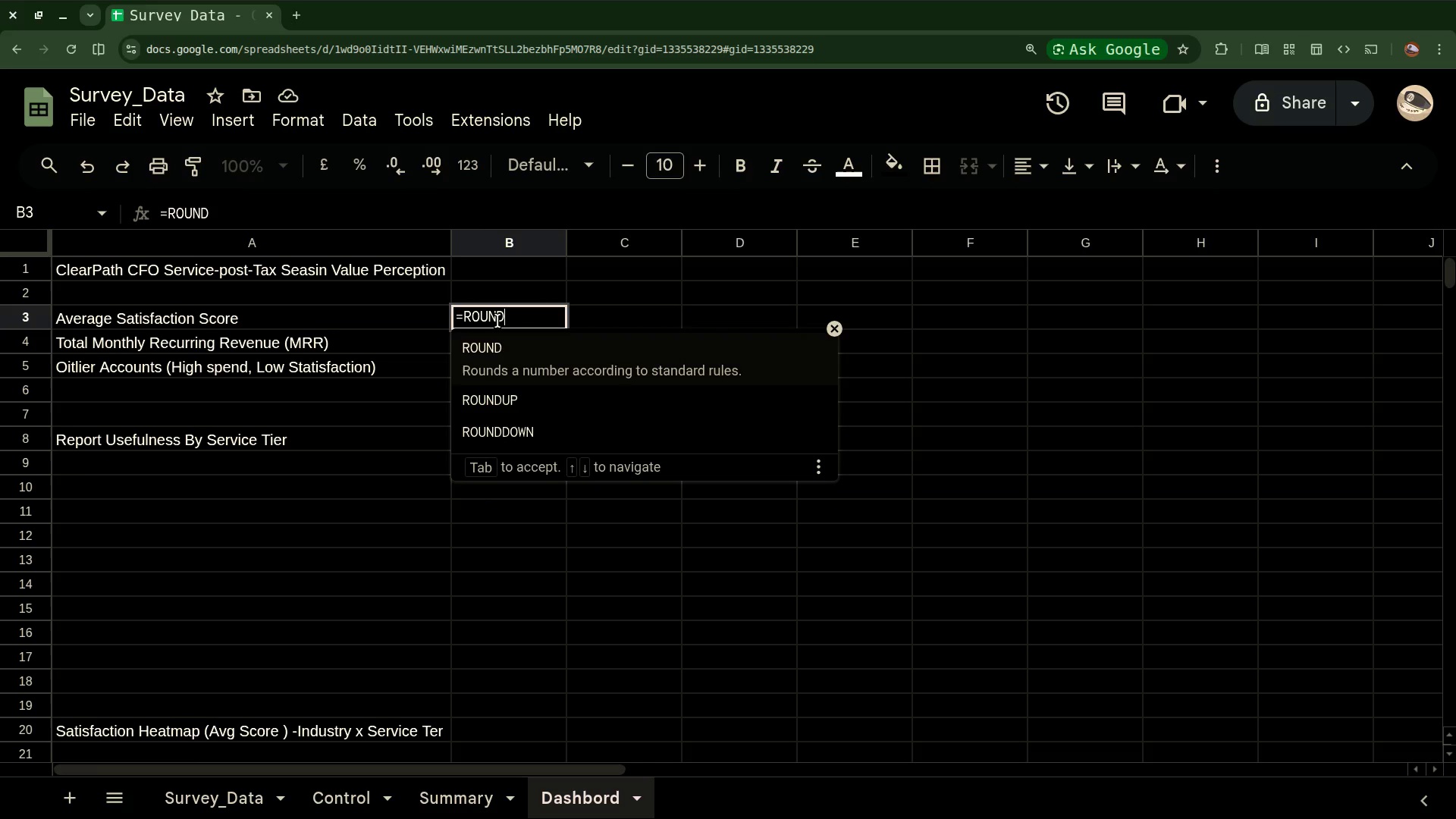 
type((AV)
 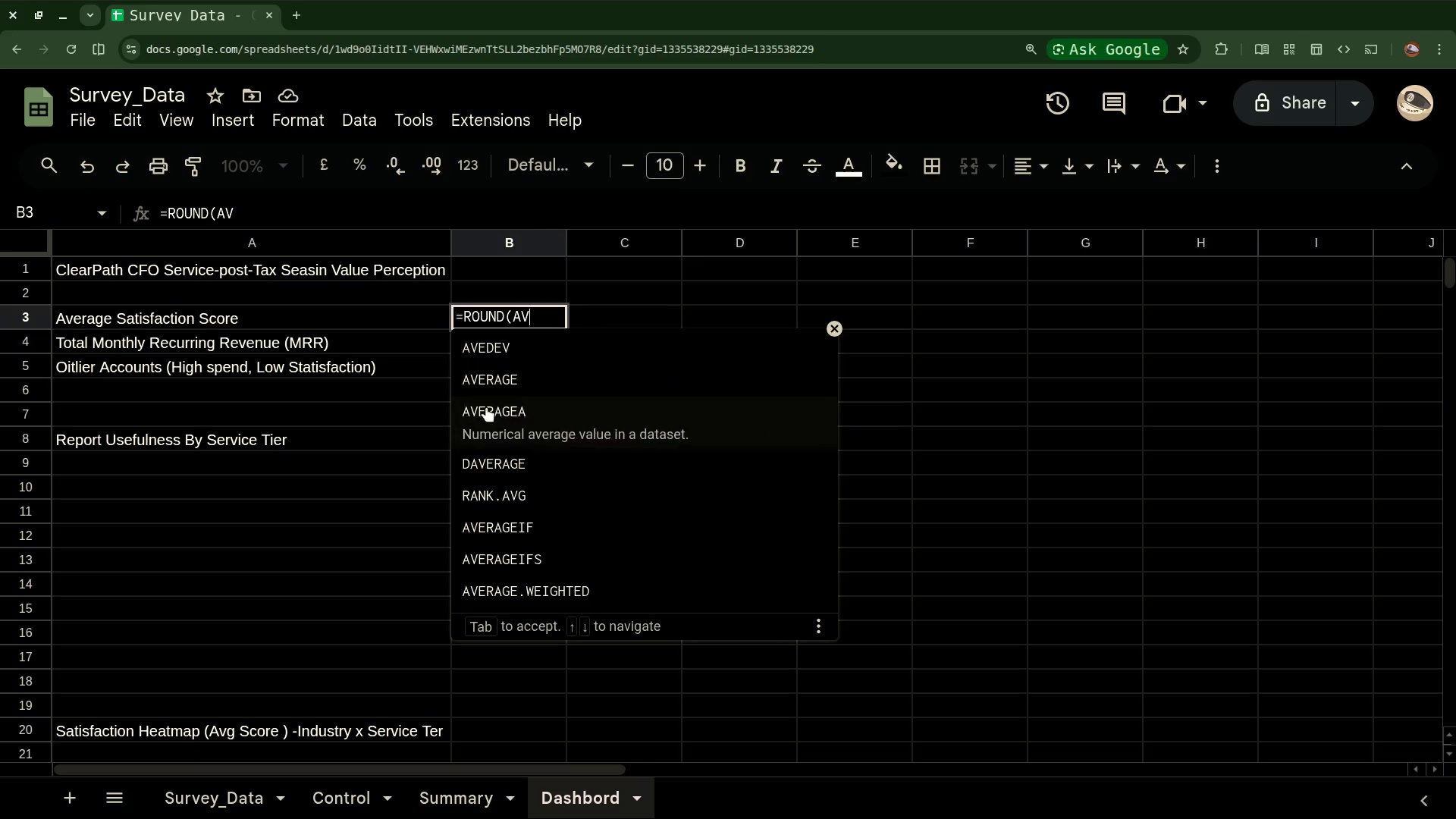 
wait(6.81)
 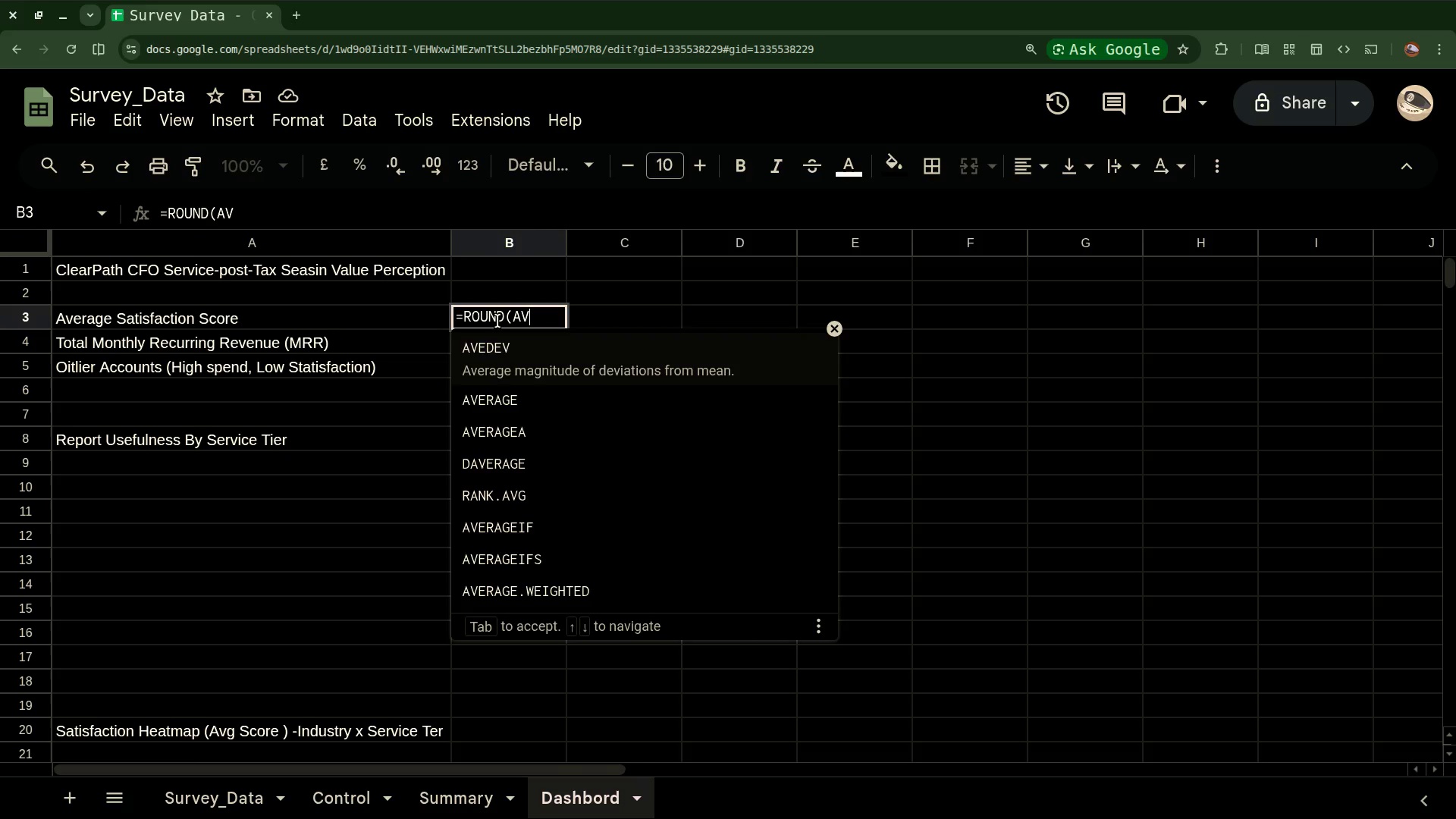 
left_click([493, 374])
 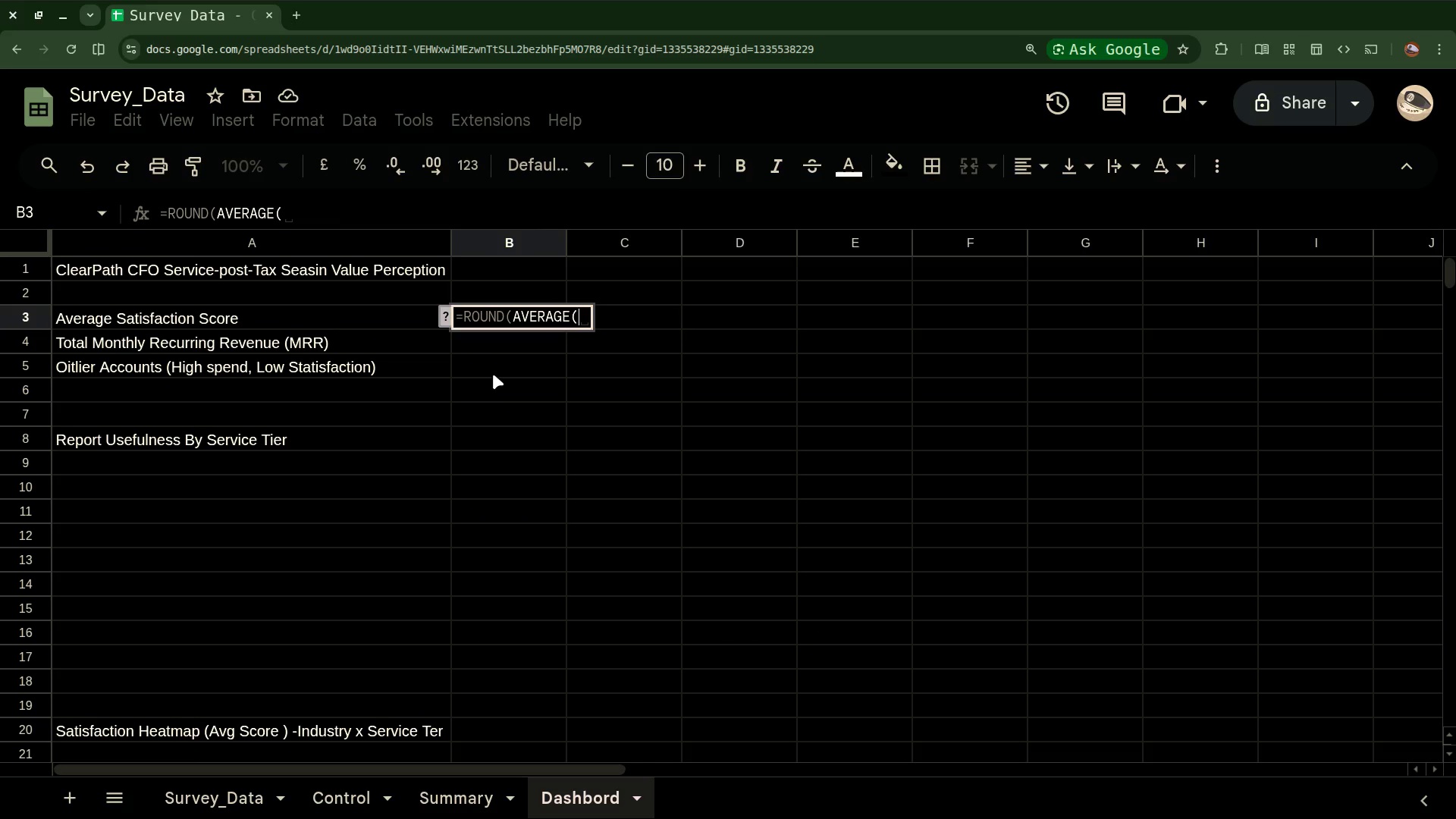 
wait(5.73)
 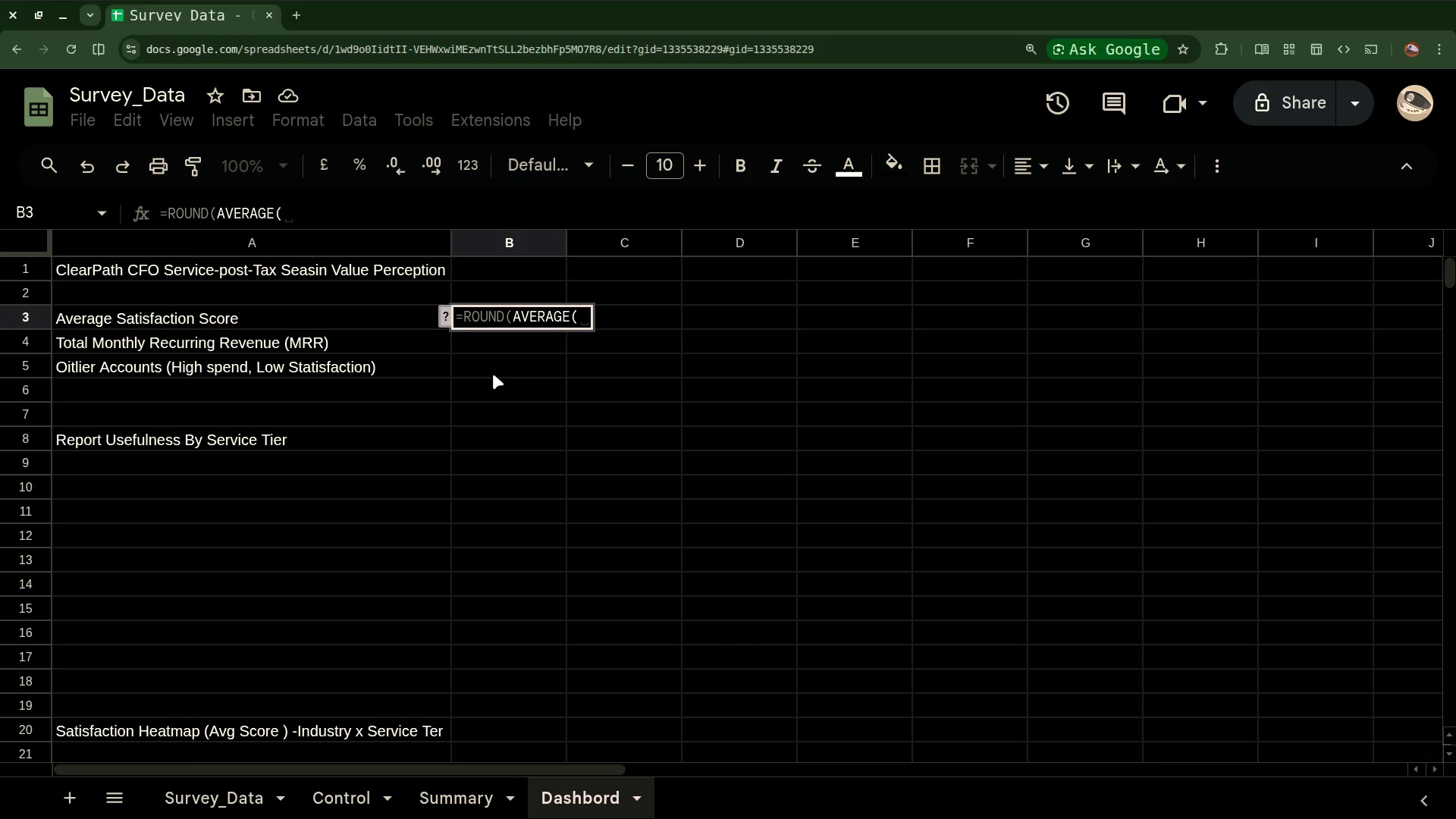 
key(Shift+9)
 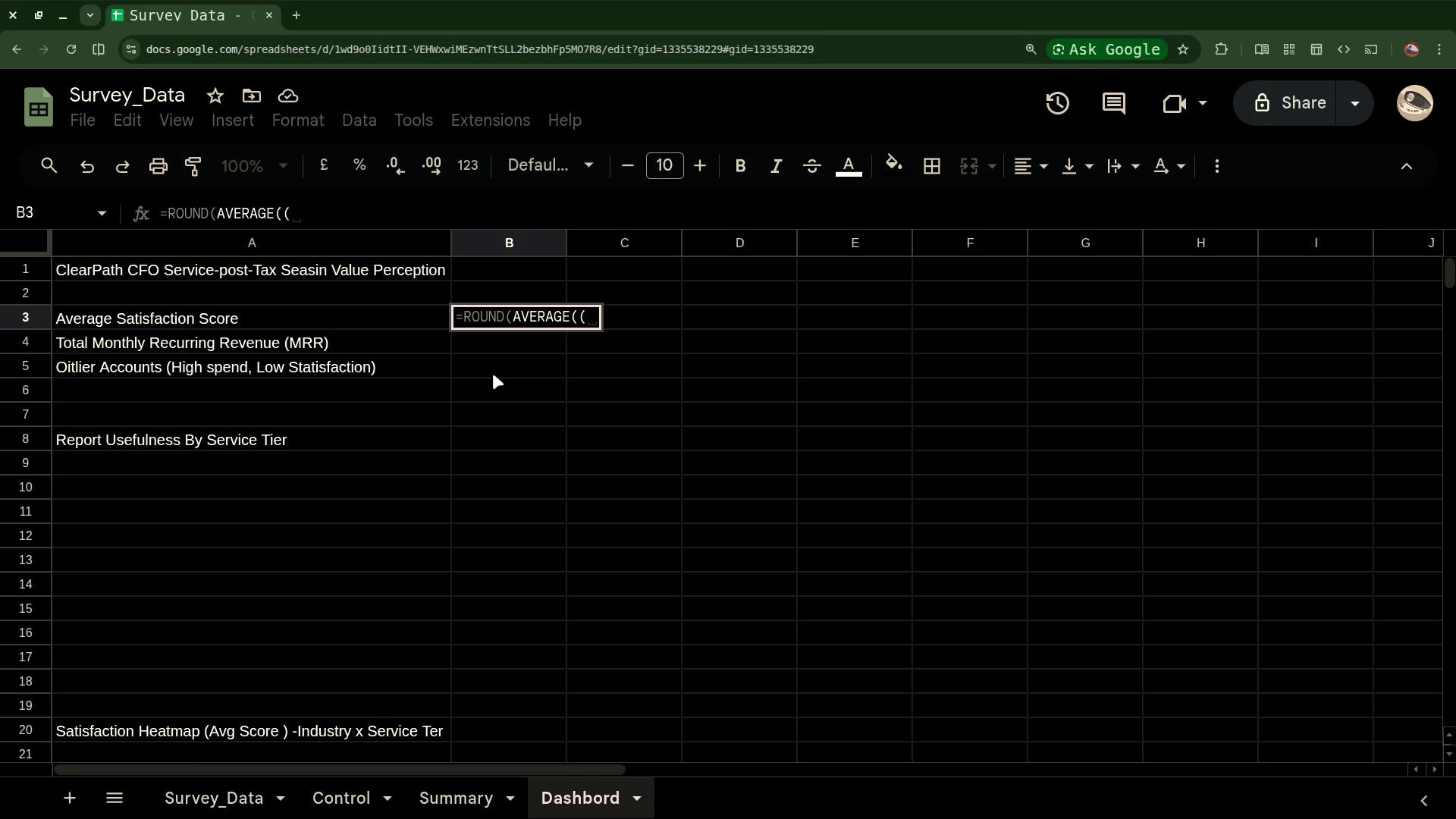 
key(Backspace)
type(FI)
 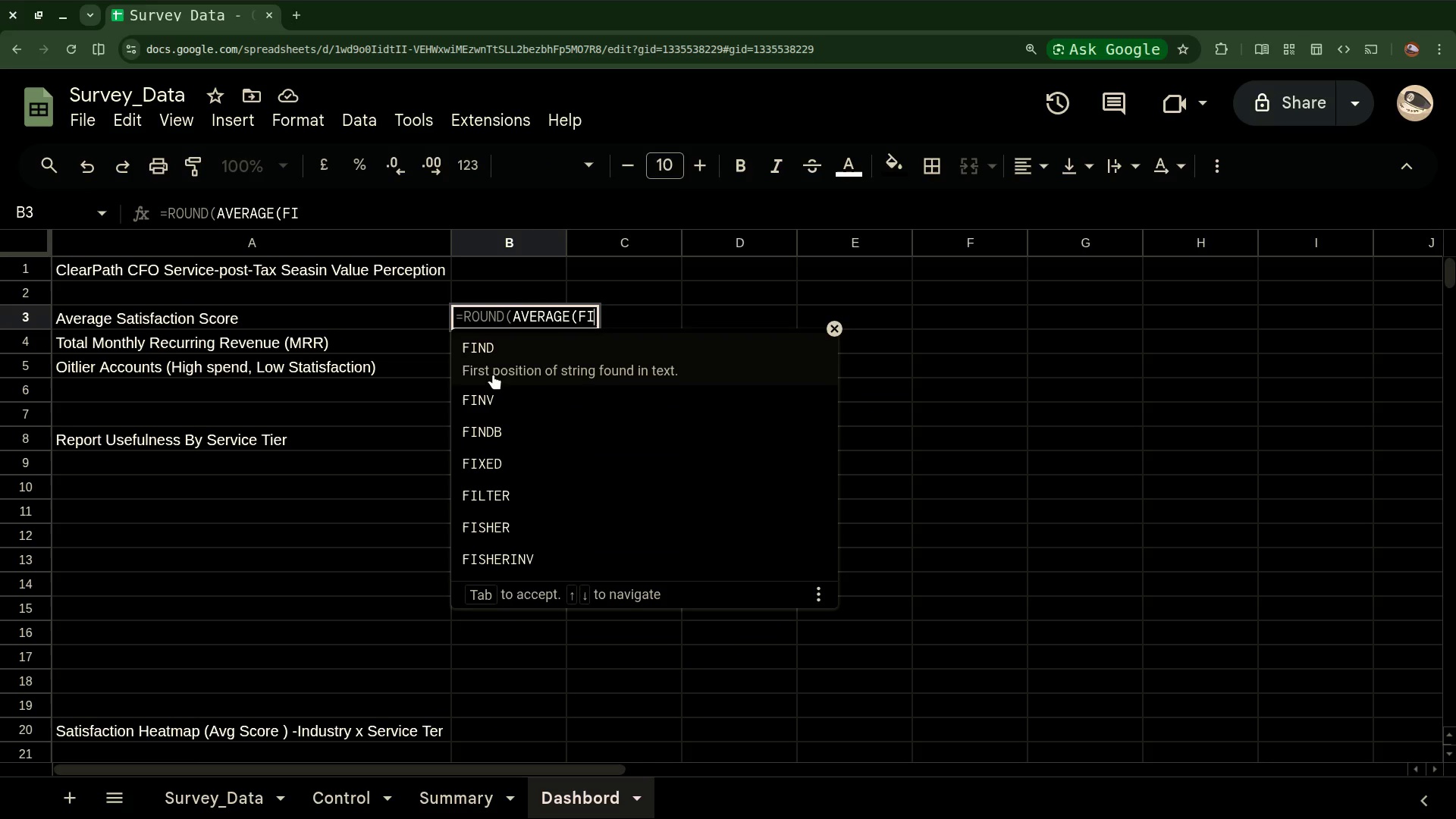 
key(L)
 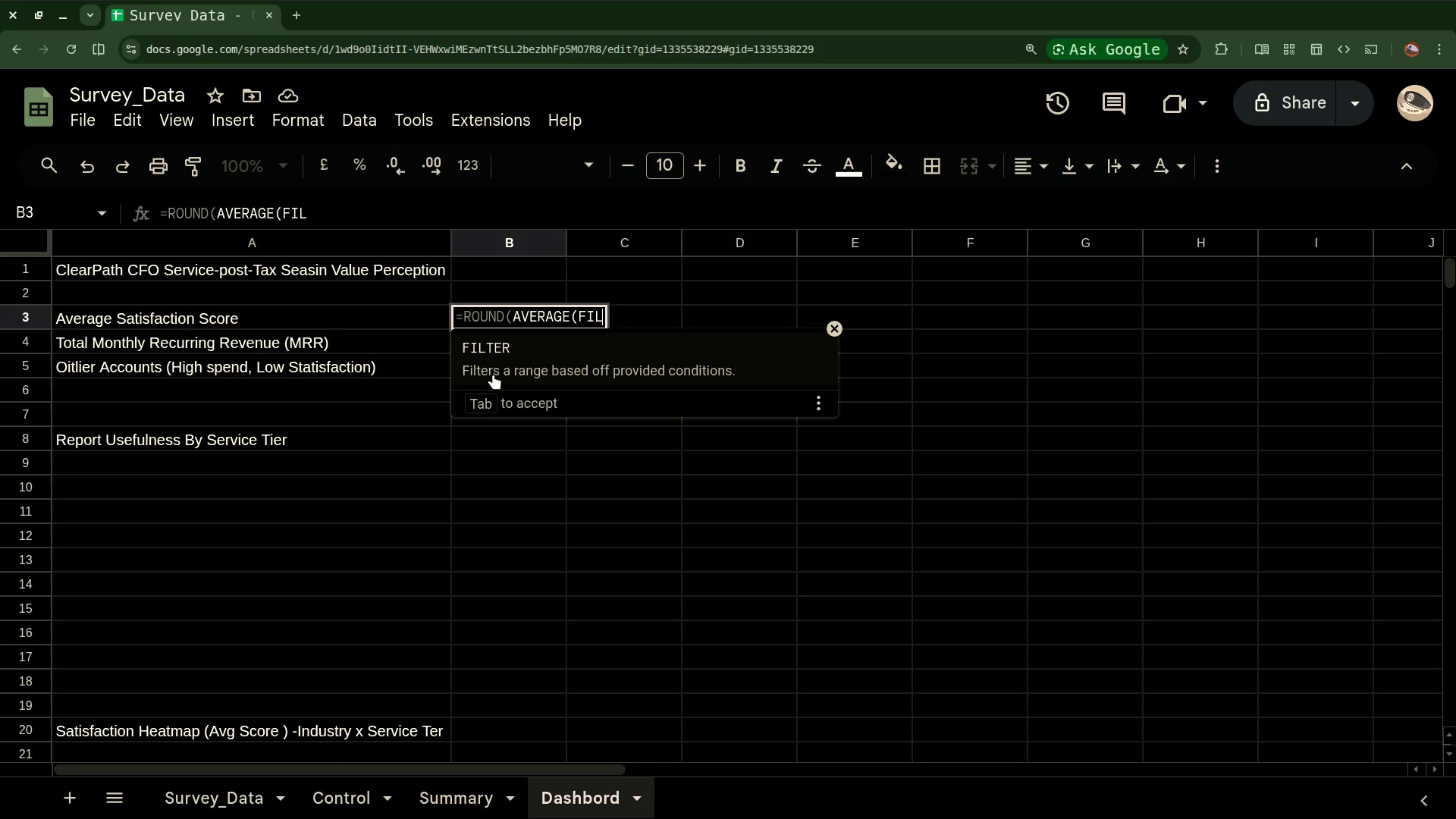 
left_click([491, 344])
 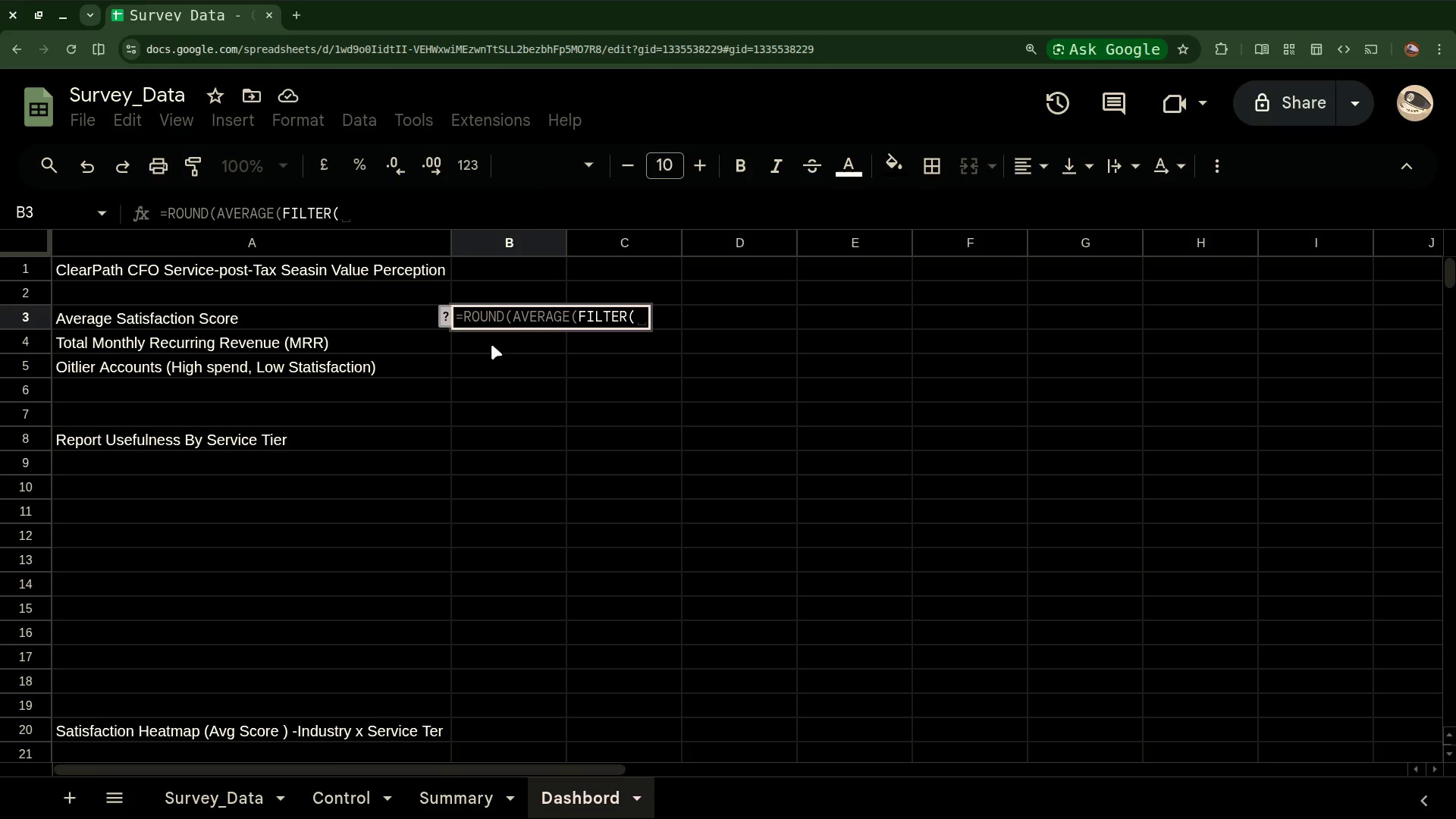 
wait(5.39)
 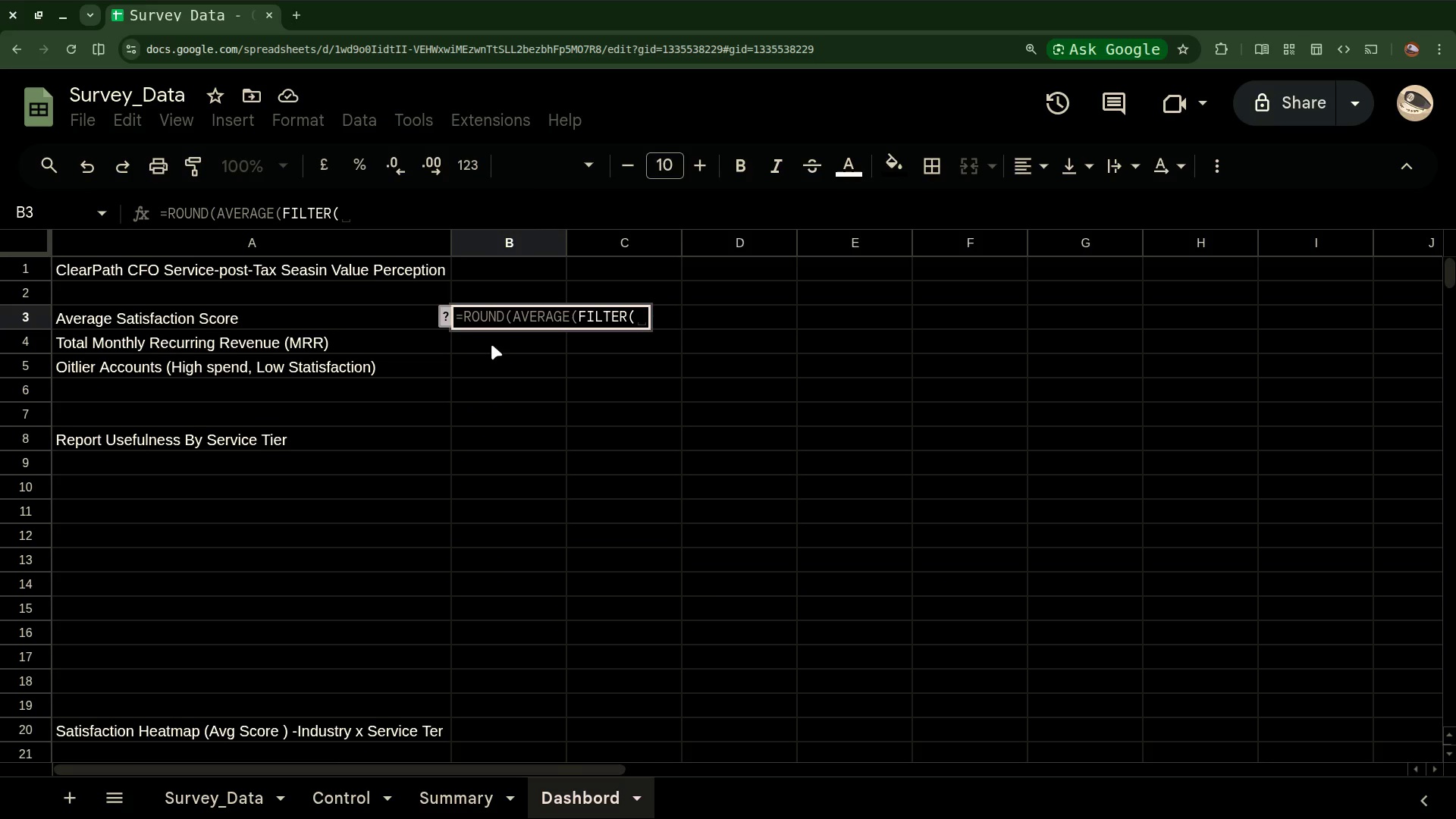 
key(Shift+S)
 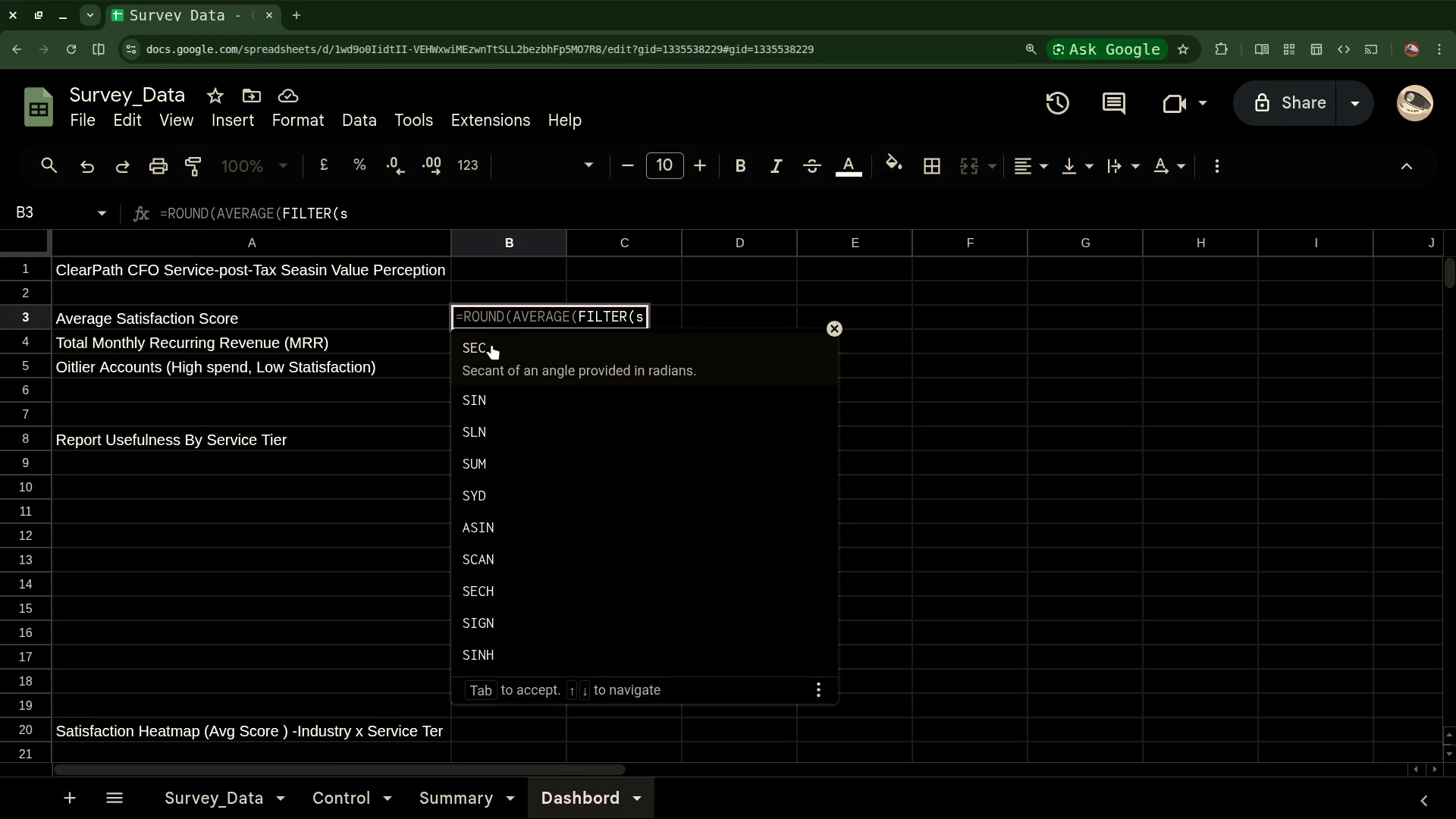 
key(Backspace)
 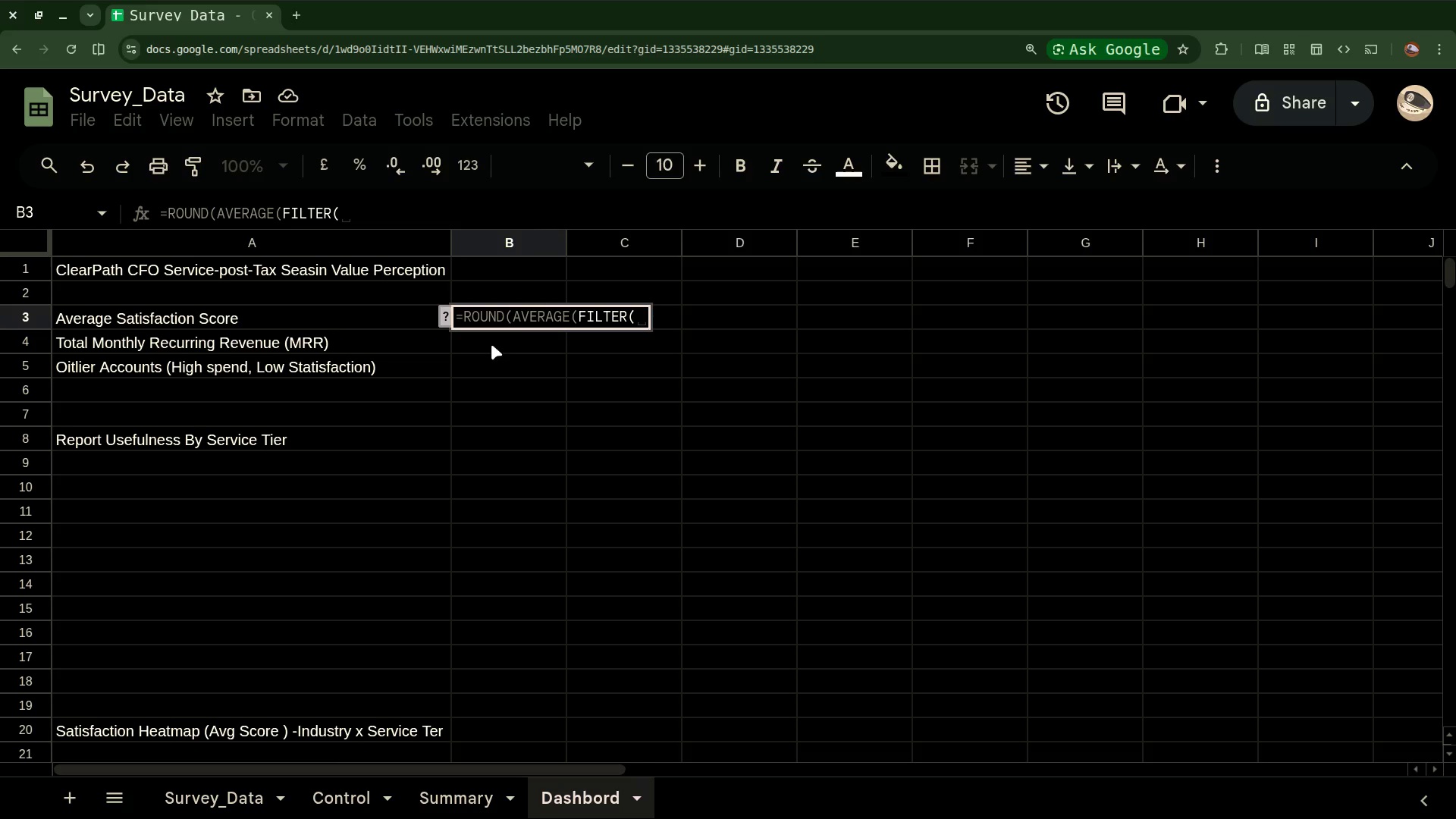 
key(S)
 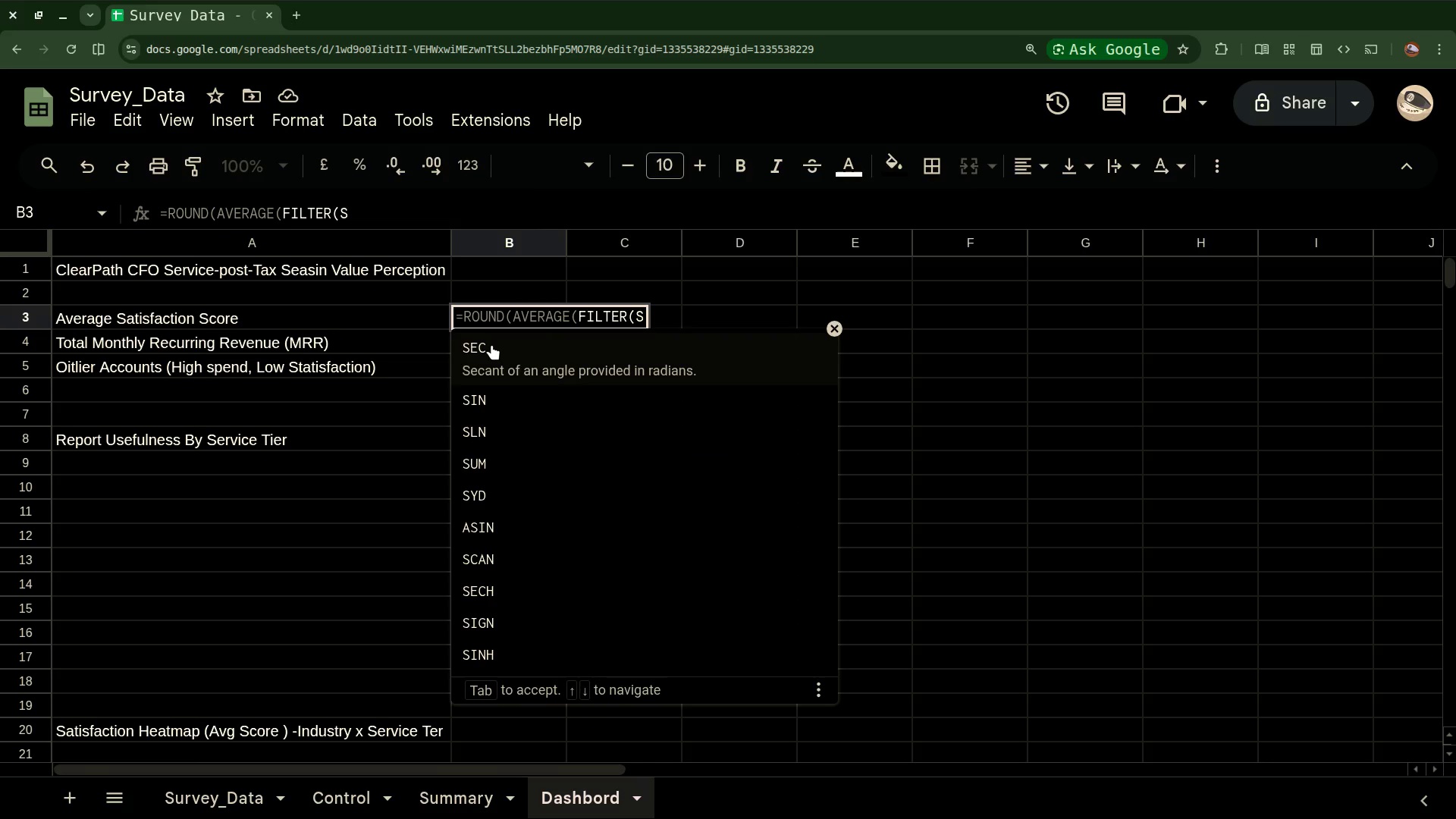 
key(CapsLock)
 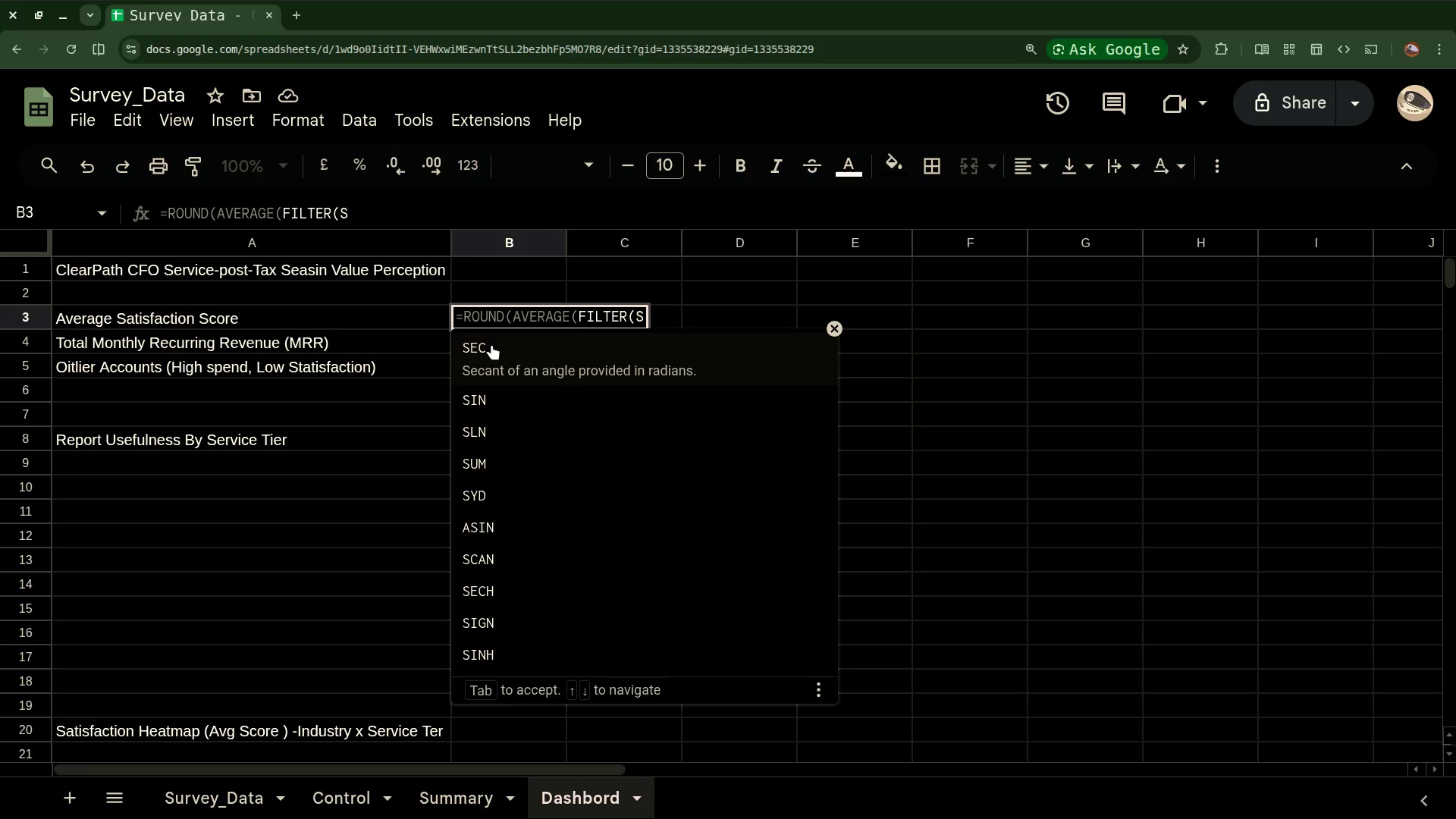 
key(U)
 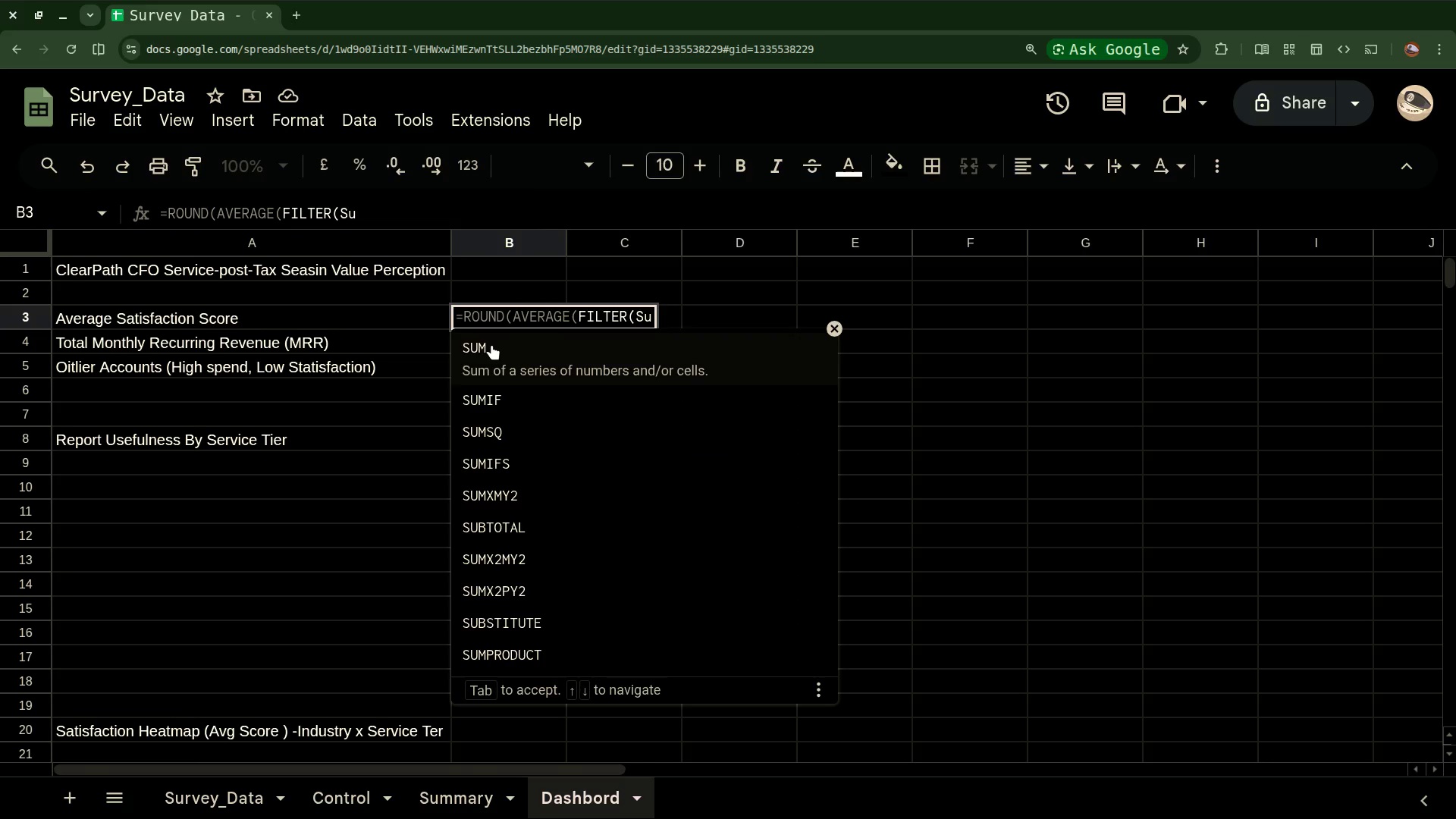 
type(rve)
 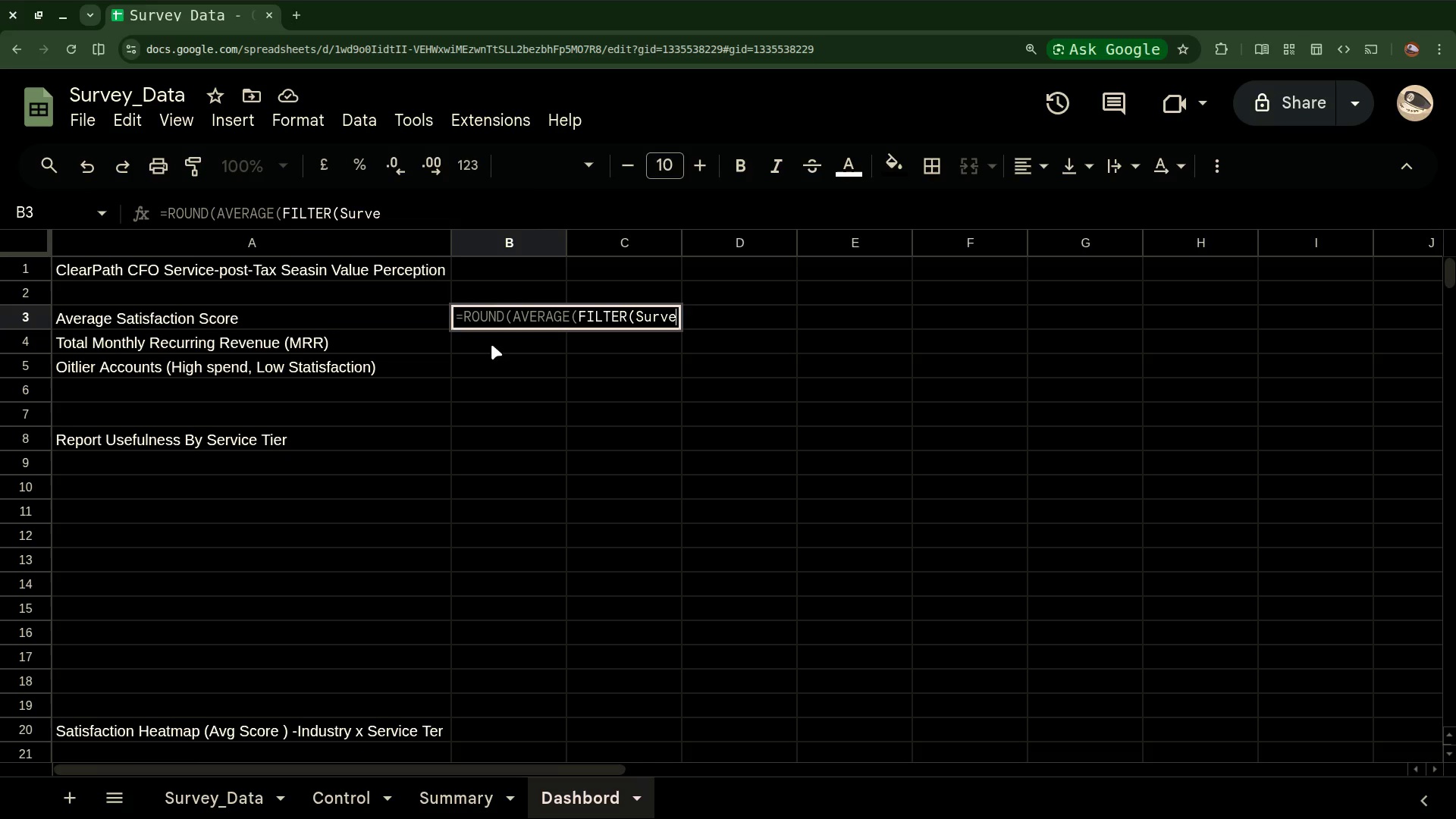 
key(Y)
 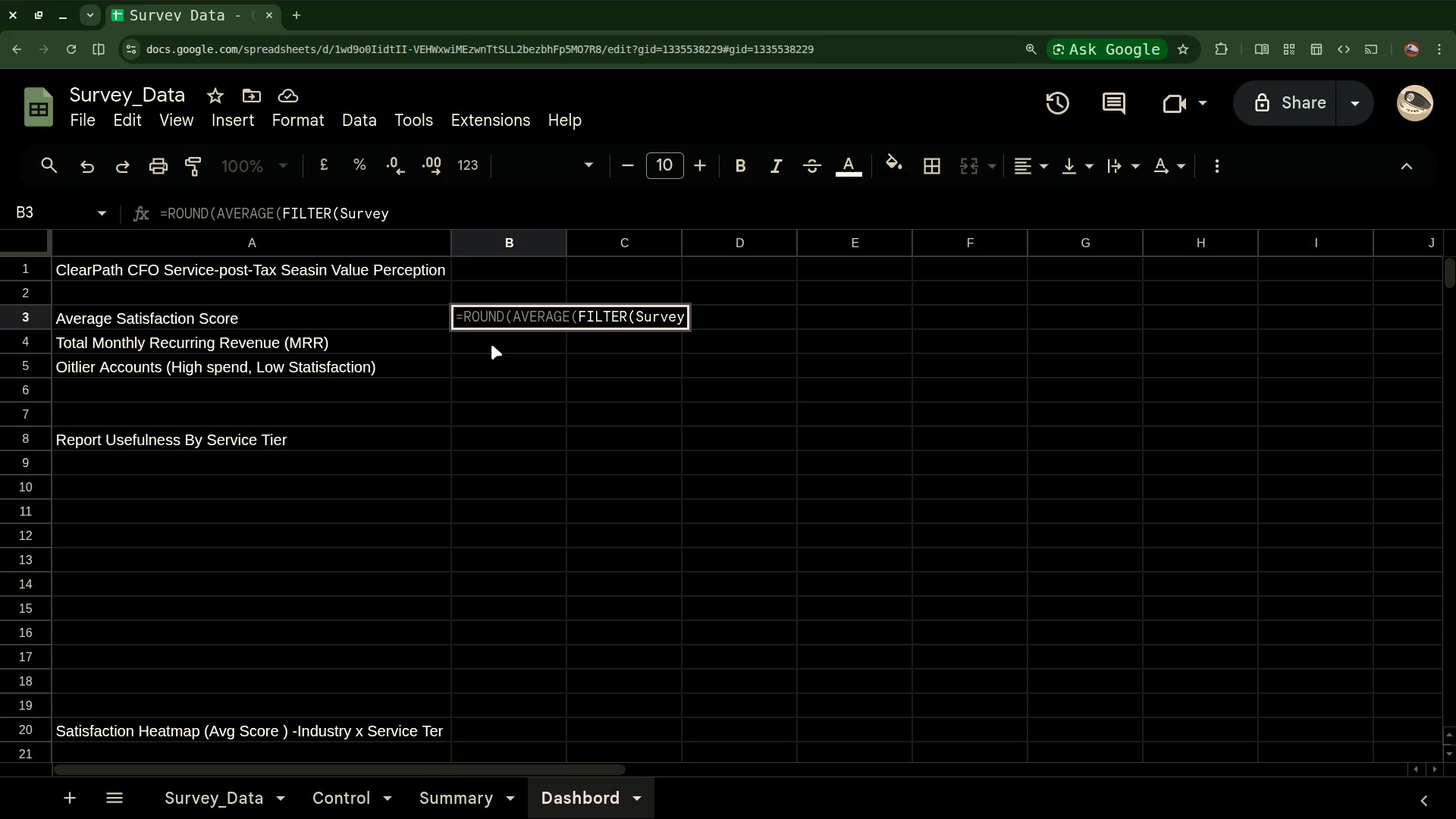 
key(Shift+Minus)
 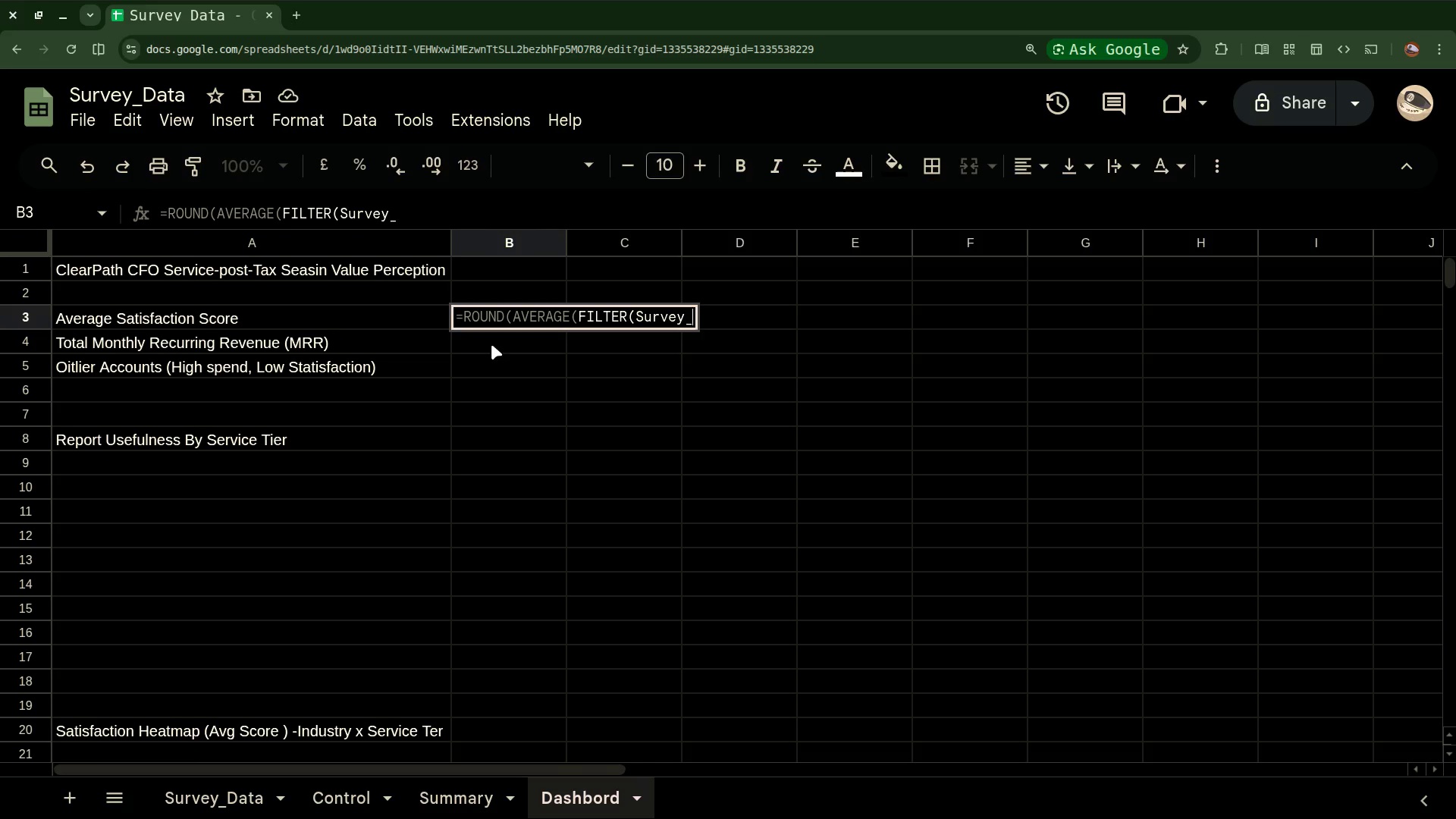 
type(Date!)
 